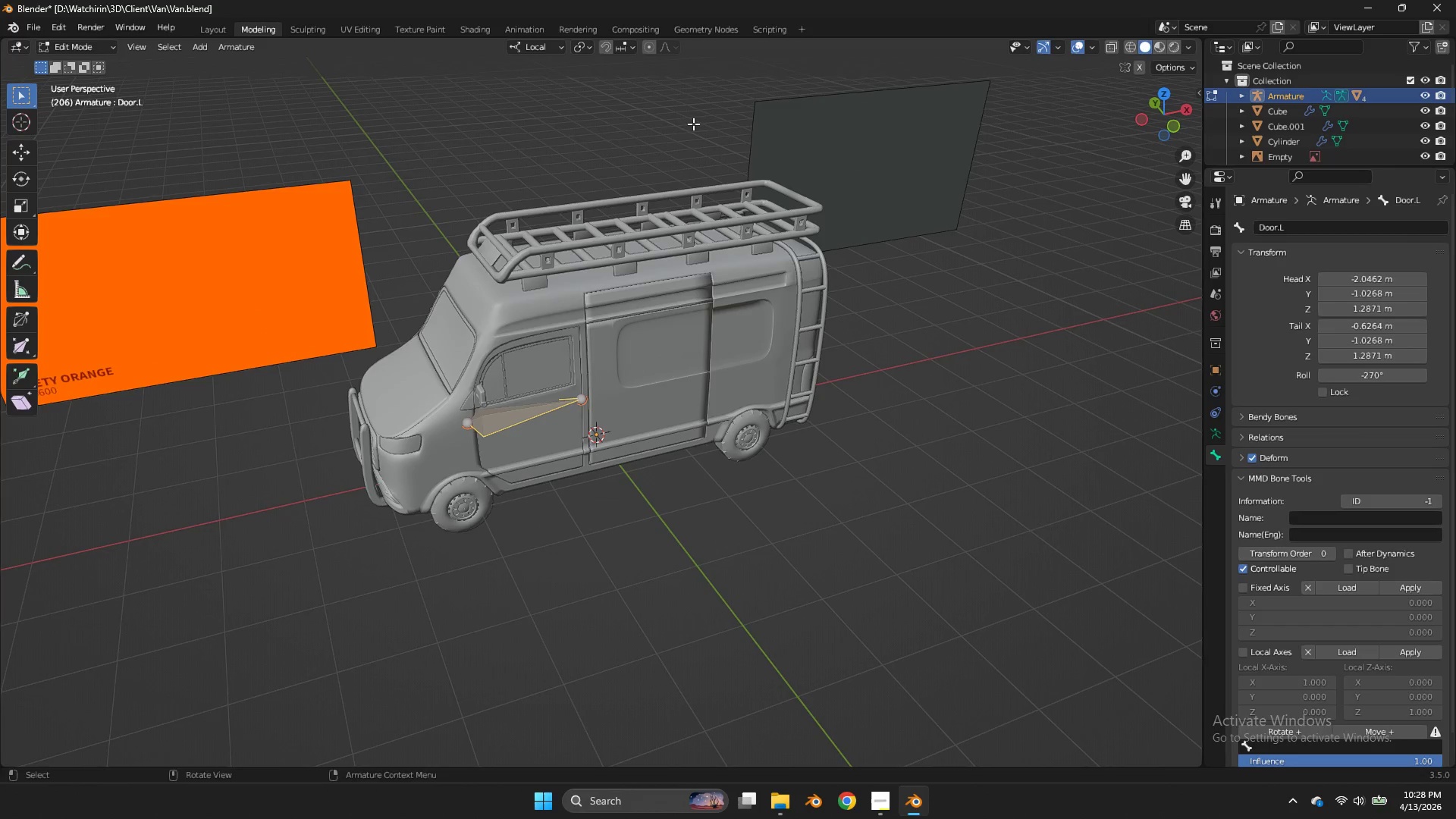 
left_click([204, 44])
 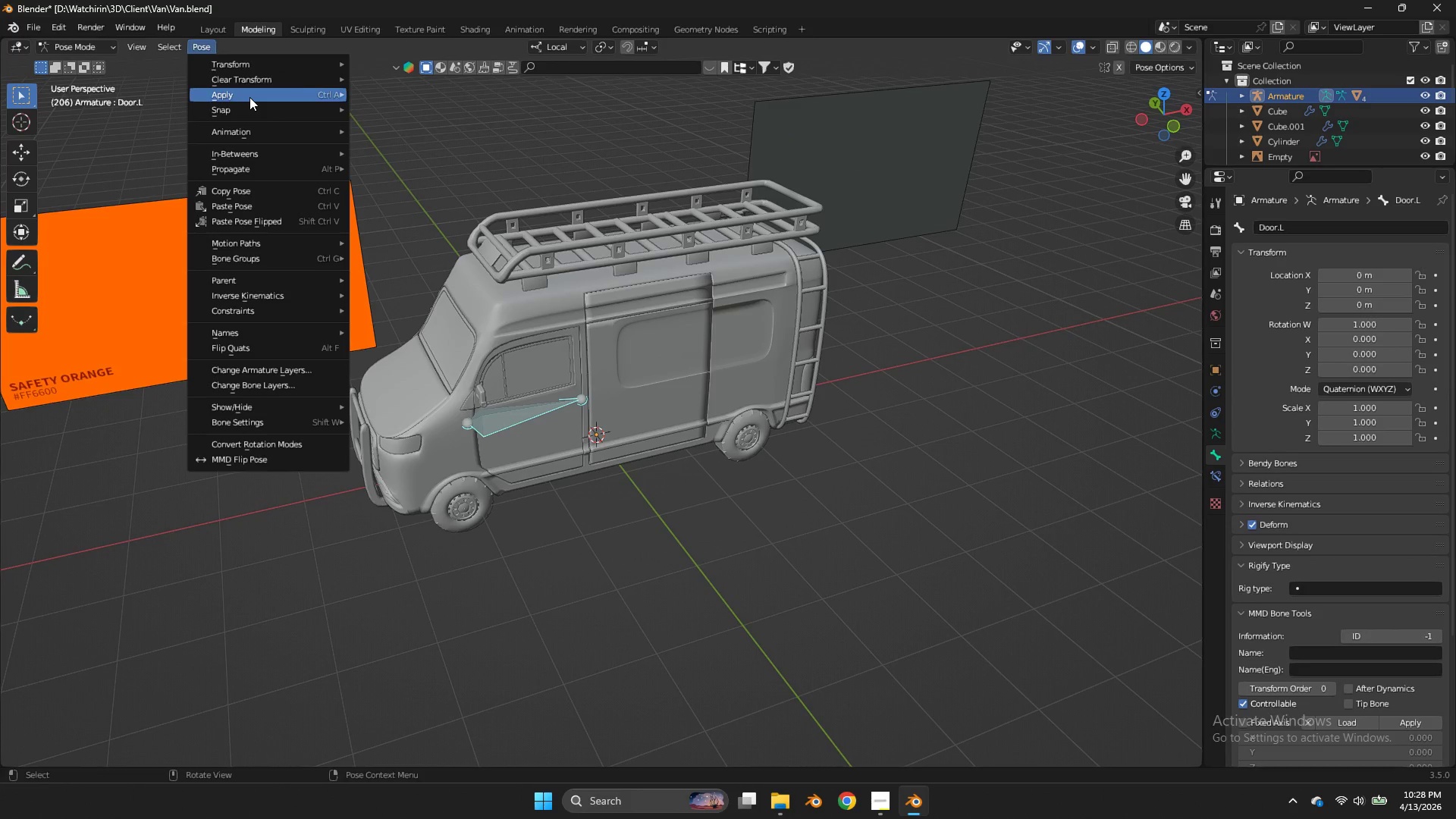 
left_click([249, 97])
 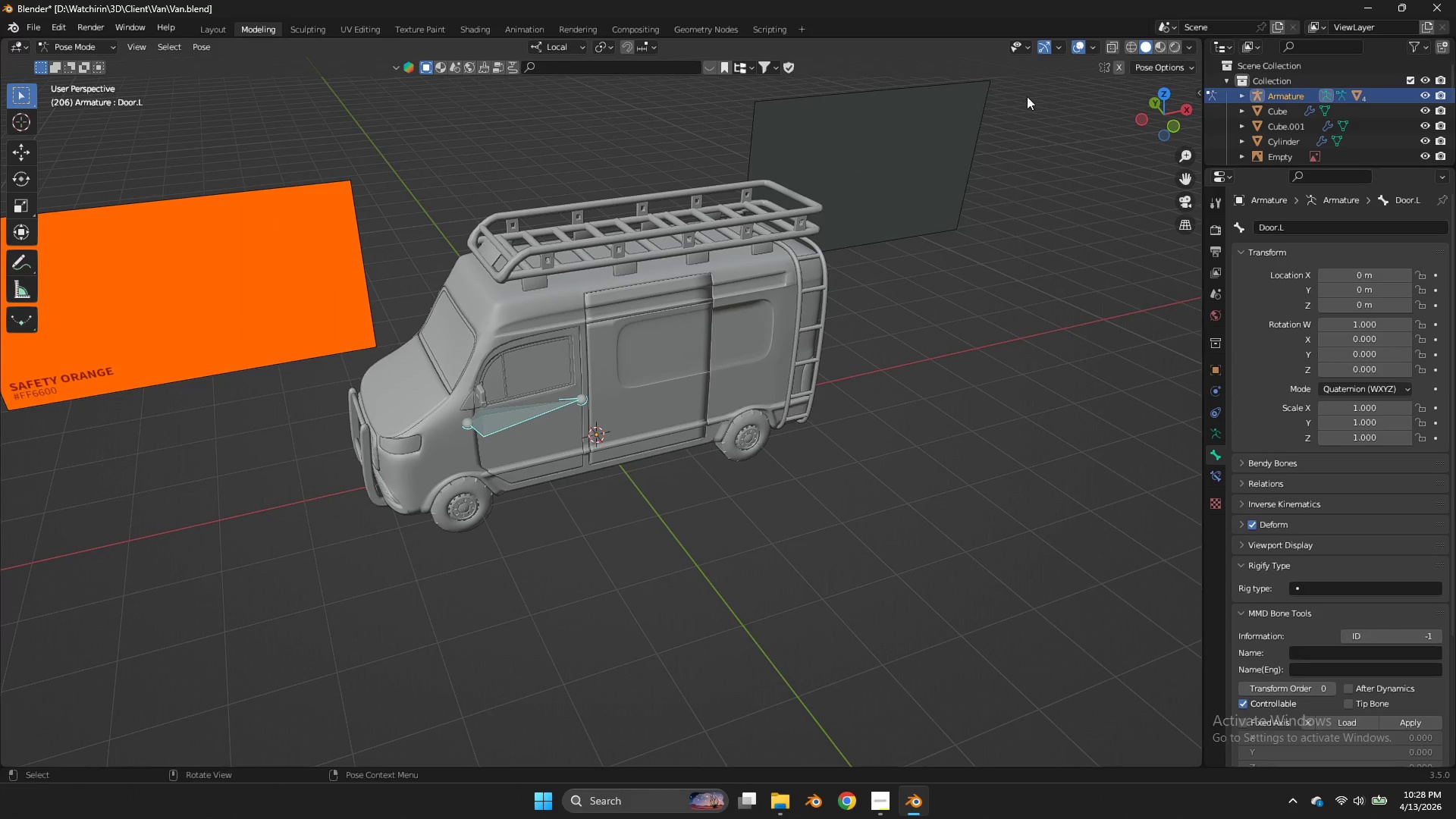 
left_click([1167, 90])
 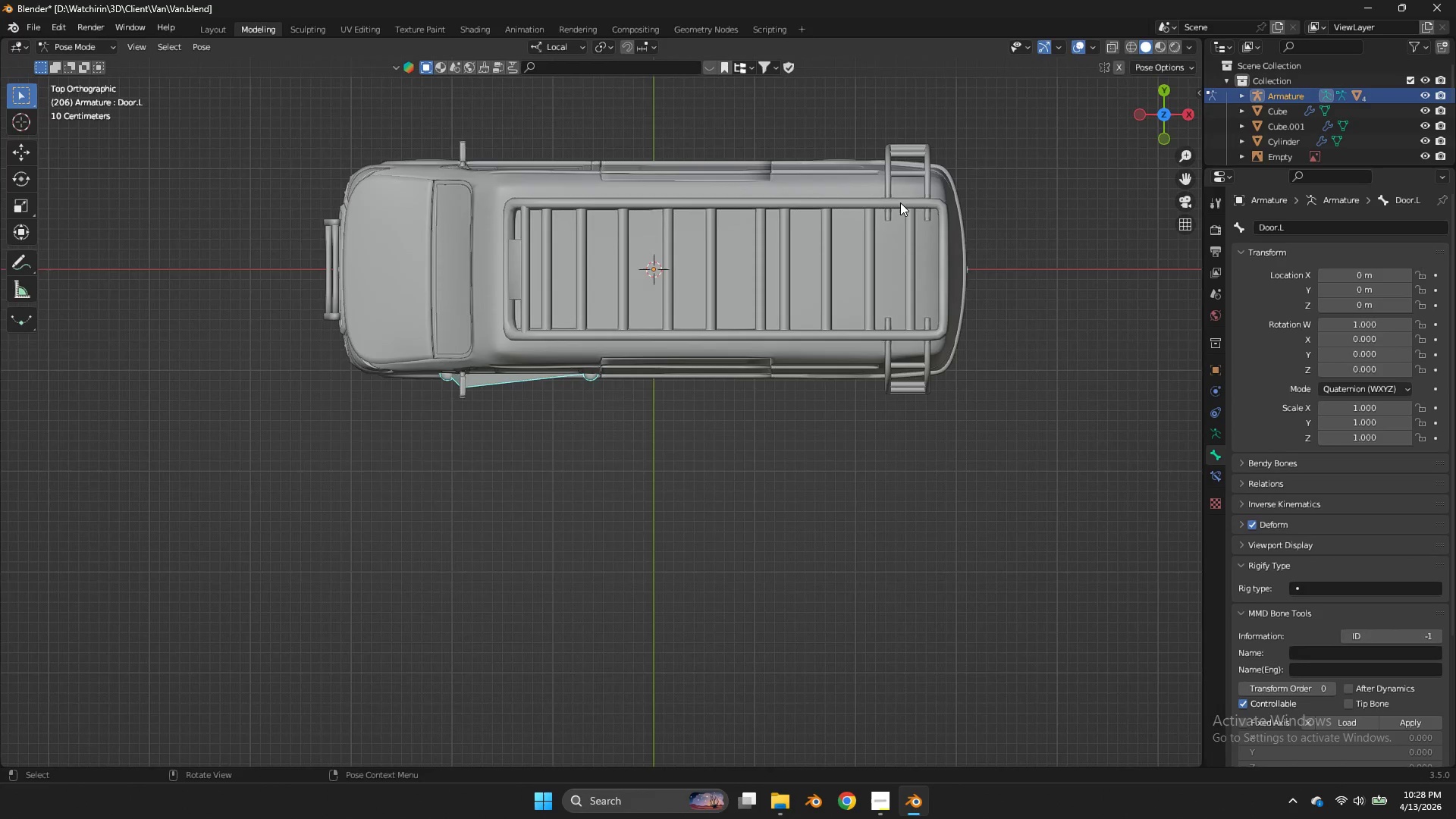 
key(Tab)
 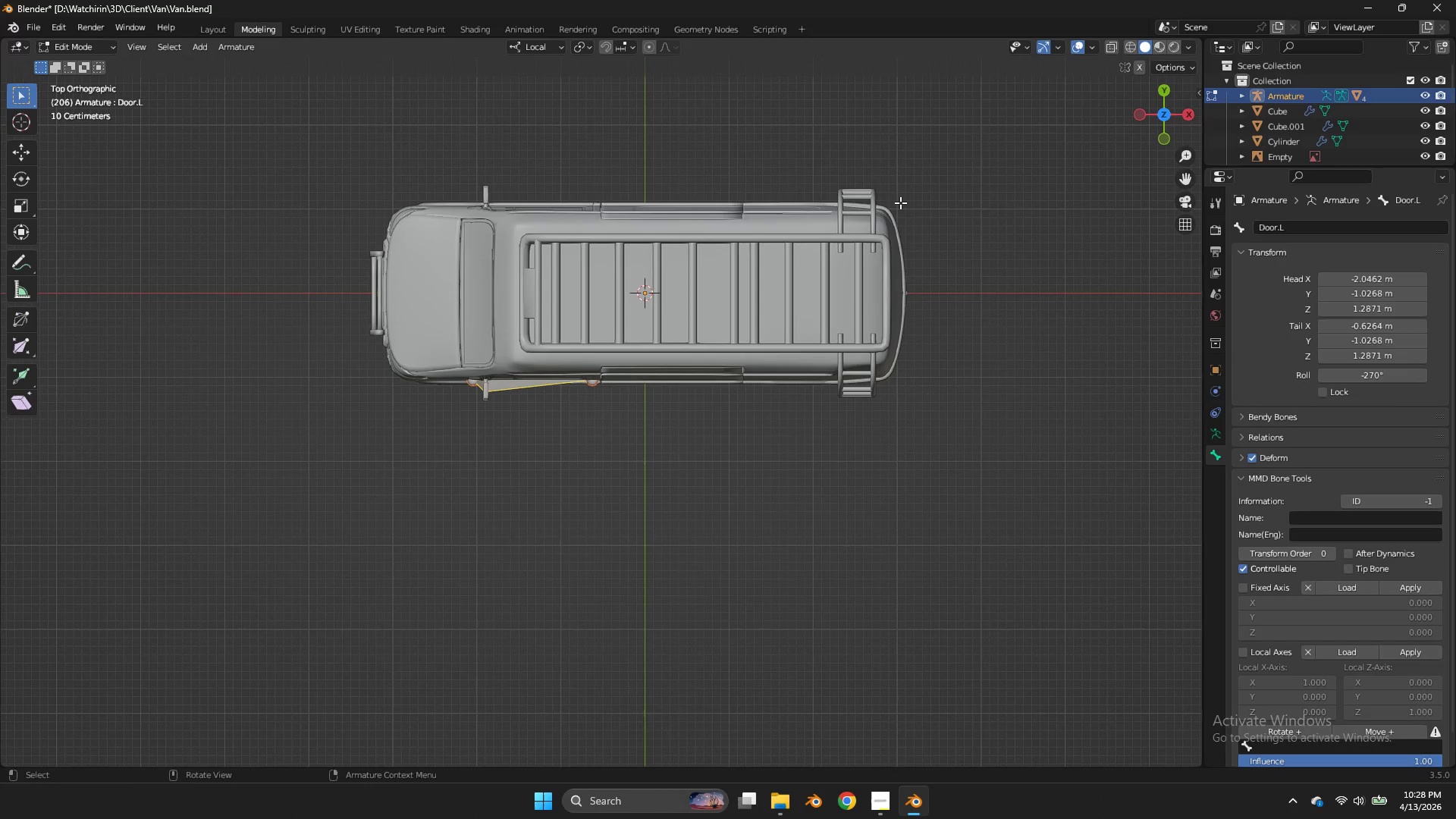 
key(Z)
 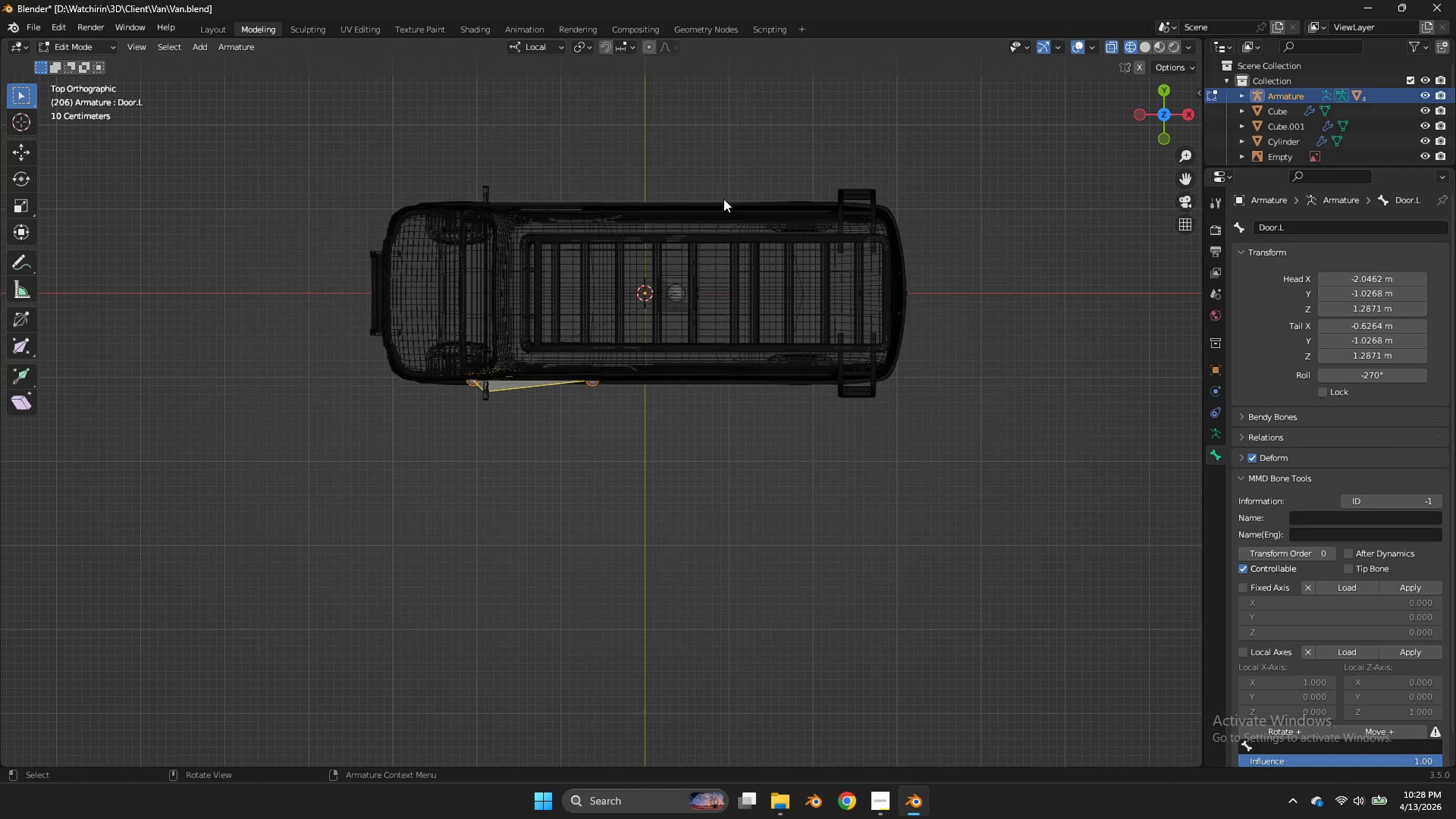 
key(Tab)
 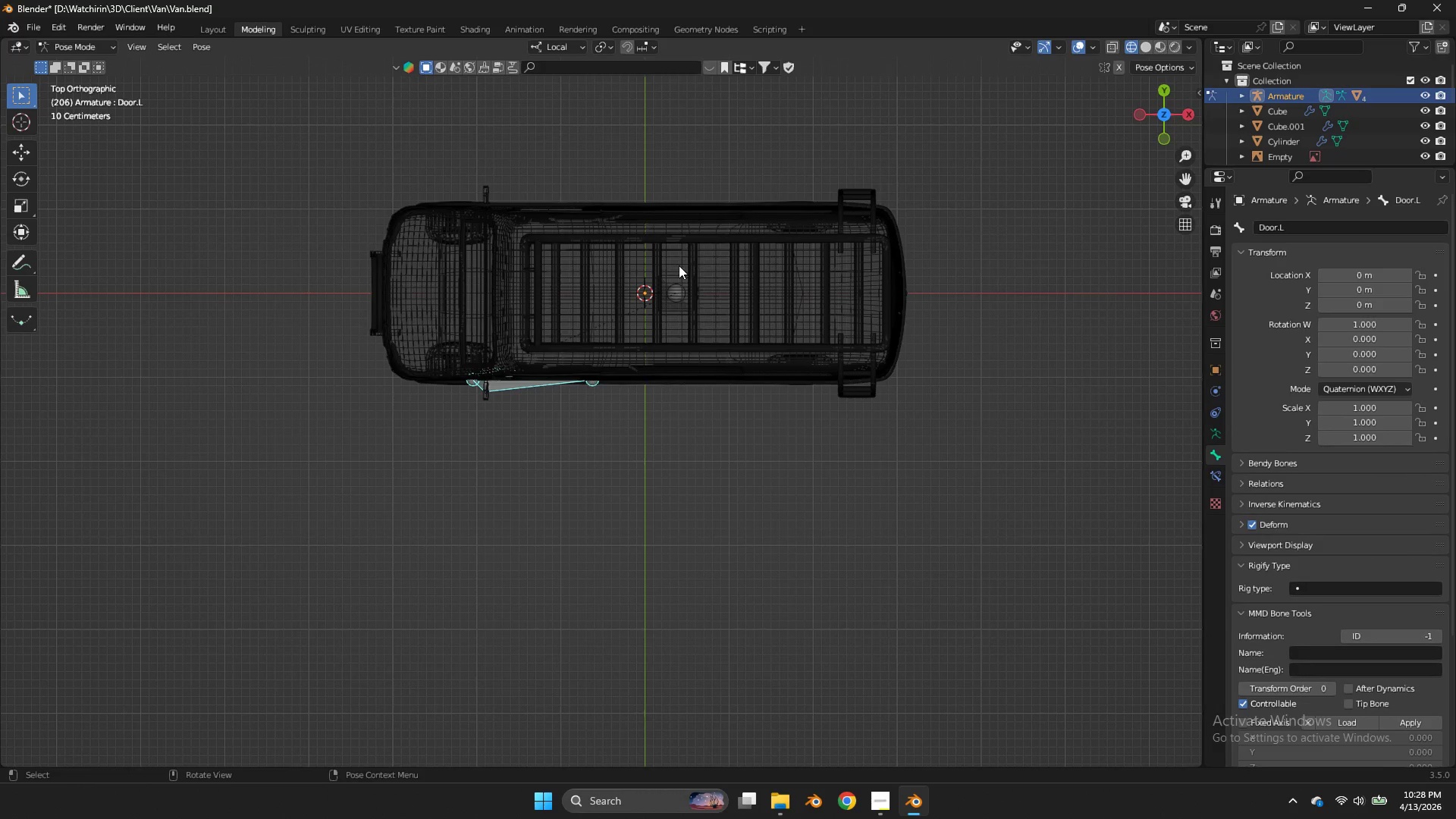 
scroll: coordinate [900, 202], scroll_direction: down, amount: 3.0
 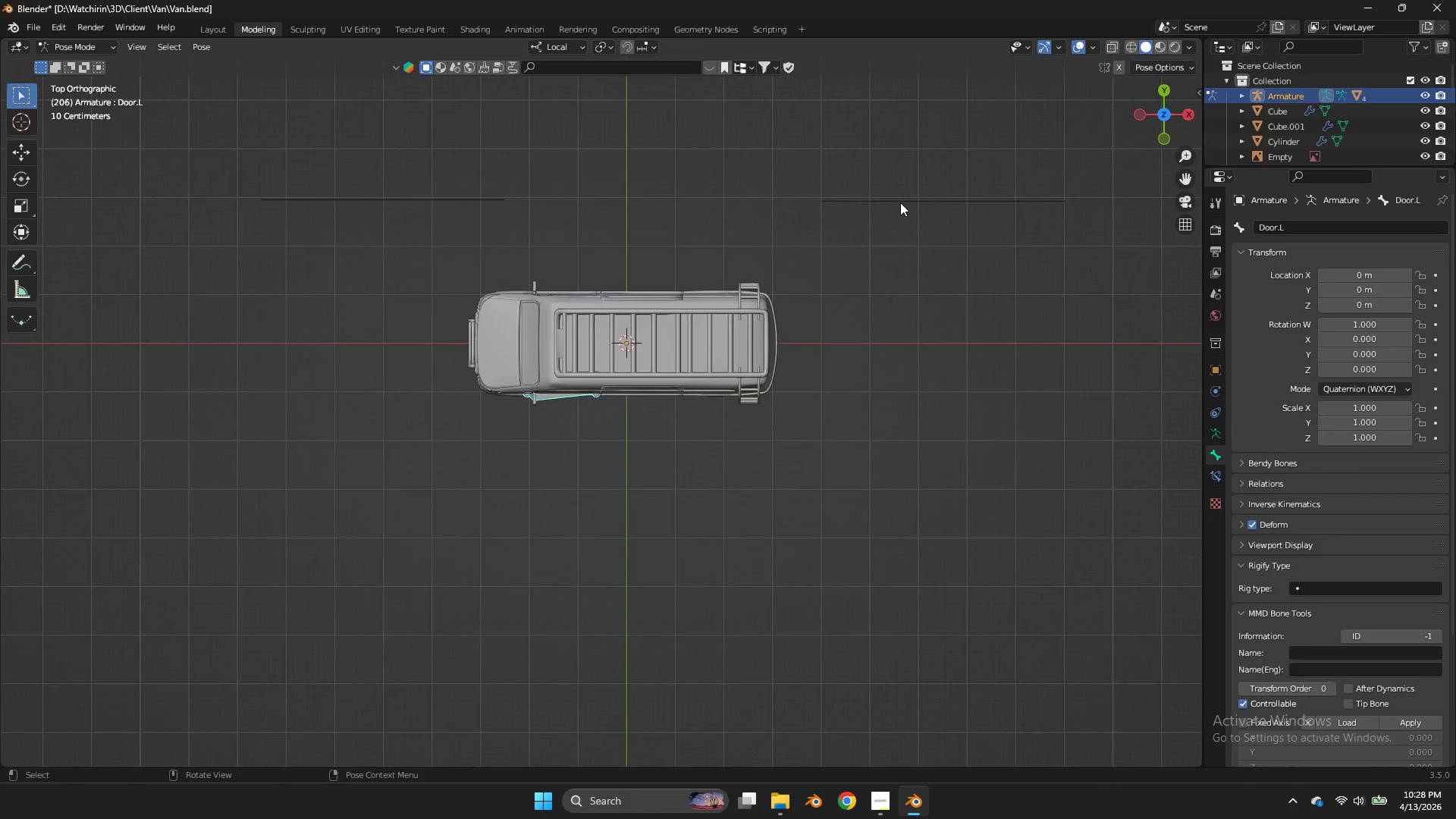 
key(Tab)
 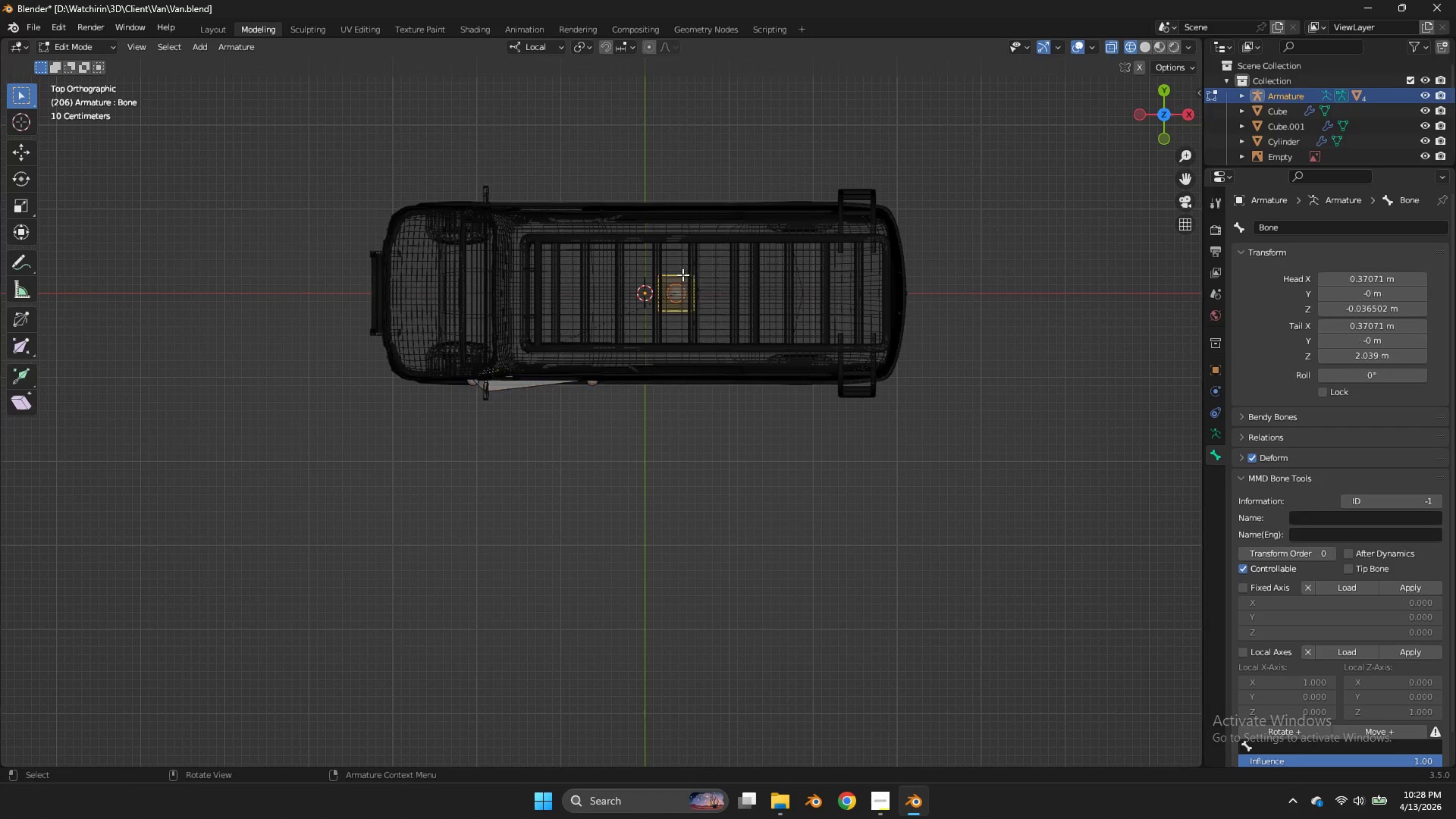 
left_click([682, 275])
 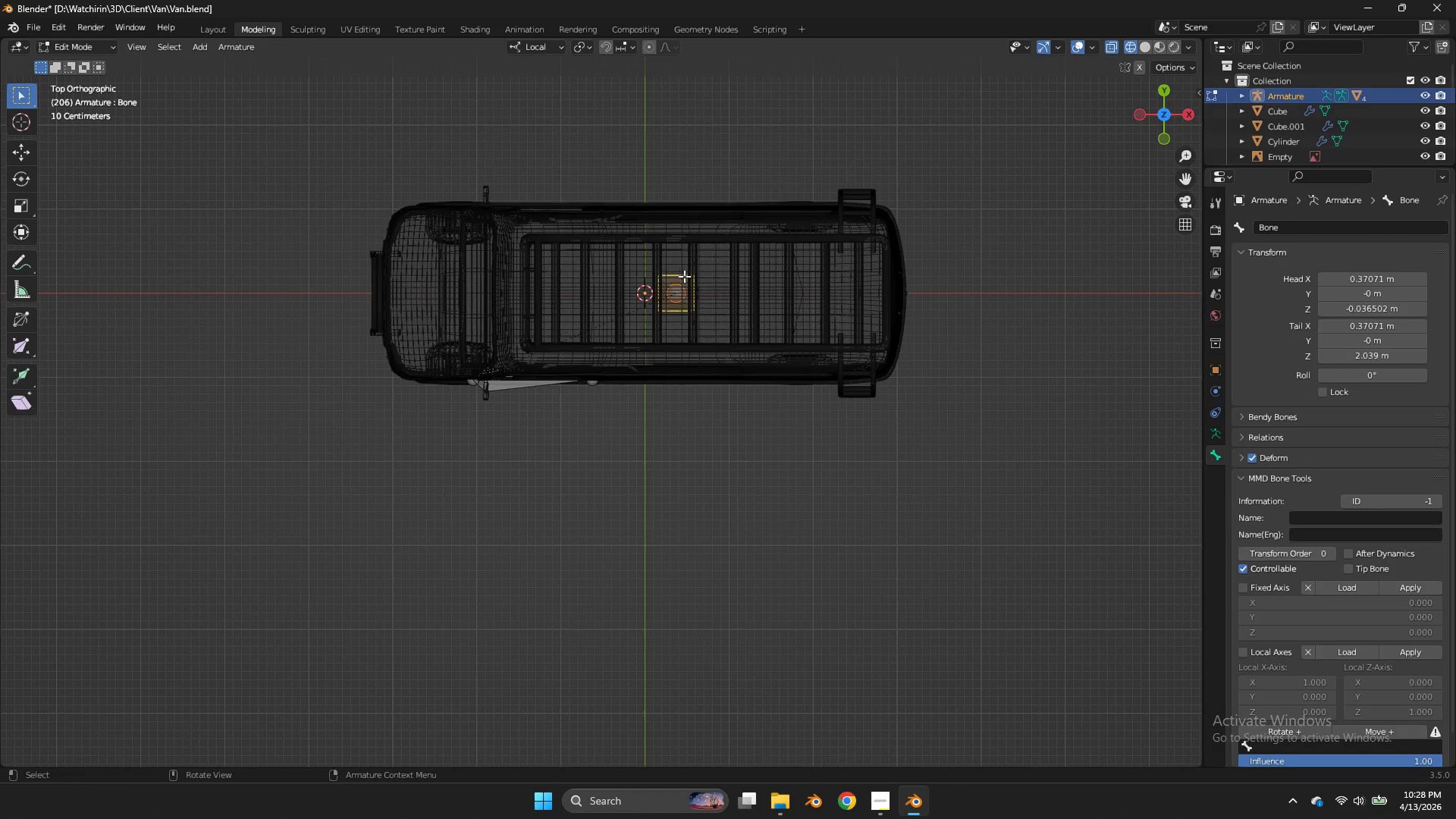 
scroll: coordinate [900, 202], scroll_direction: up, amount: 3.0
 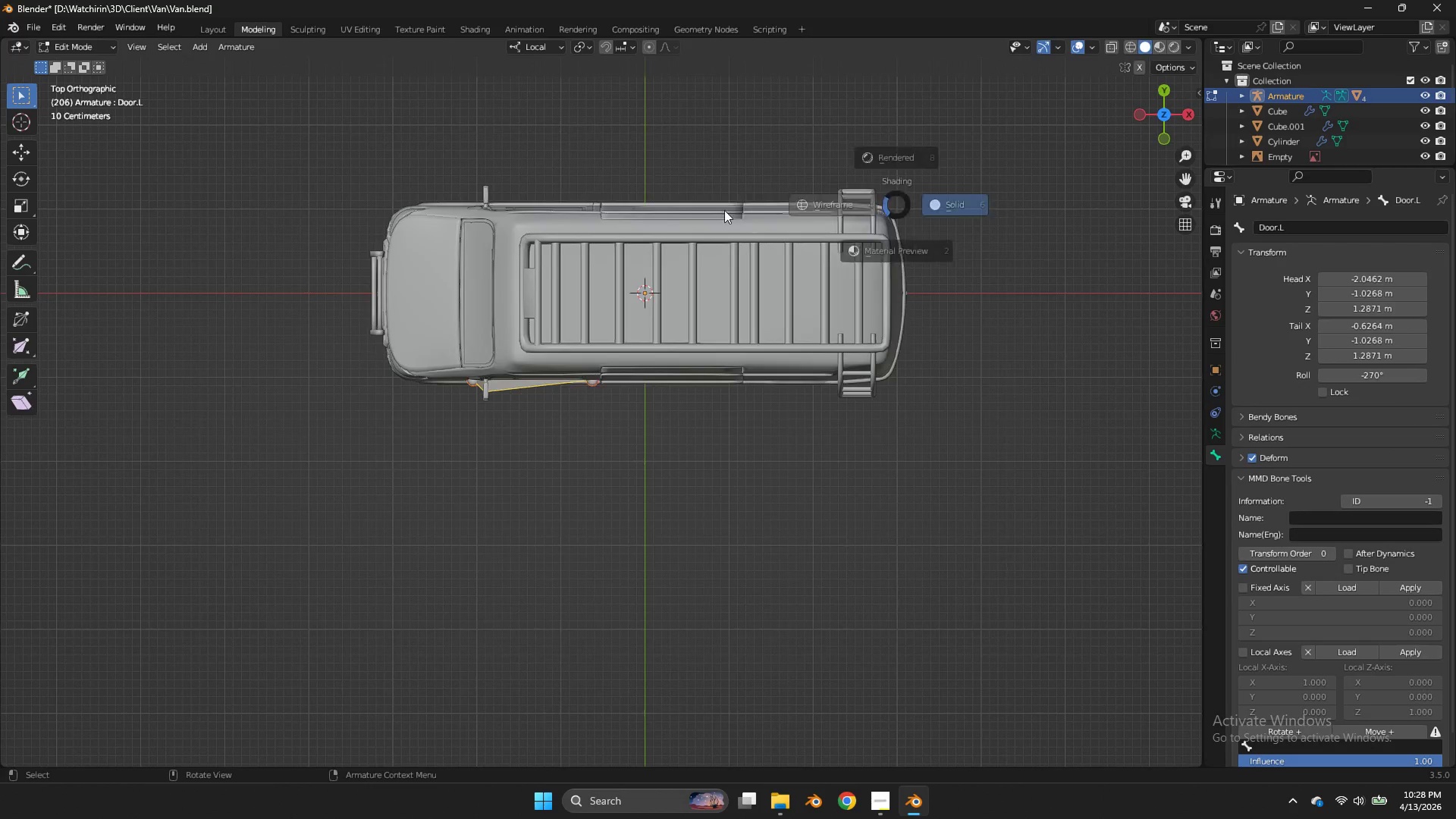 
key(Tab)
 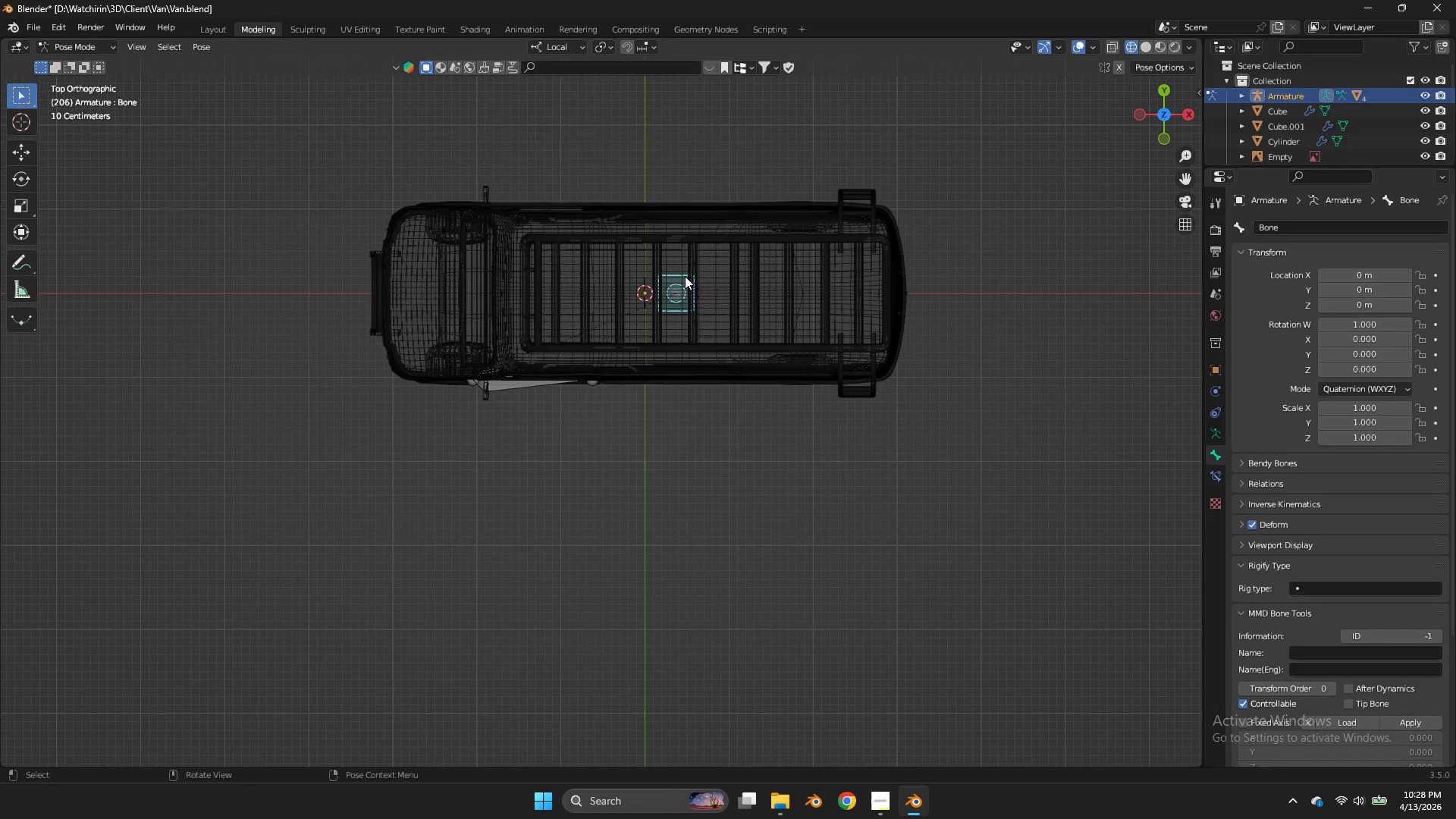 
key(Tab)
 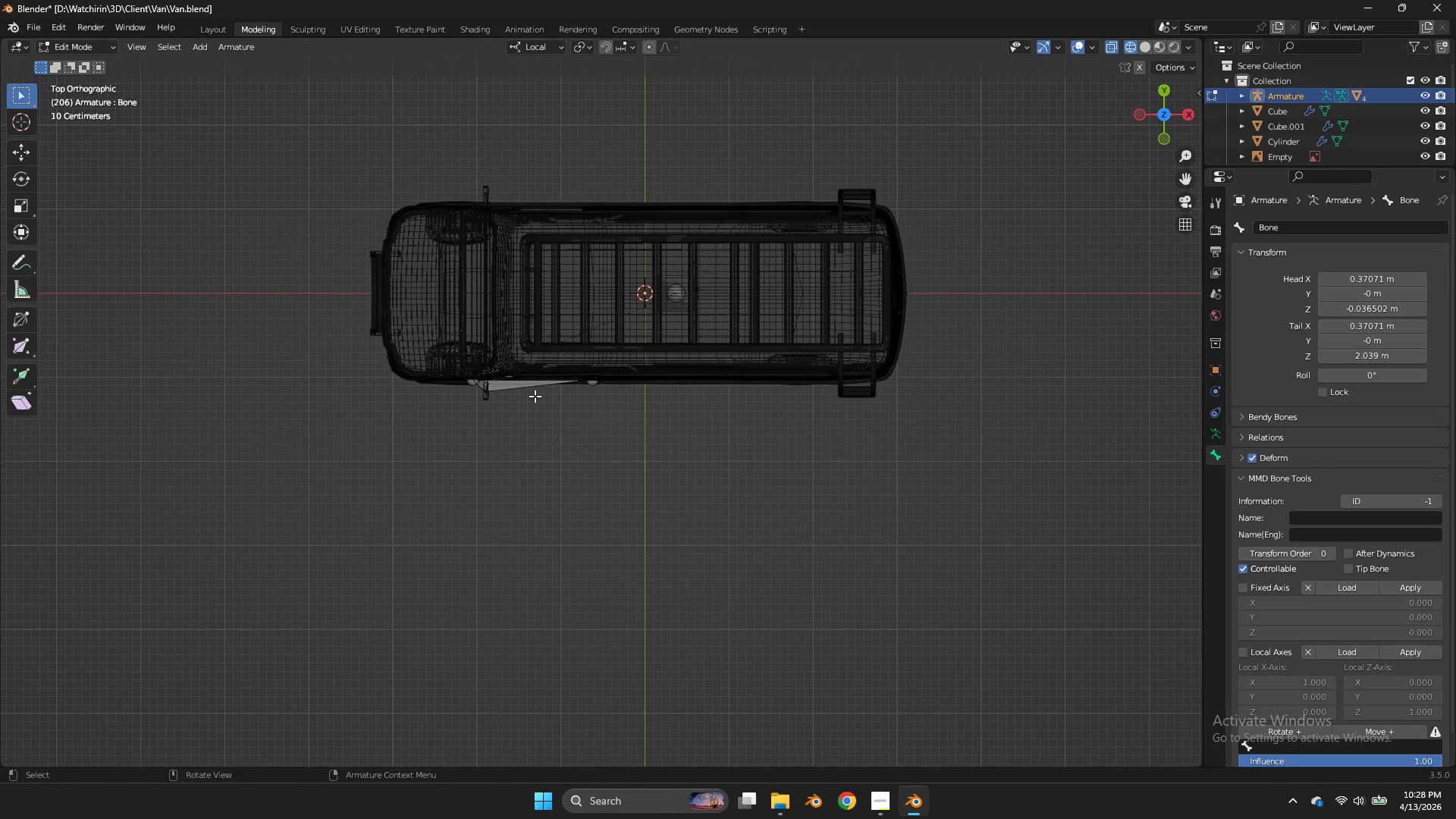 
double_click([532, 389])
 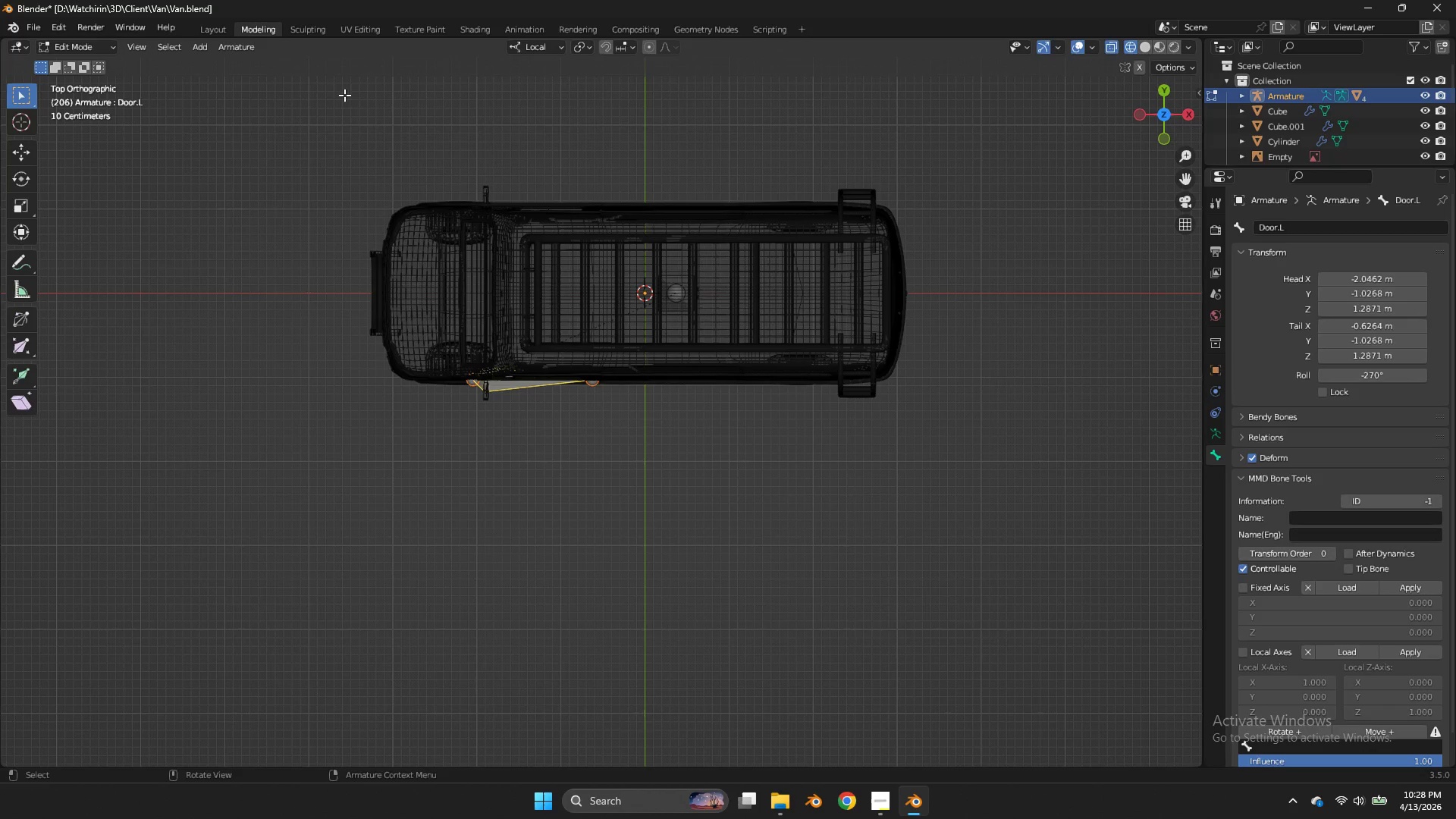 
key(Tab)
 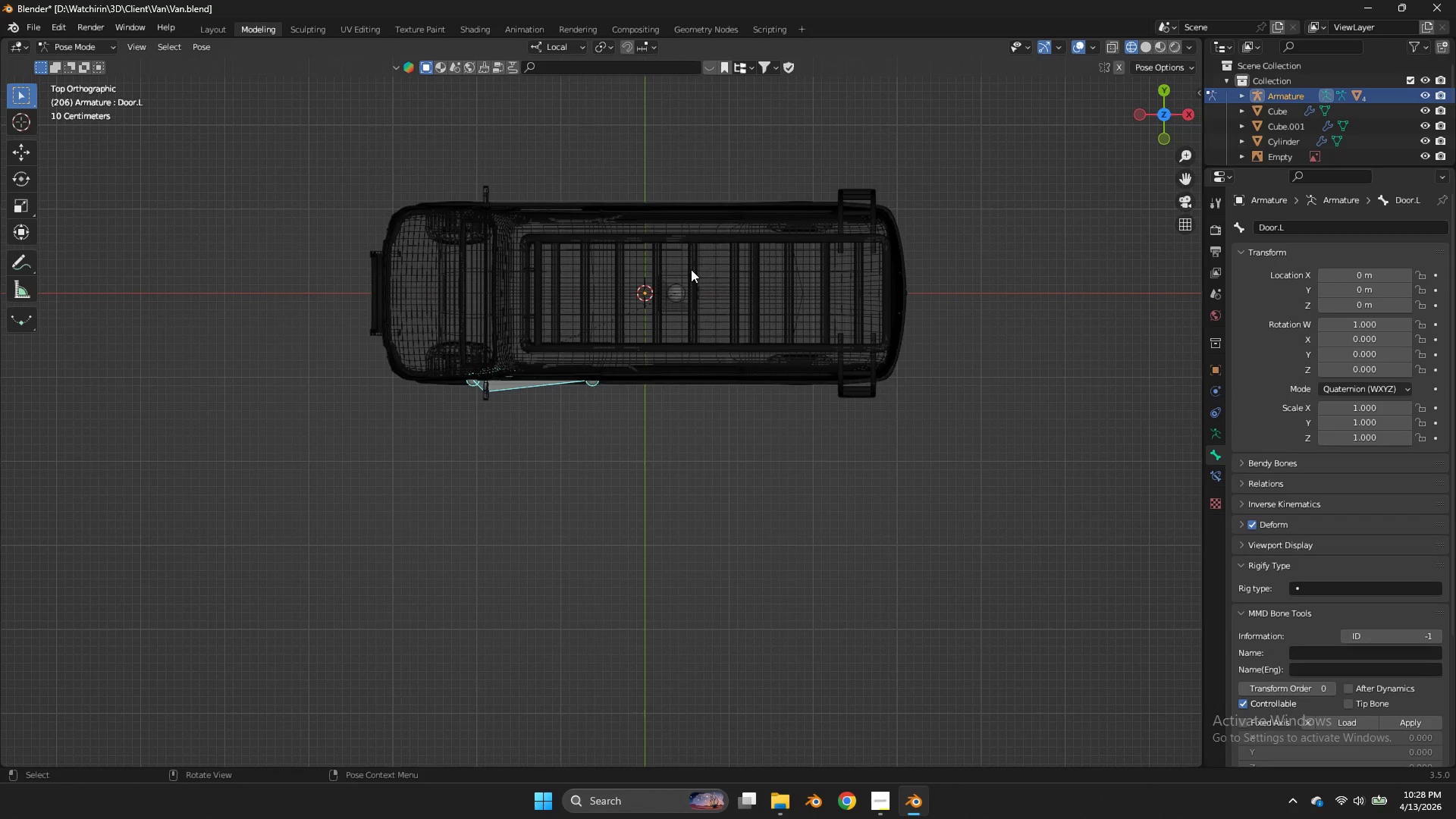 
key(Control+Tab)
 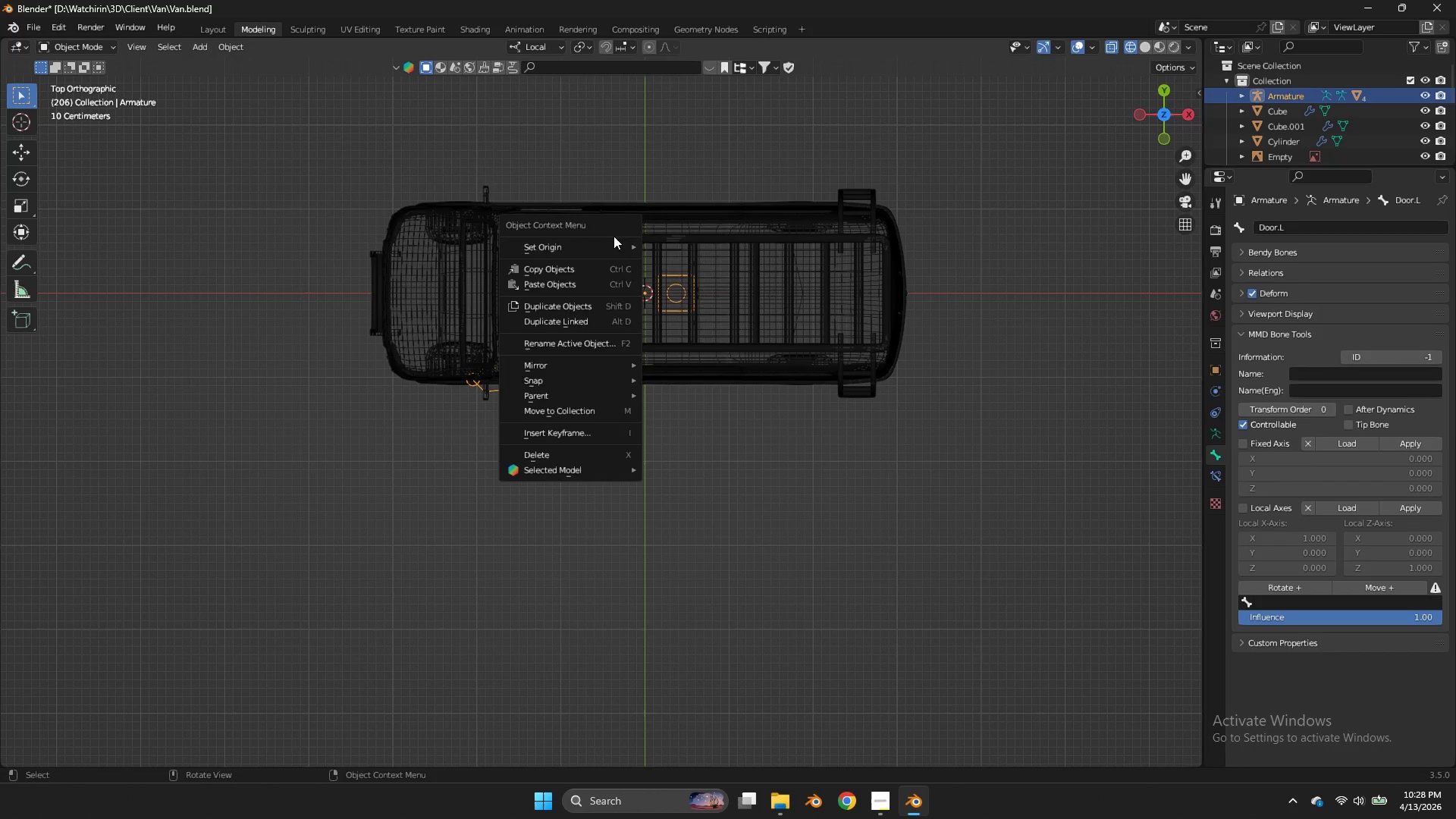 
left_click([234, 48])
 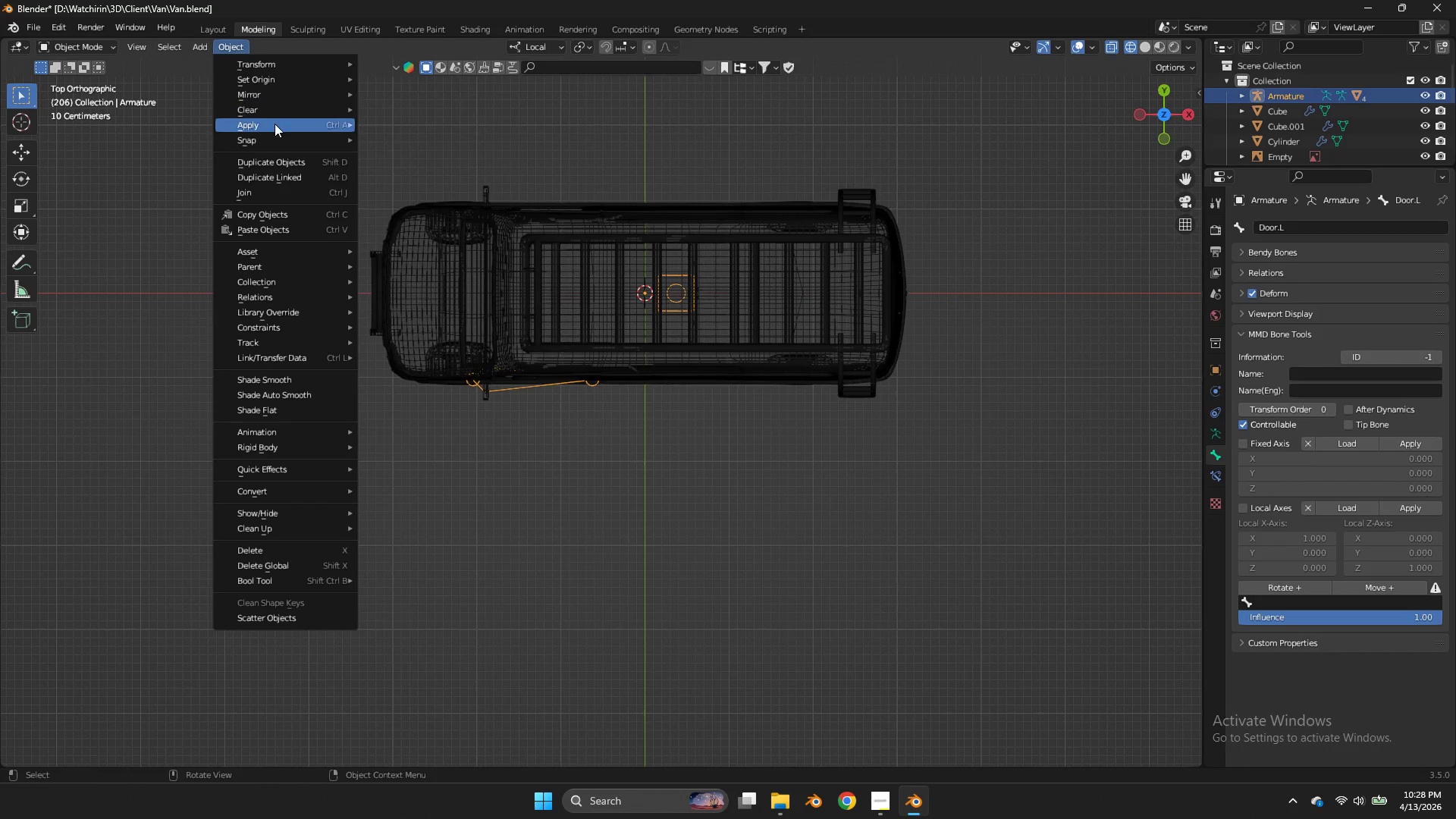 
left_click([275, 124])
 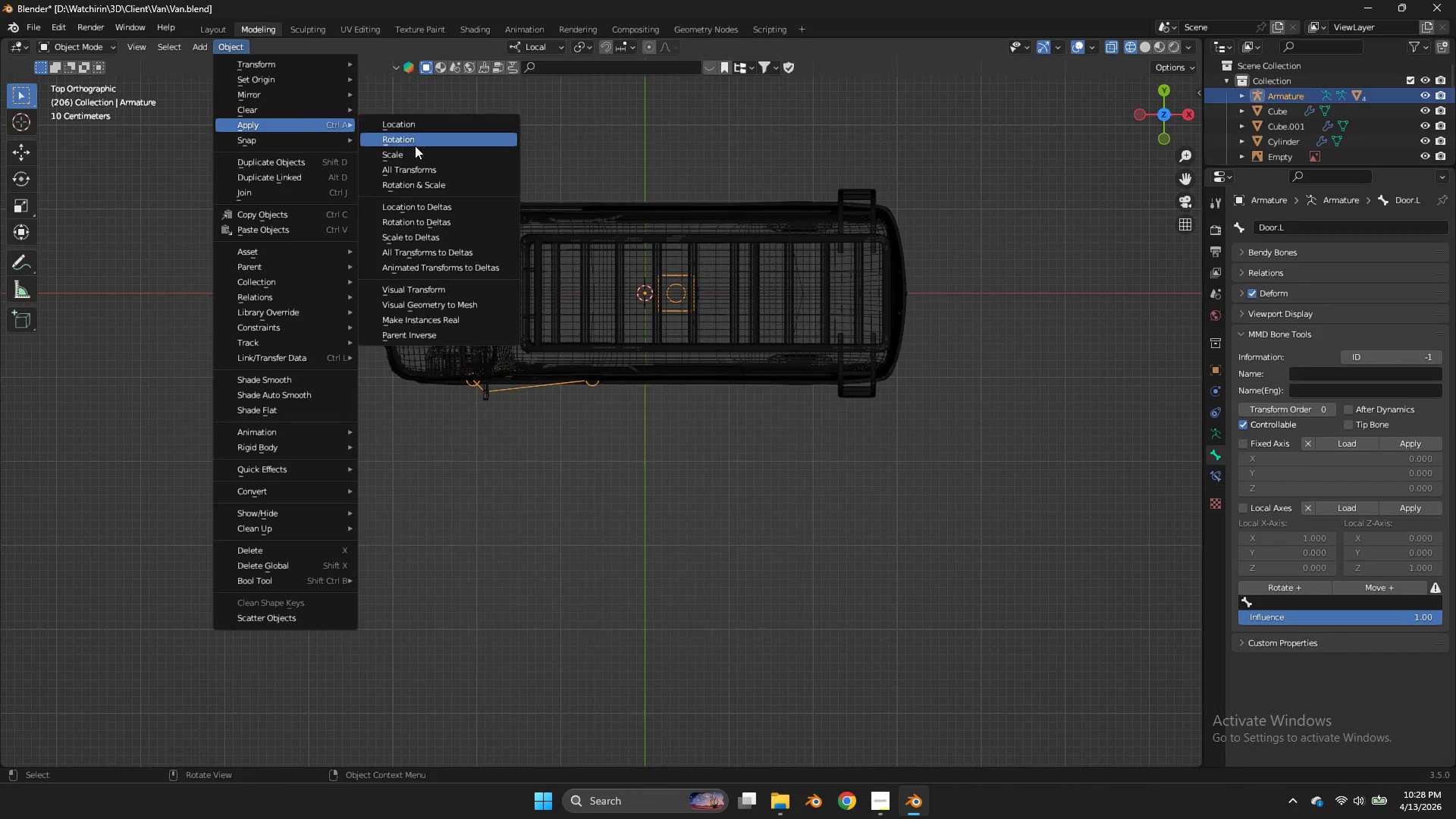 
left_click([408, 168])
 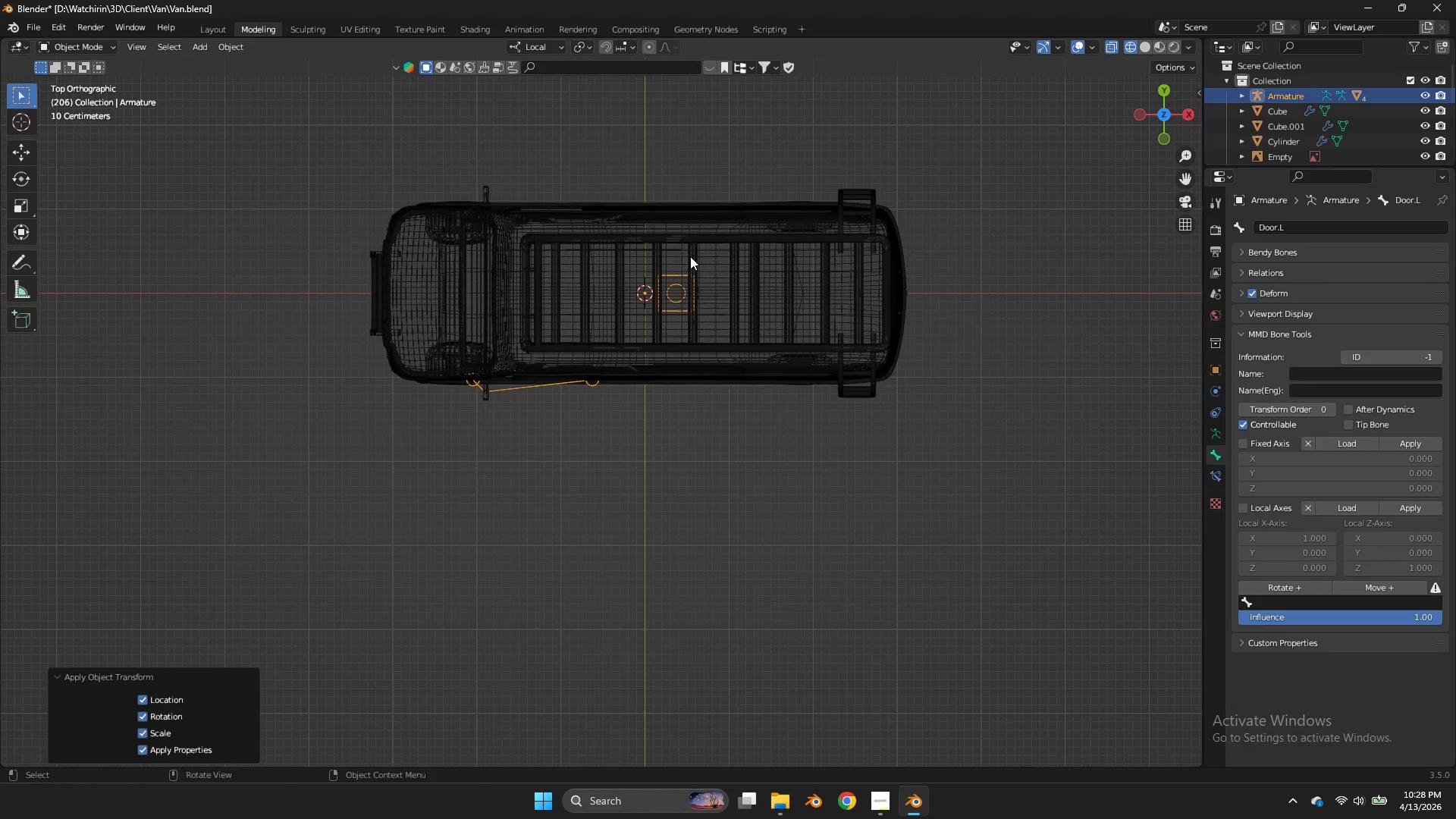 
key(Control+Tab)
 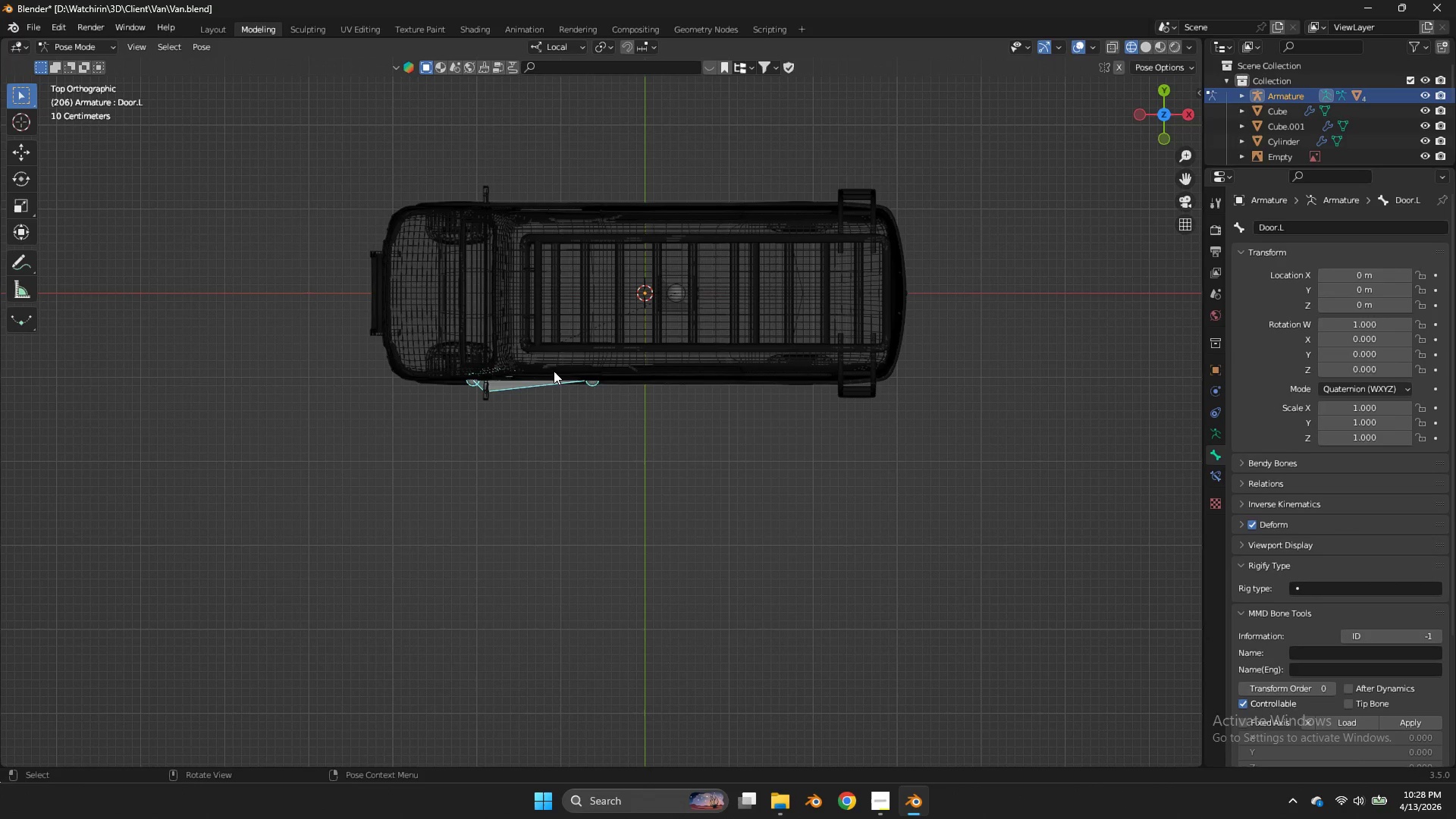 
key(Tab)
 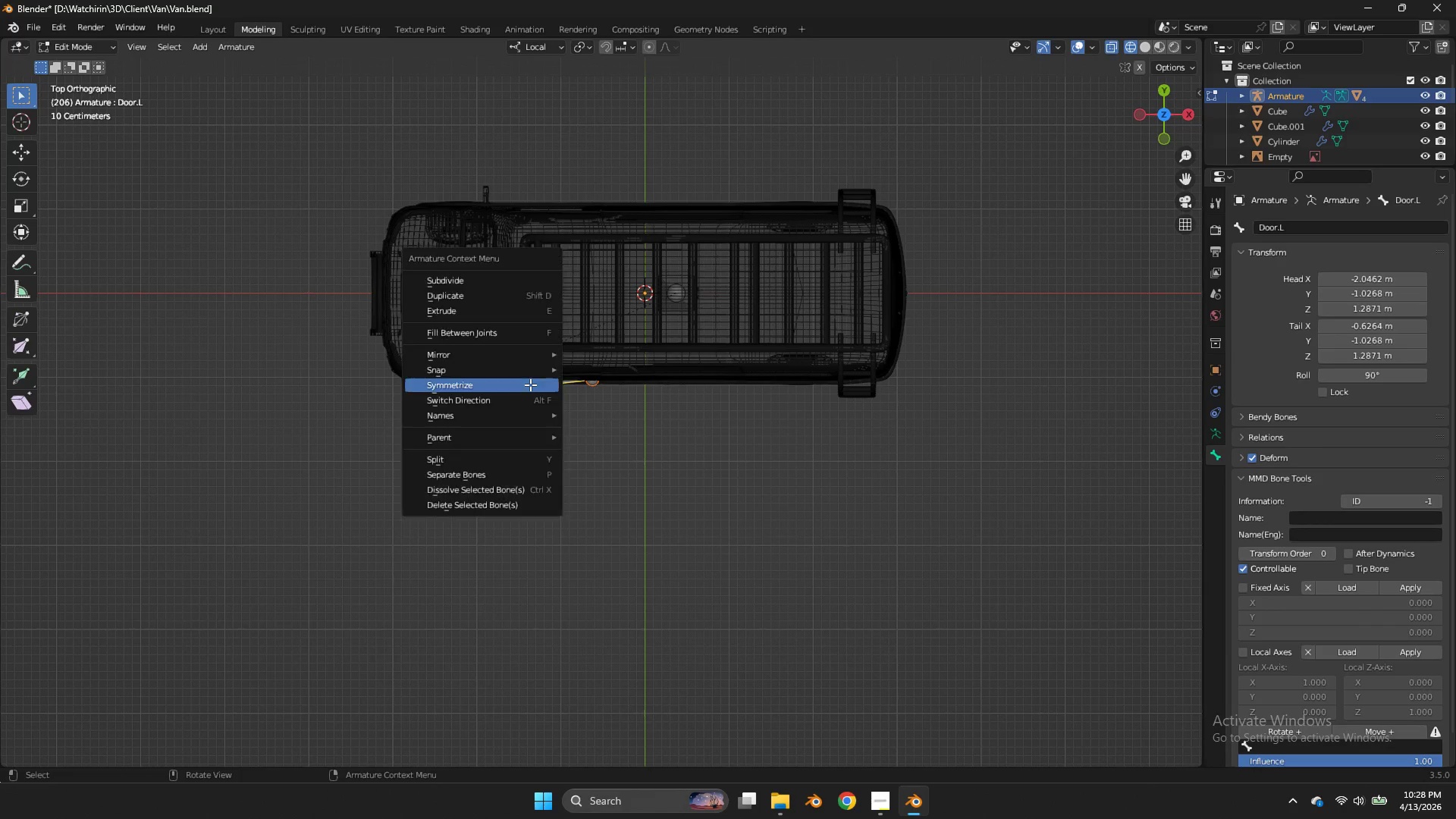 
right_click([530, 384])
 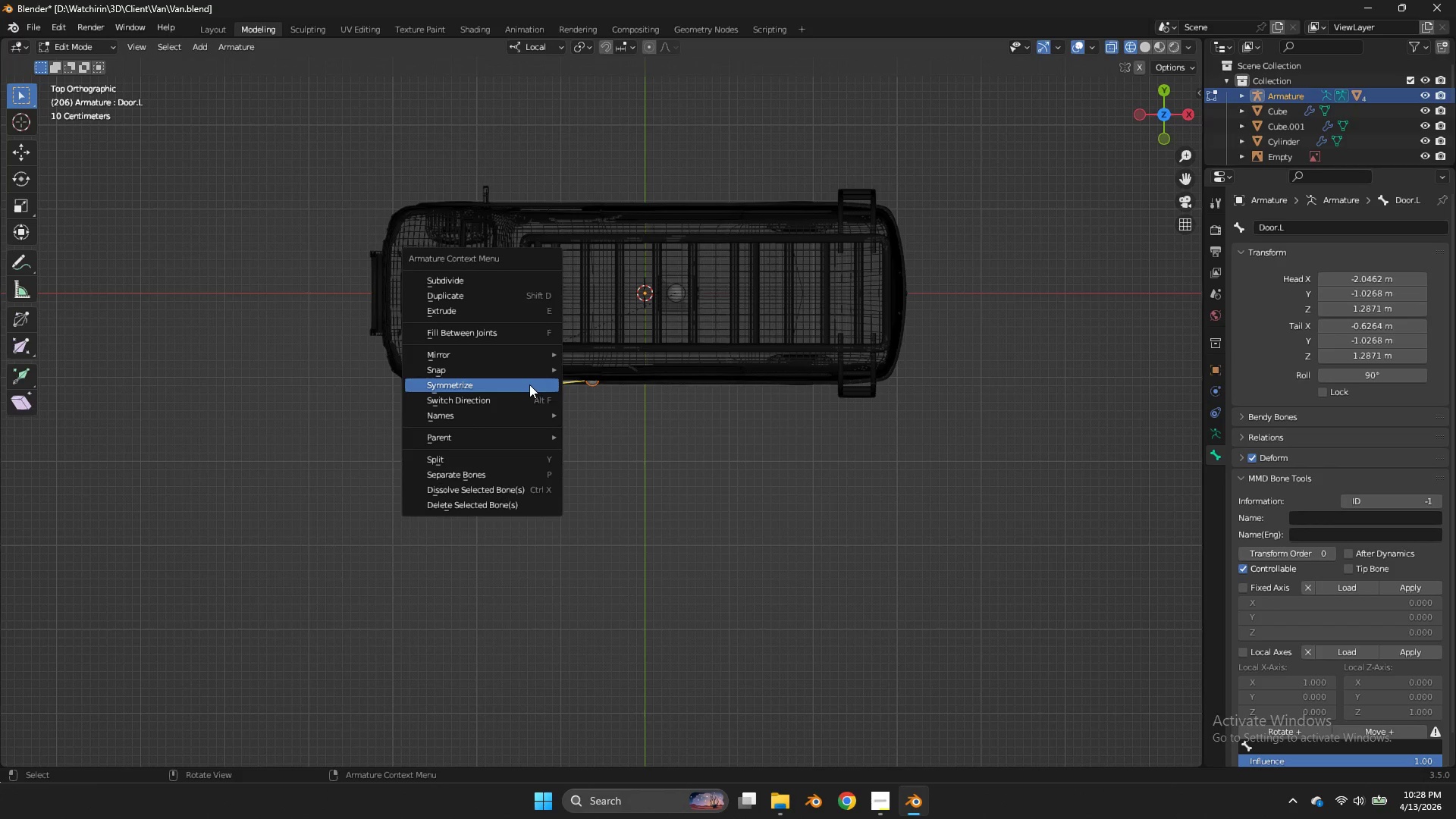 
left_click([529, 384])
 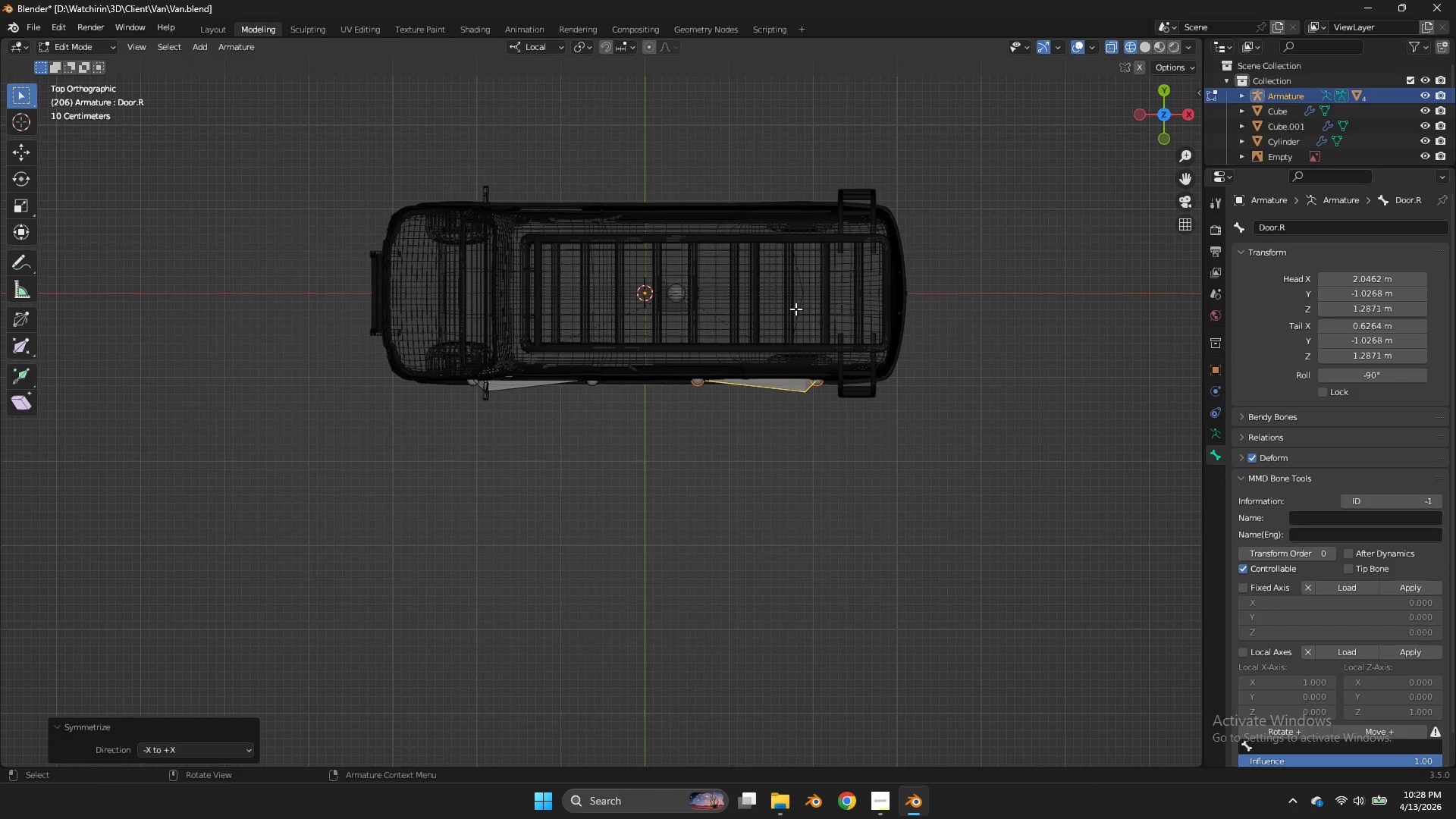 
key(Tab)
 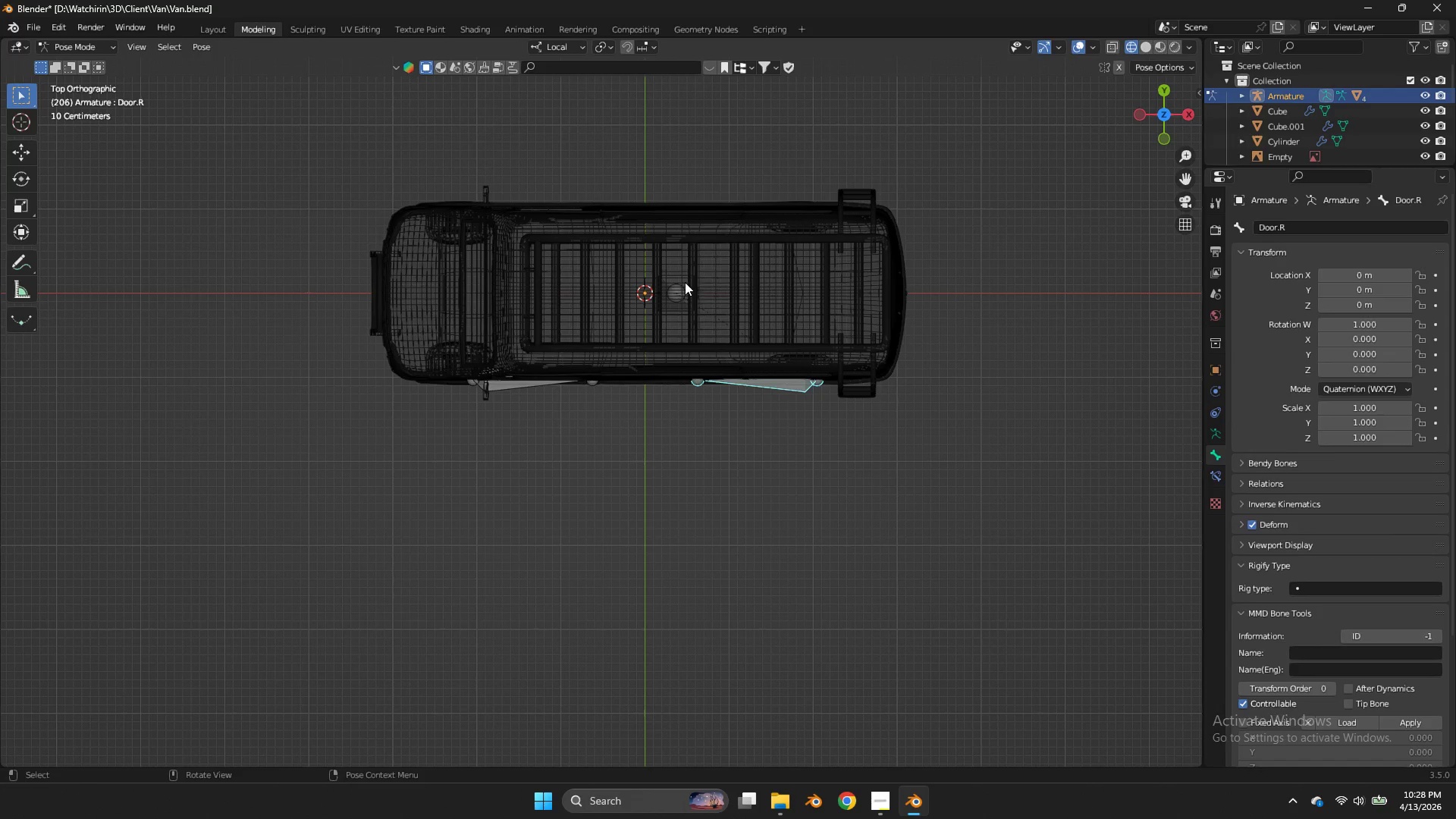 
left_click([685, 282])
 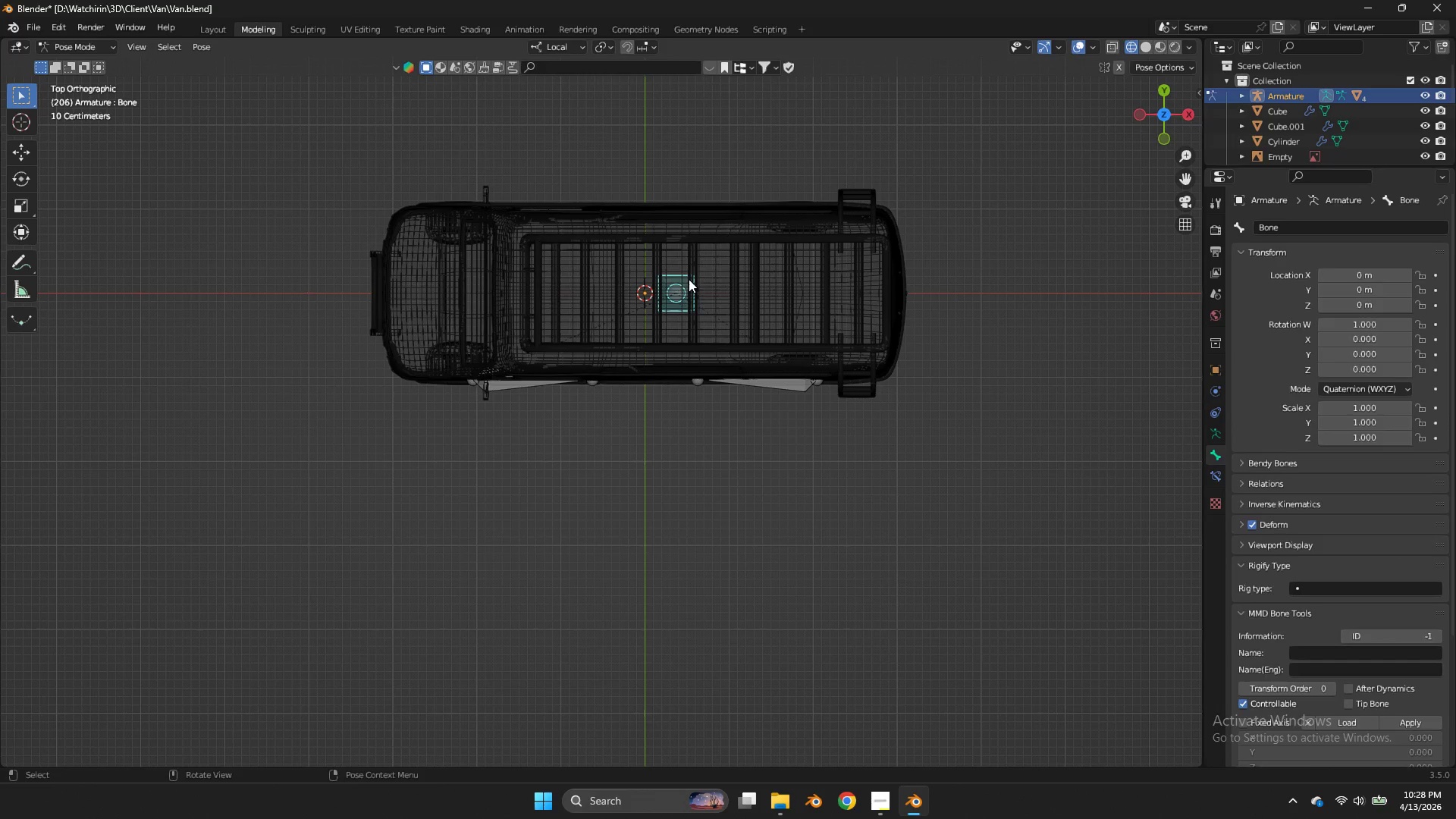 
key(Tab)
 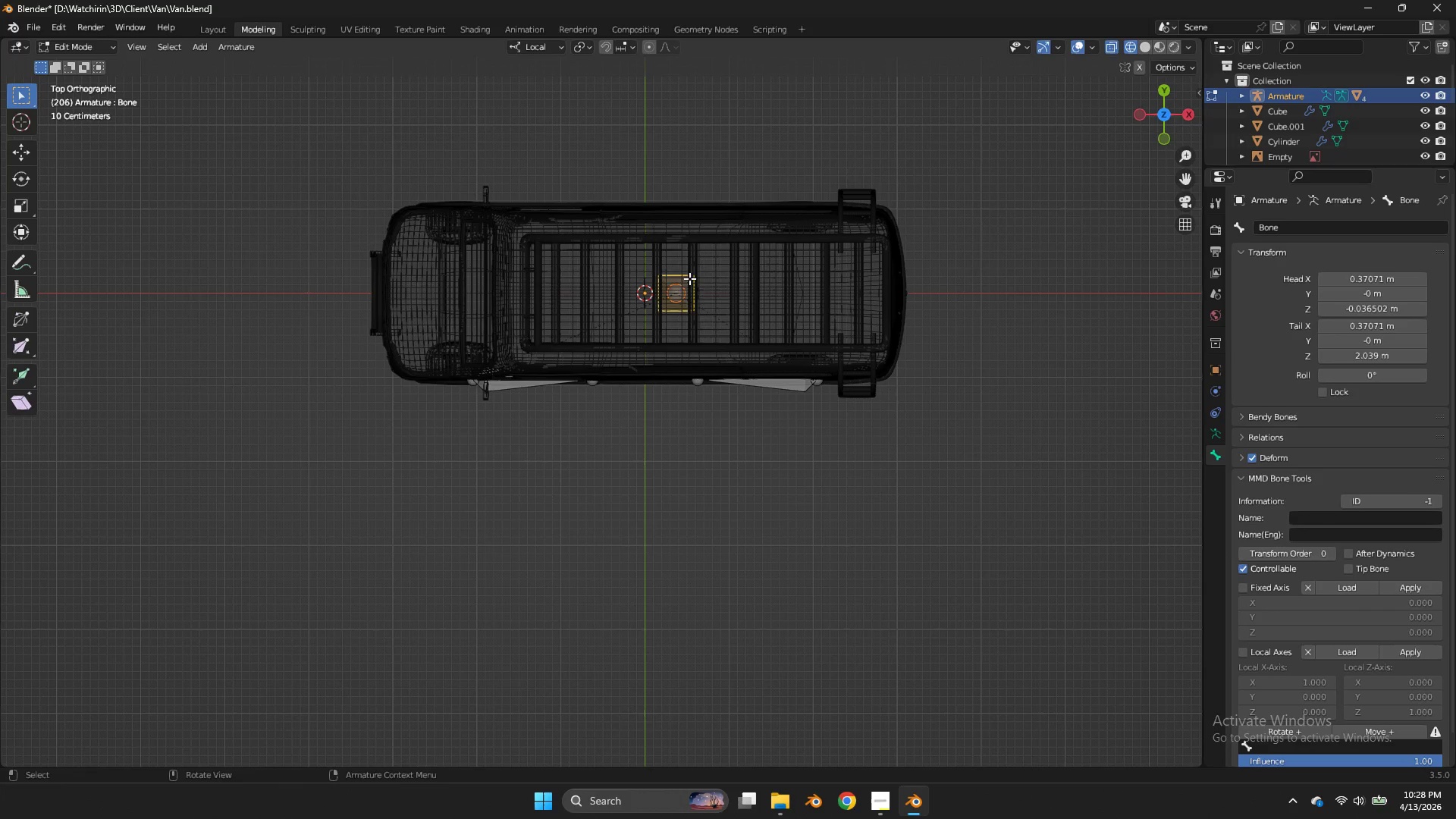 
key(Control+Tab)
 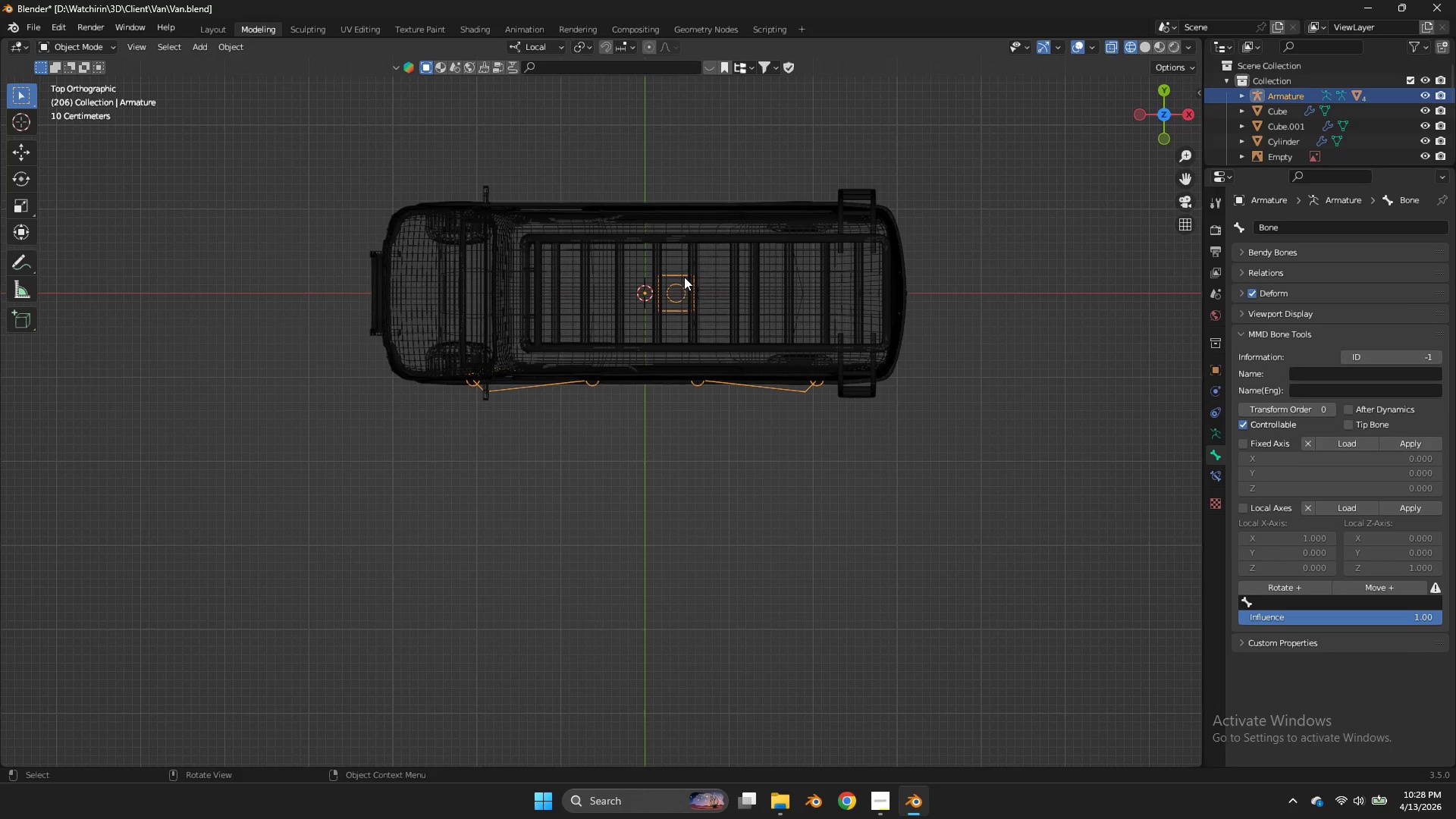 
left_click([683, 277])
 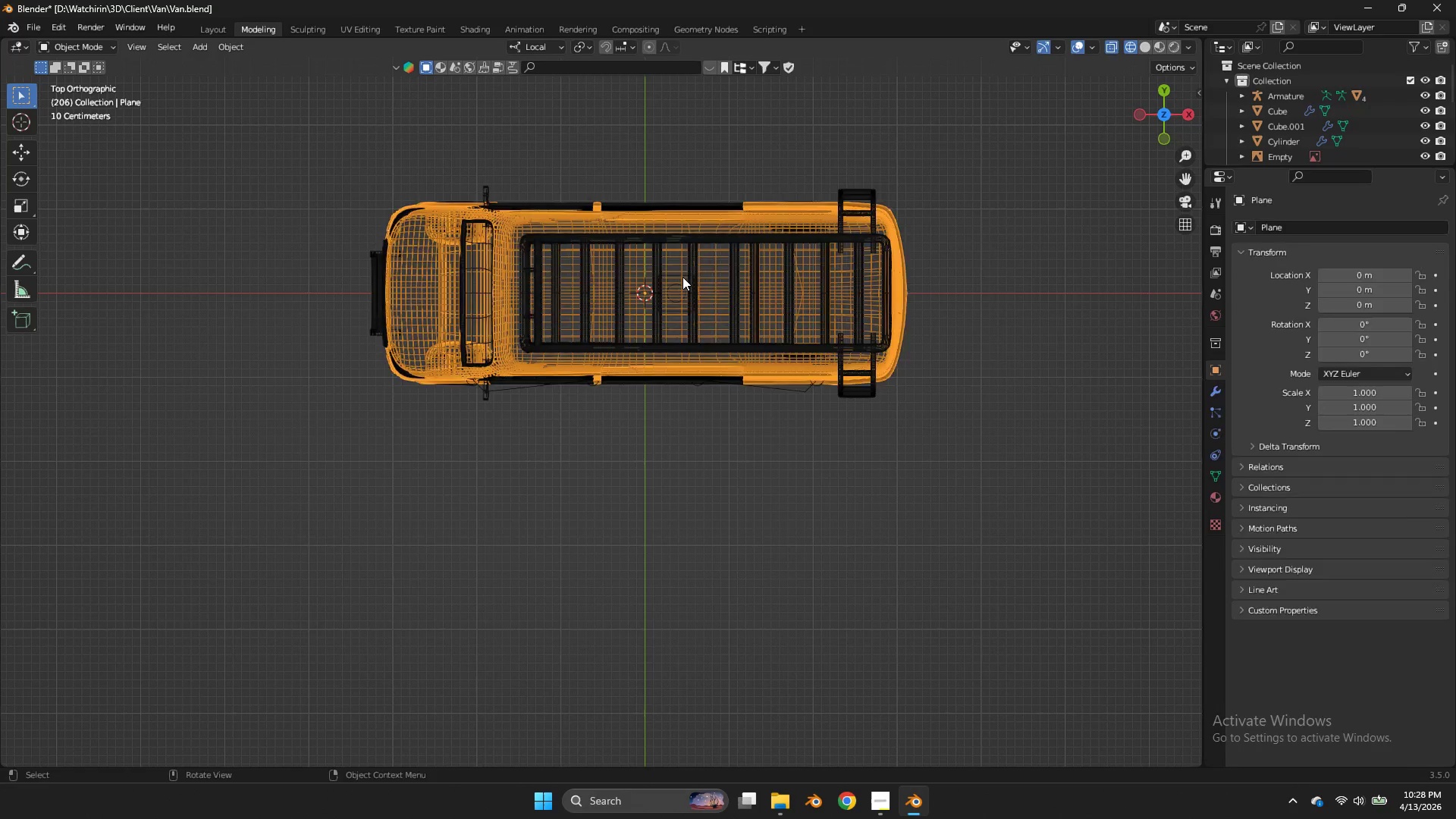 
left_click([682, 277])
 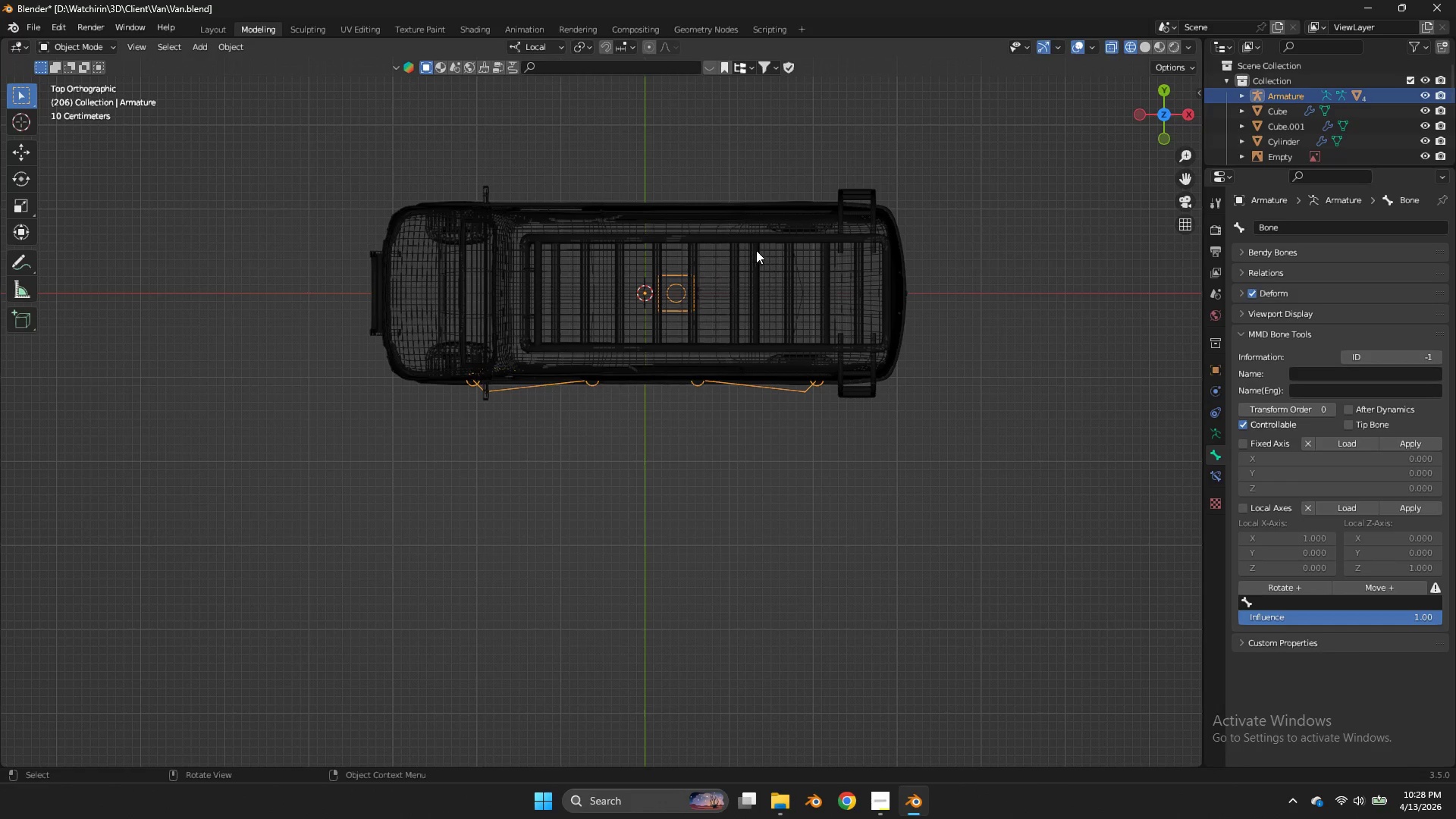 
key(R)
 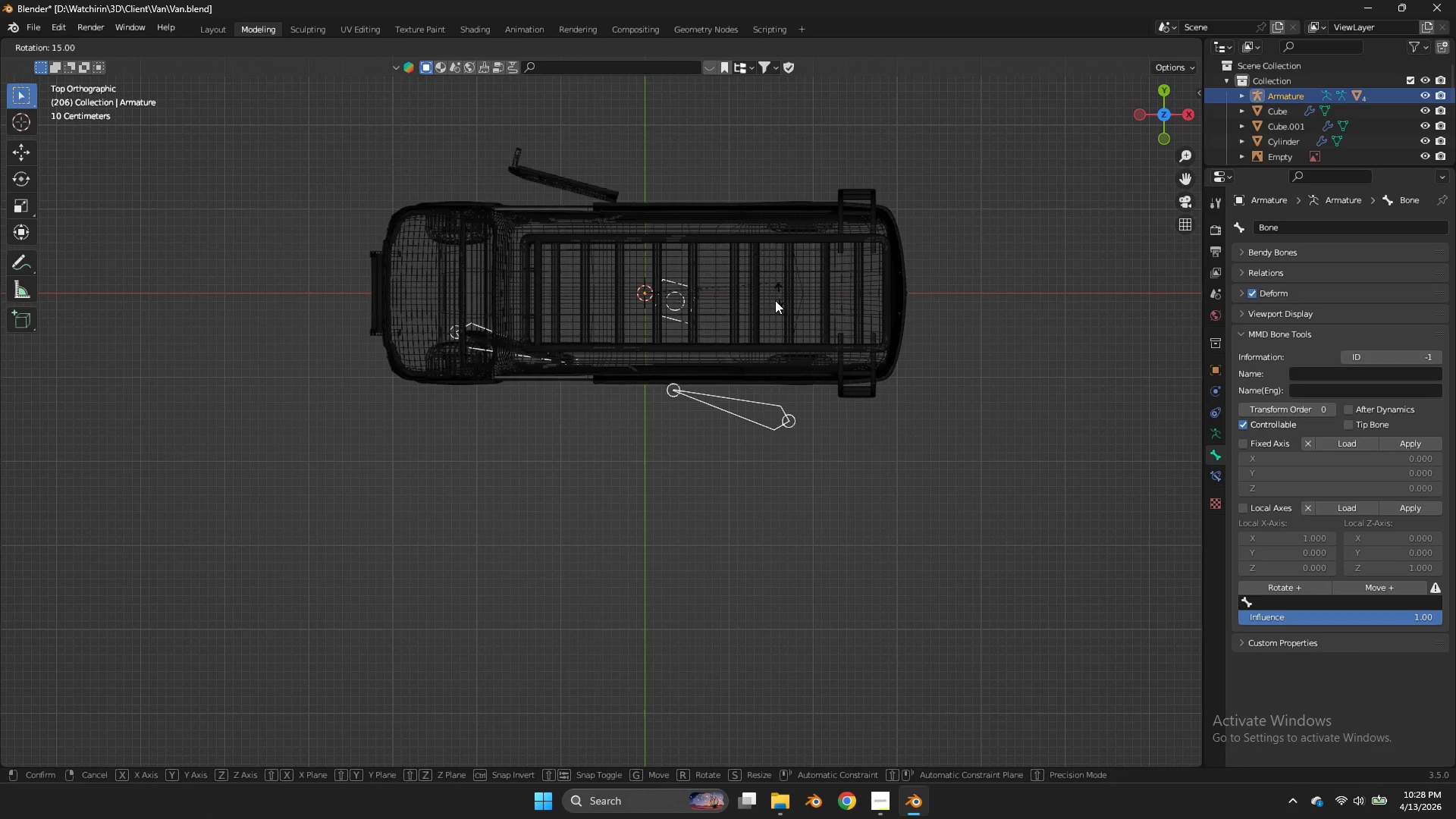 
hold_key(key=ControlLeft, duration=0.66)
 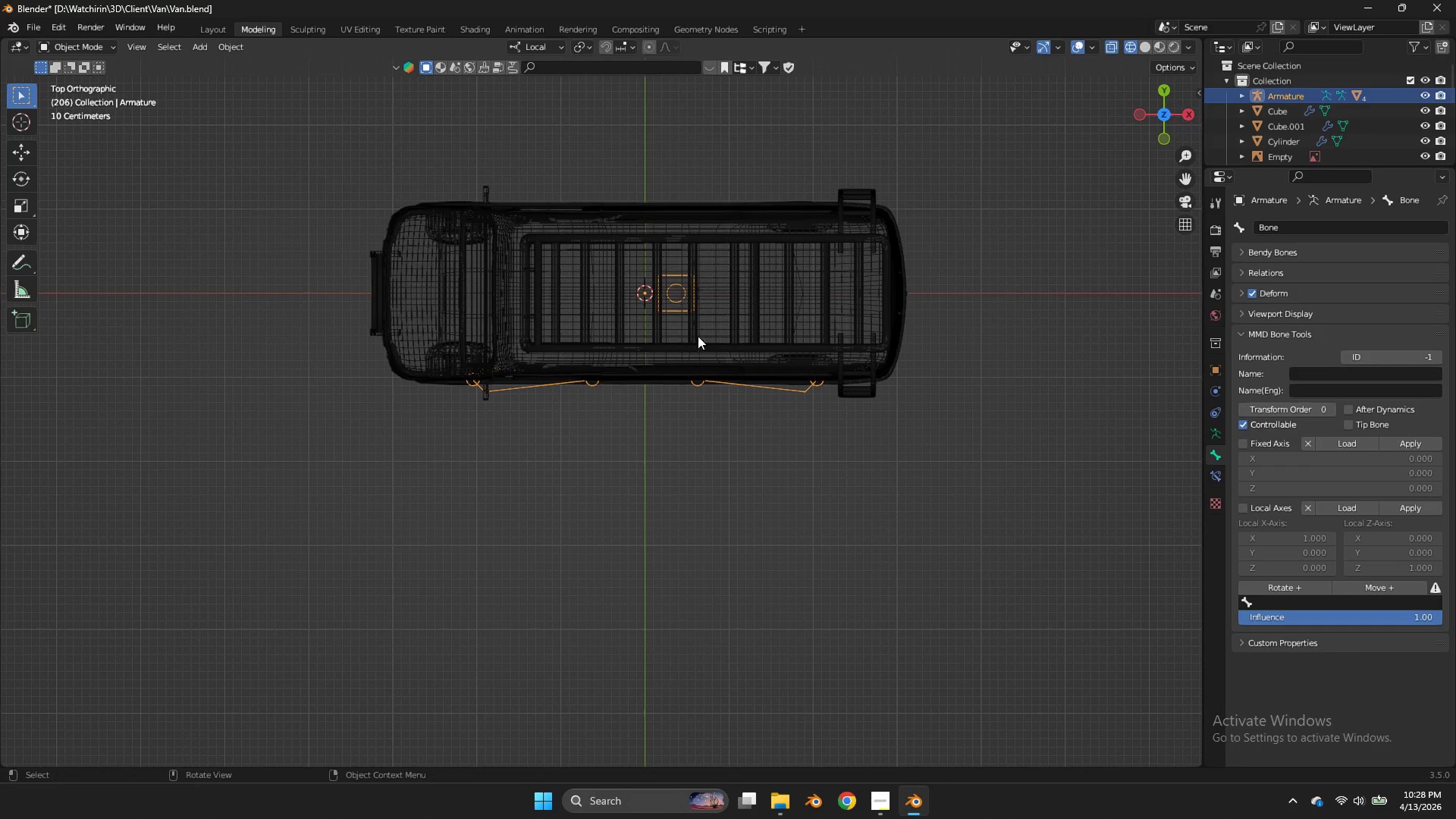 
right_click([697, 340])
 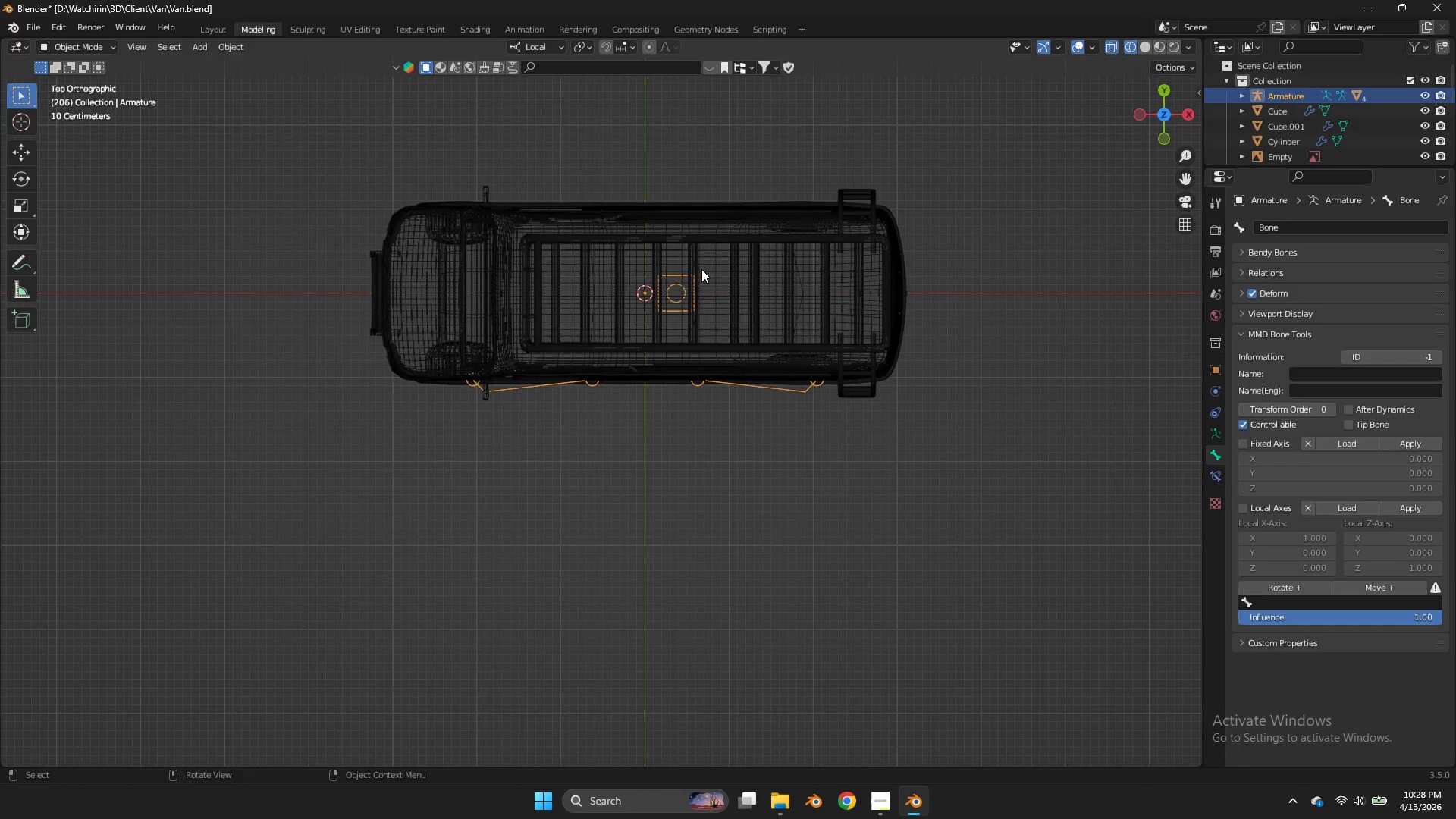 
key(Control+ControlLeft)
 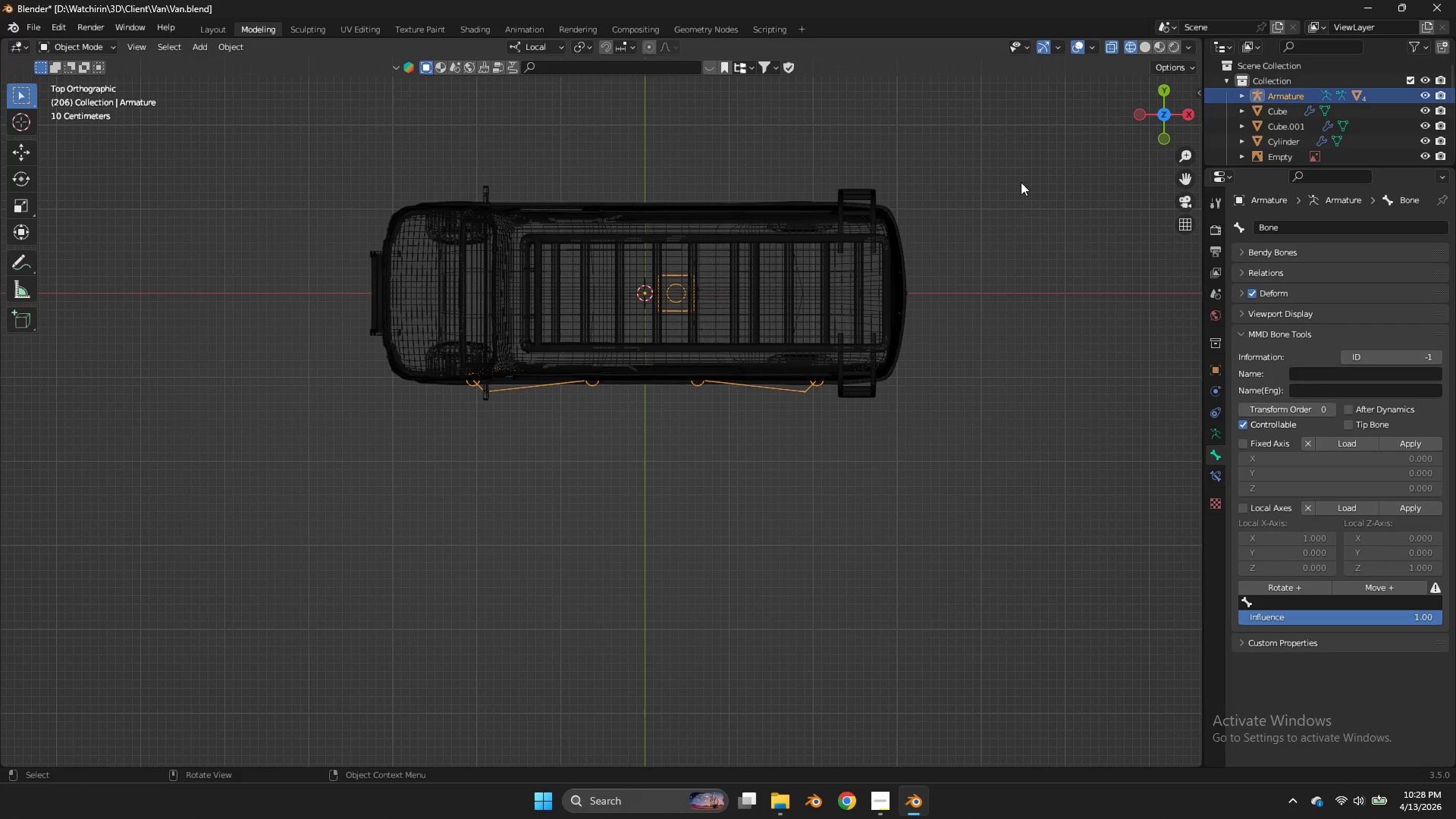 
key(Z)
 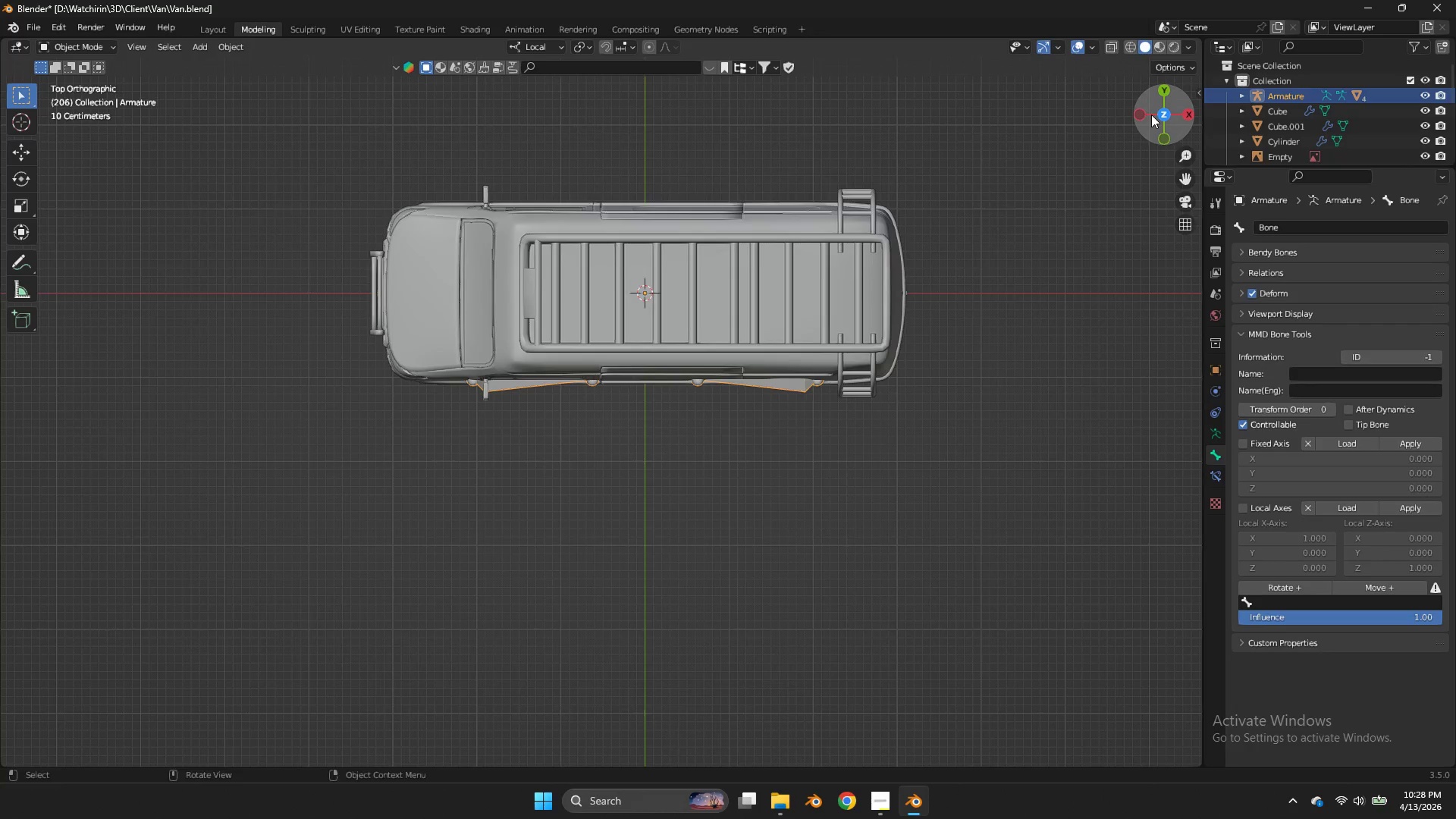 
left_click_drag(start_coordinate=[1150, 117], to_coordinate=[1190, 748])
 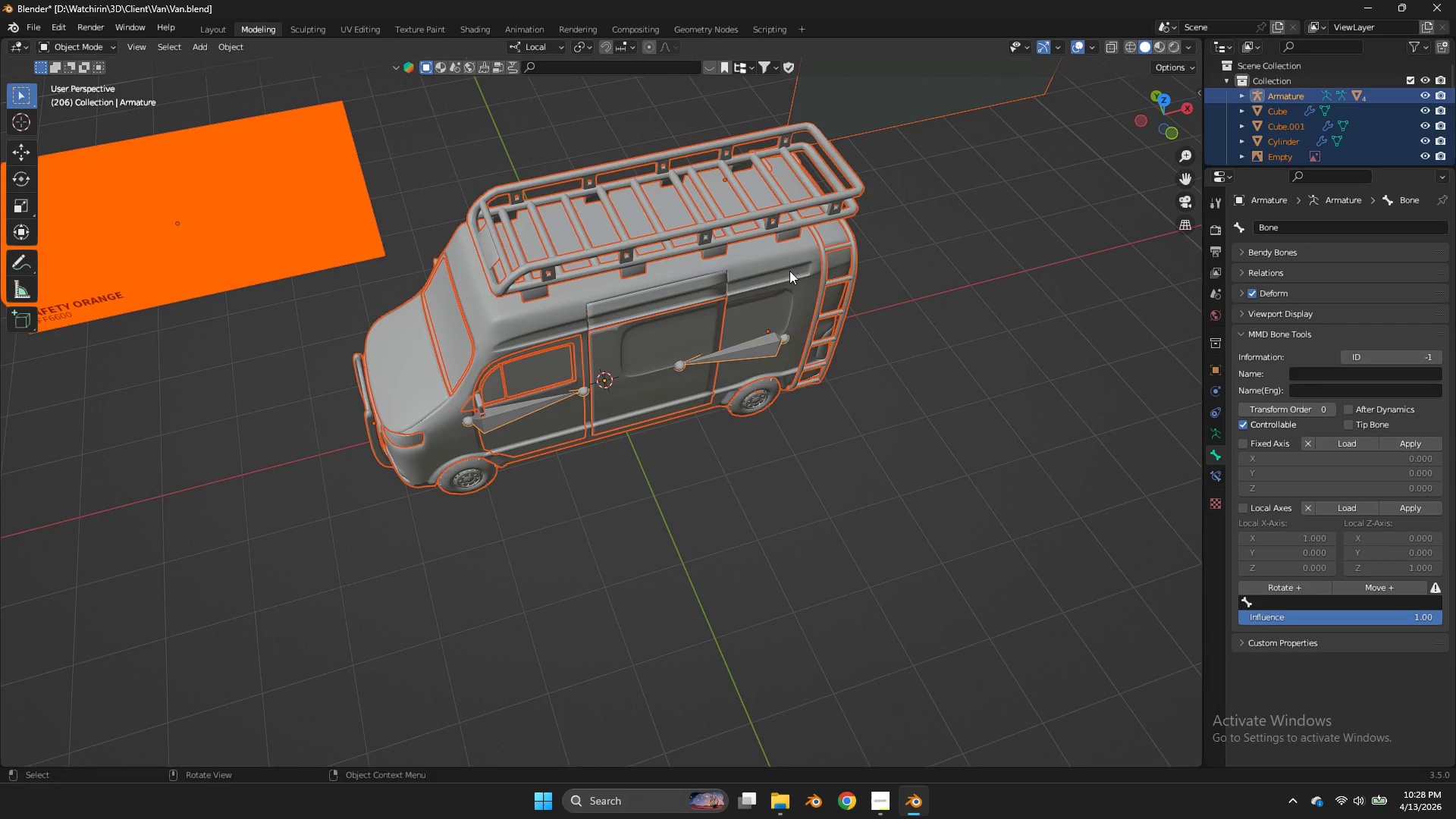 
key(A)
 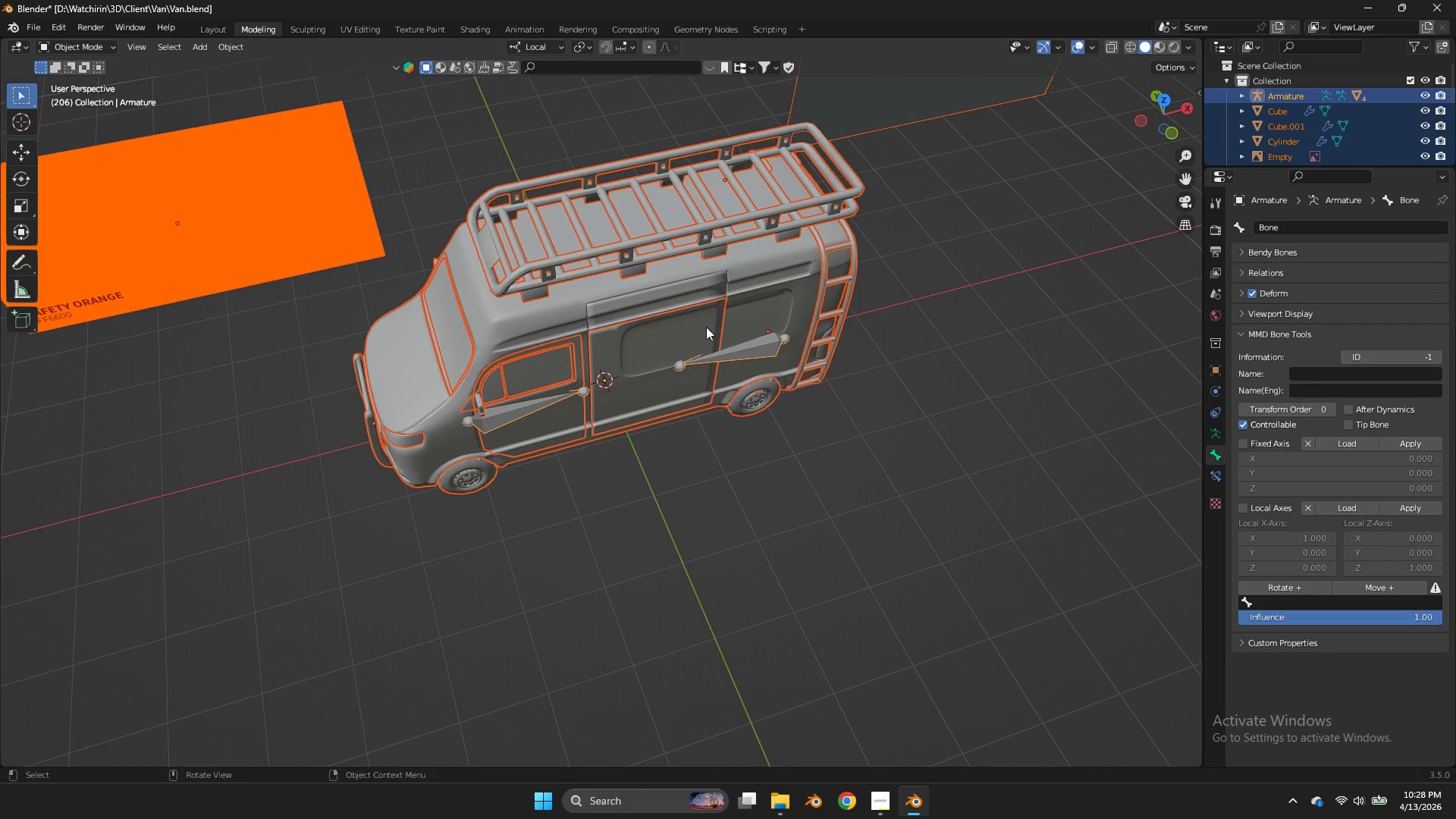 
double_click([556, 413])
 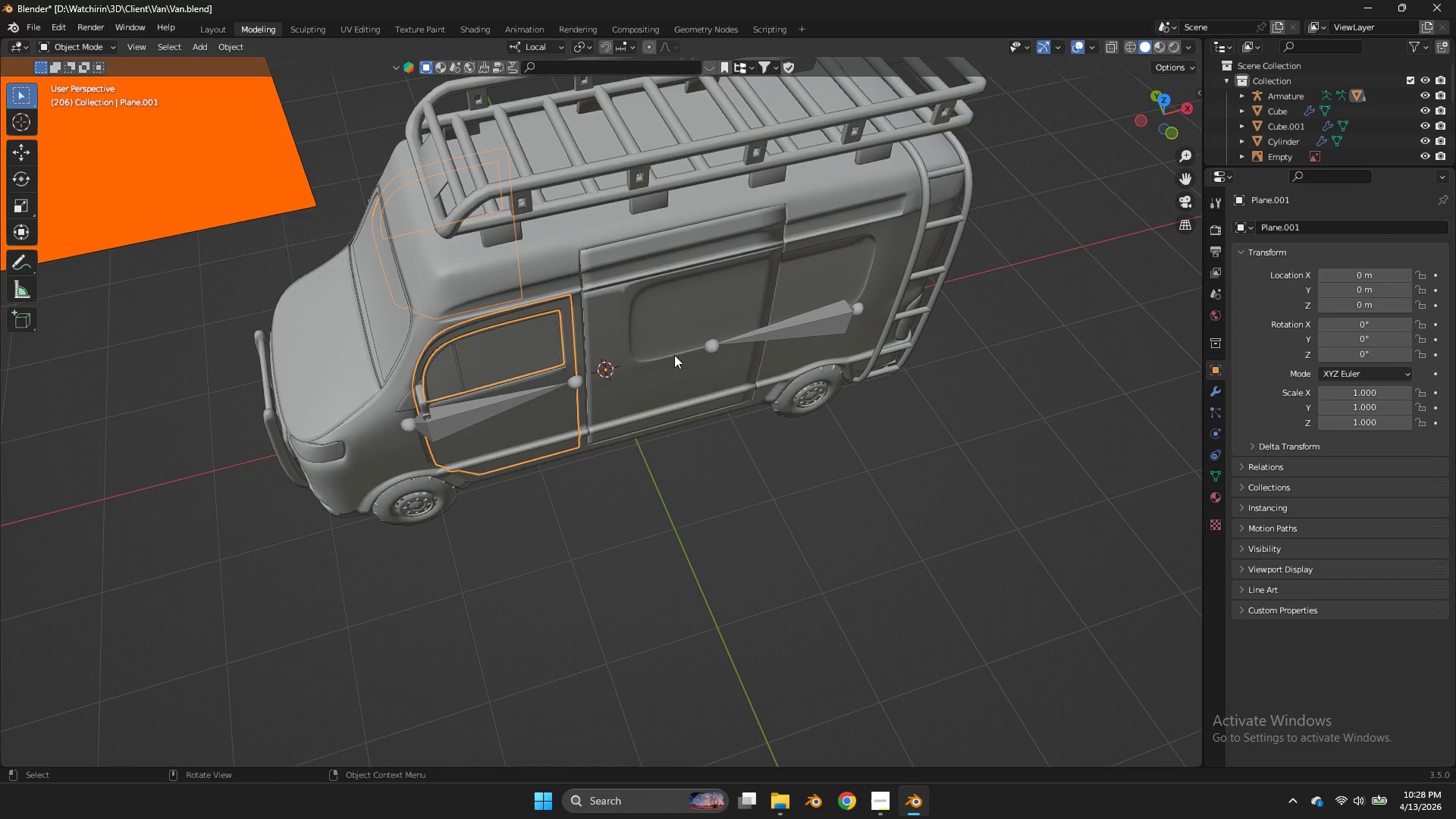 
scroll: coordinate [706, 327], scroll_direction: up, amount: 2.0
 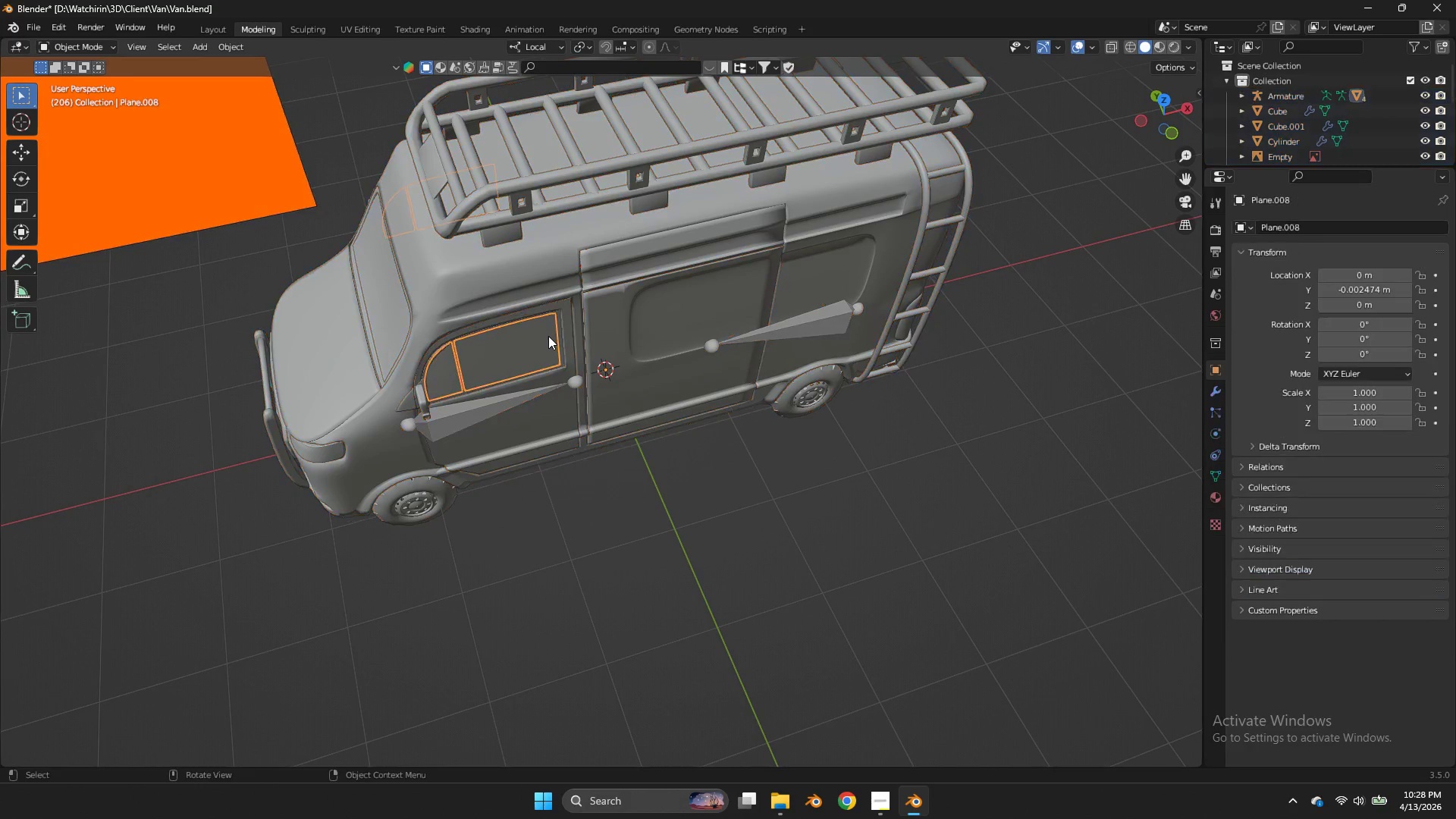 
key(Z)
 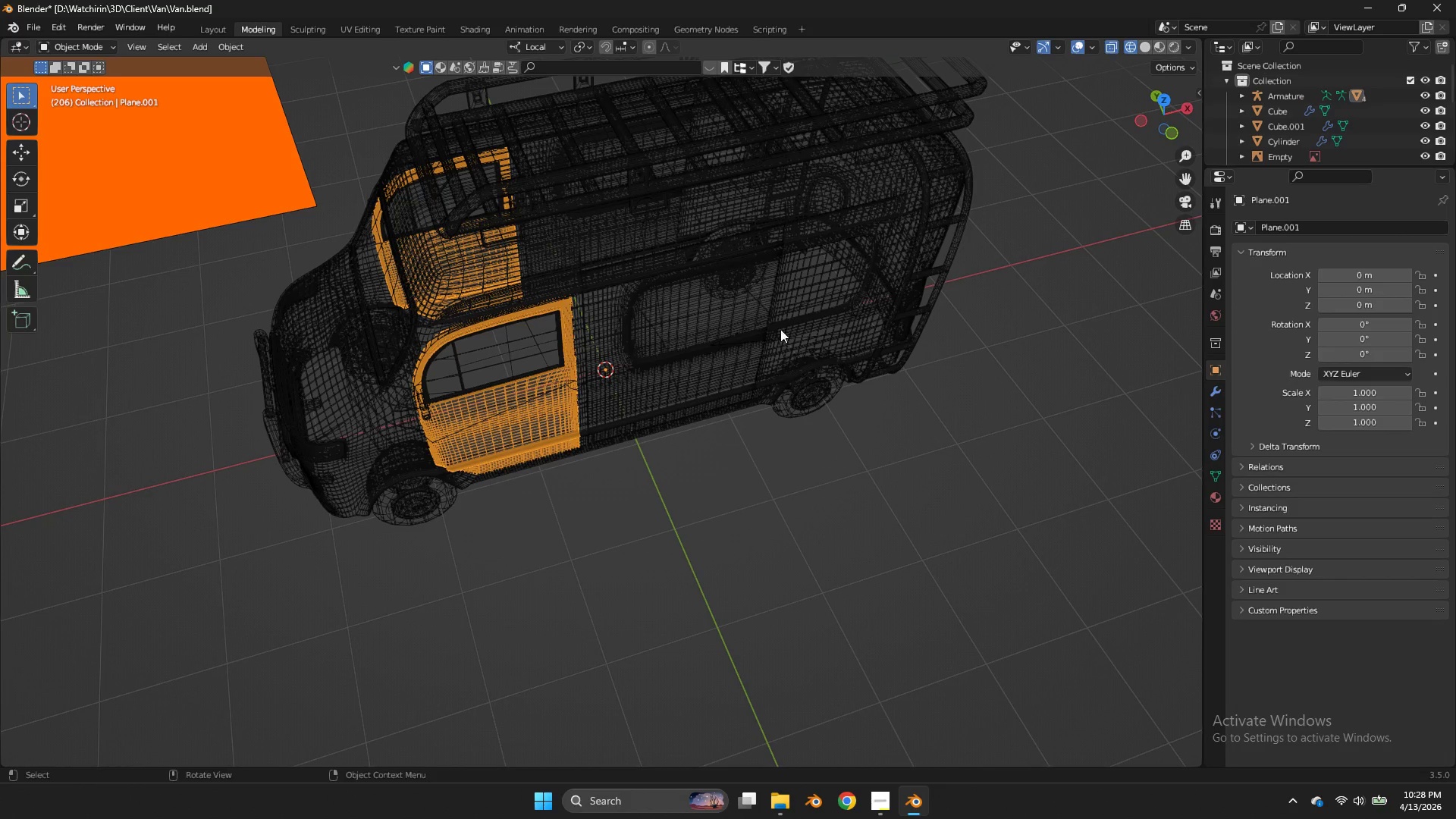 
key(Shift+ShiftLeft)
 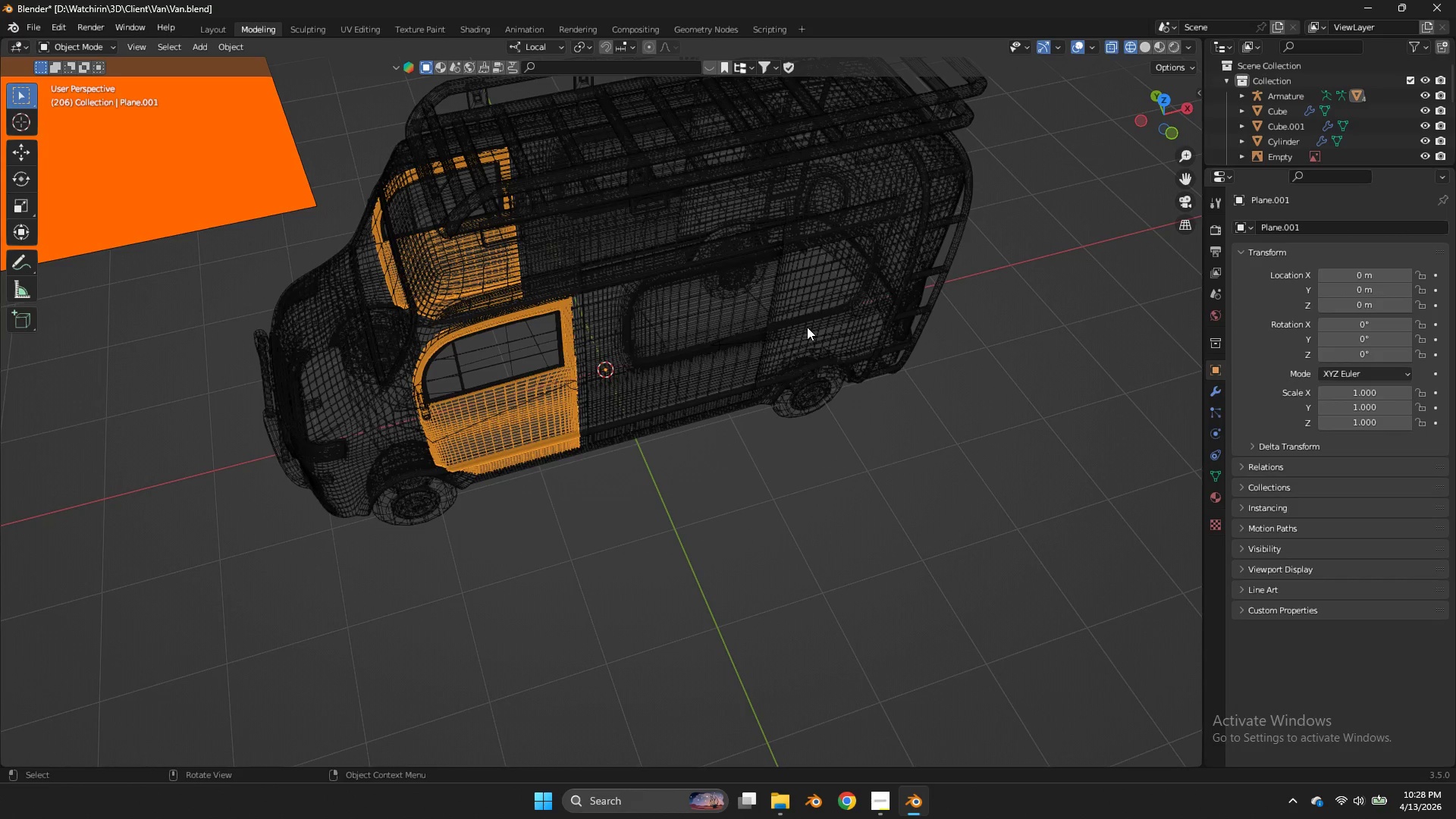 
key(Z)
 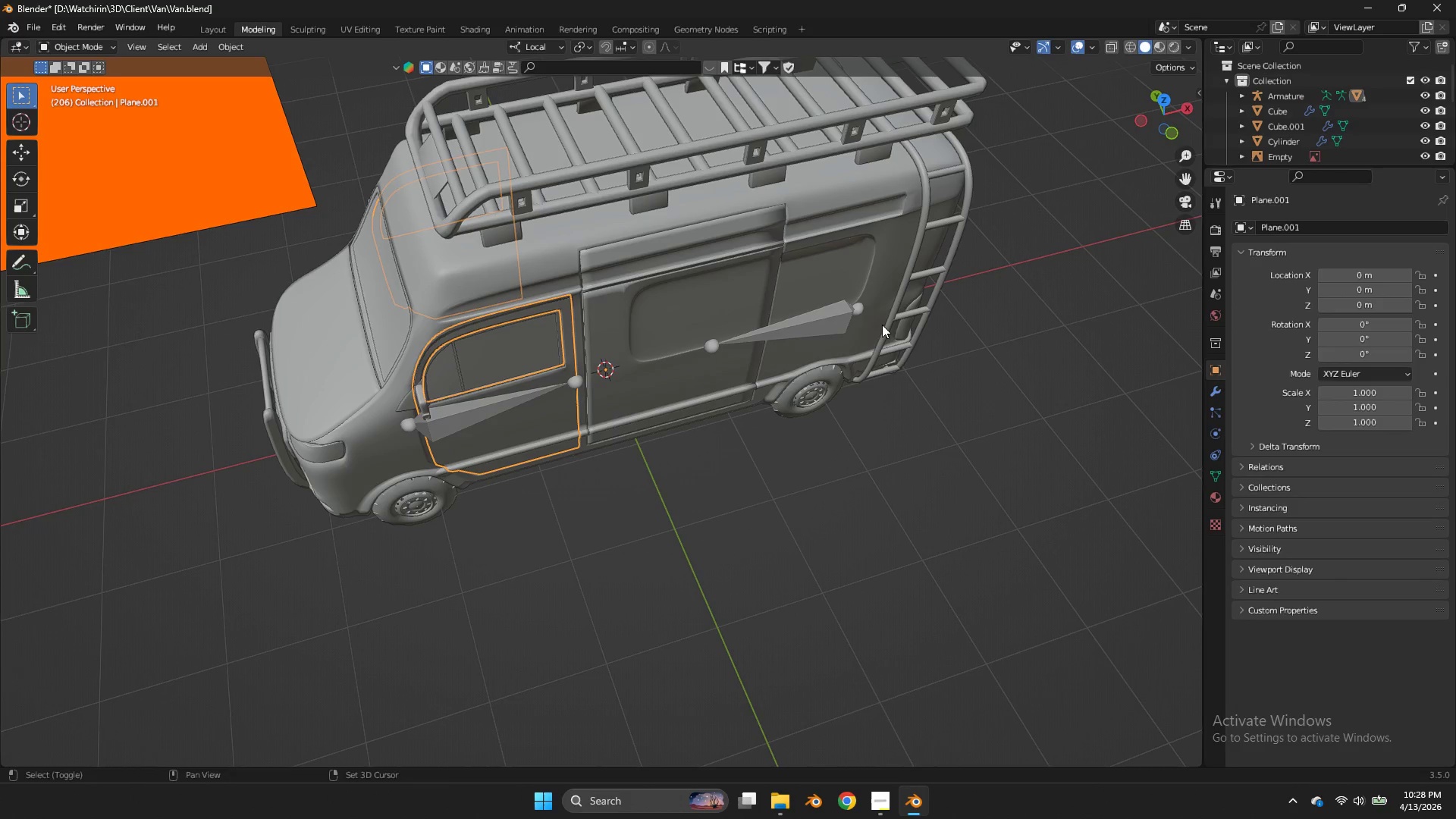 
hold_key(key=ShiftLeft, duration=1.19)
 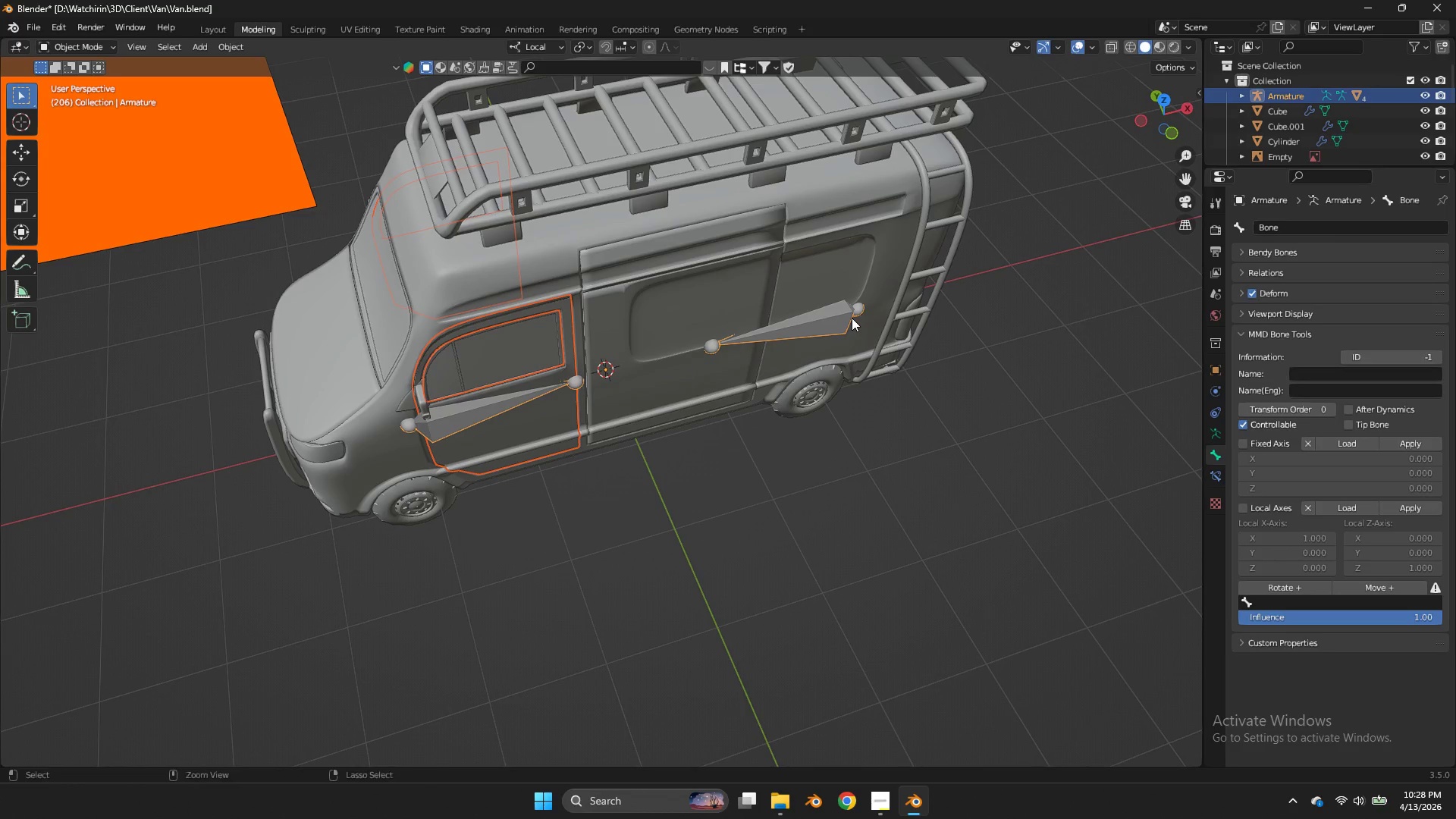 
key(Control+P)
 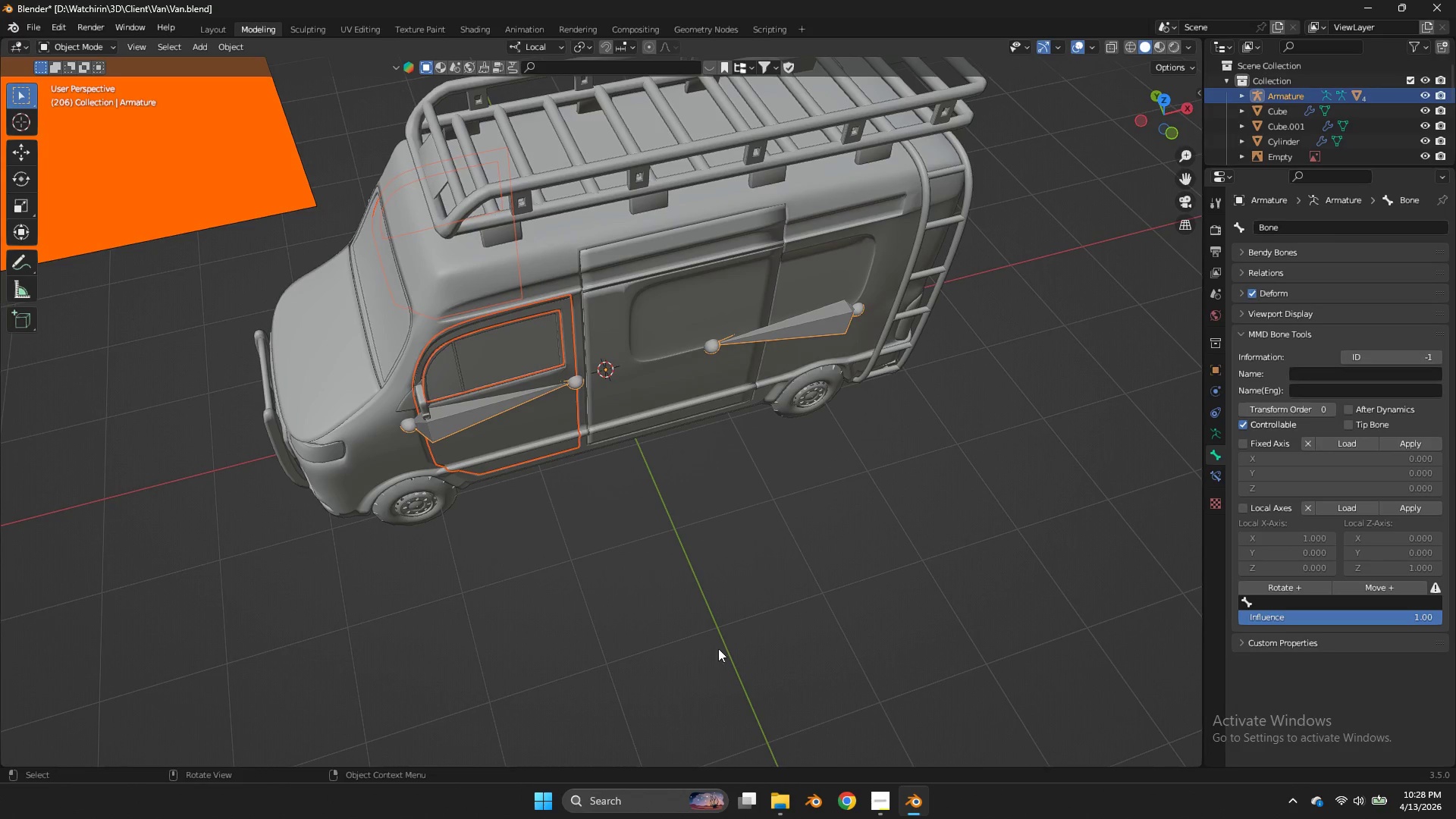 
key(Alt+P)
 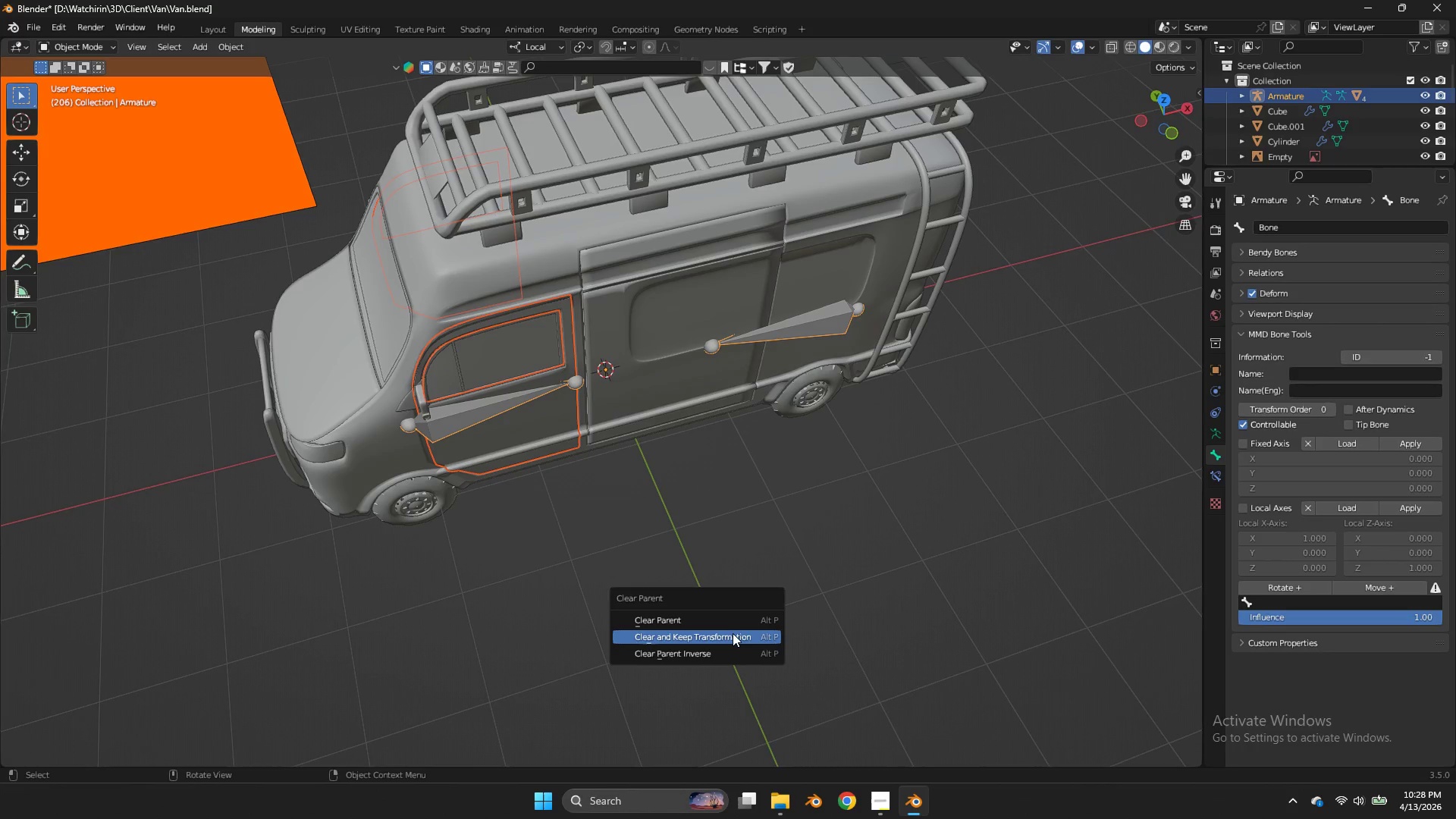 
left_click([732, 634])
 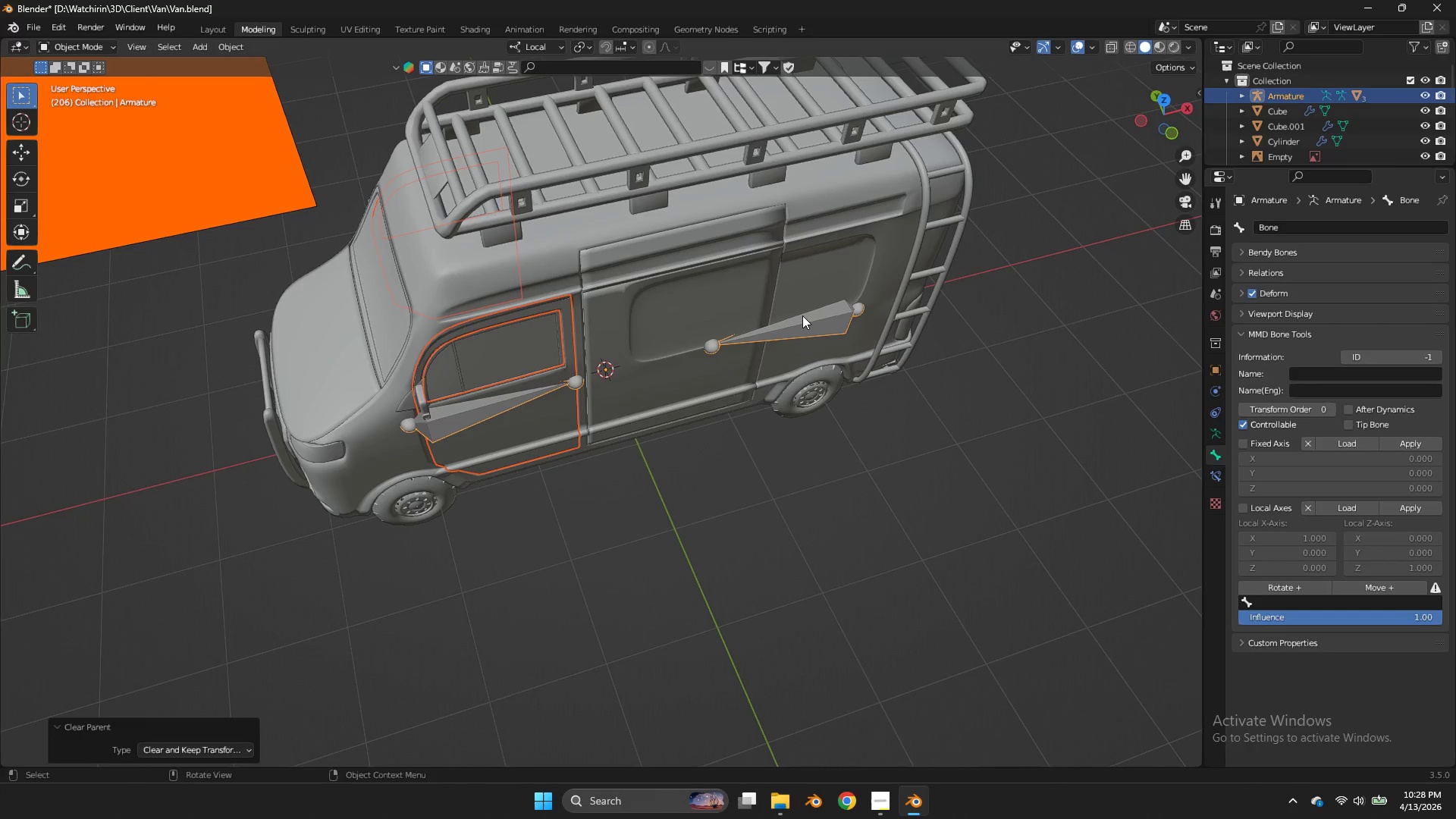 
left_click([802, 319])
 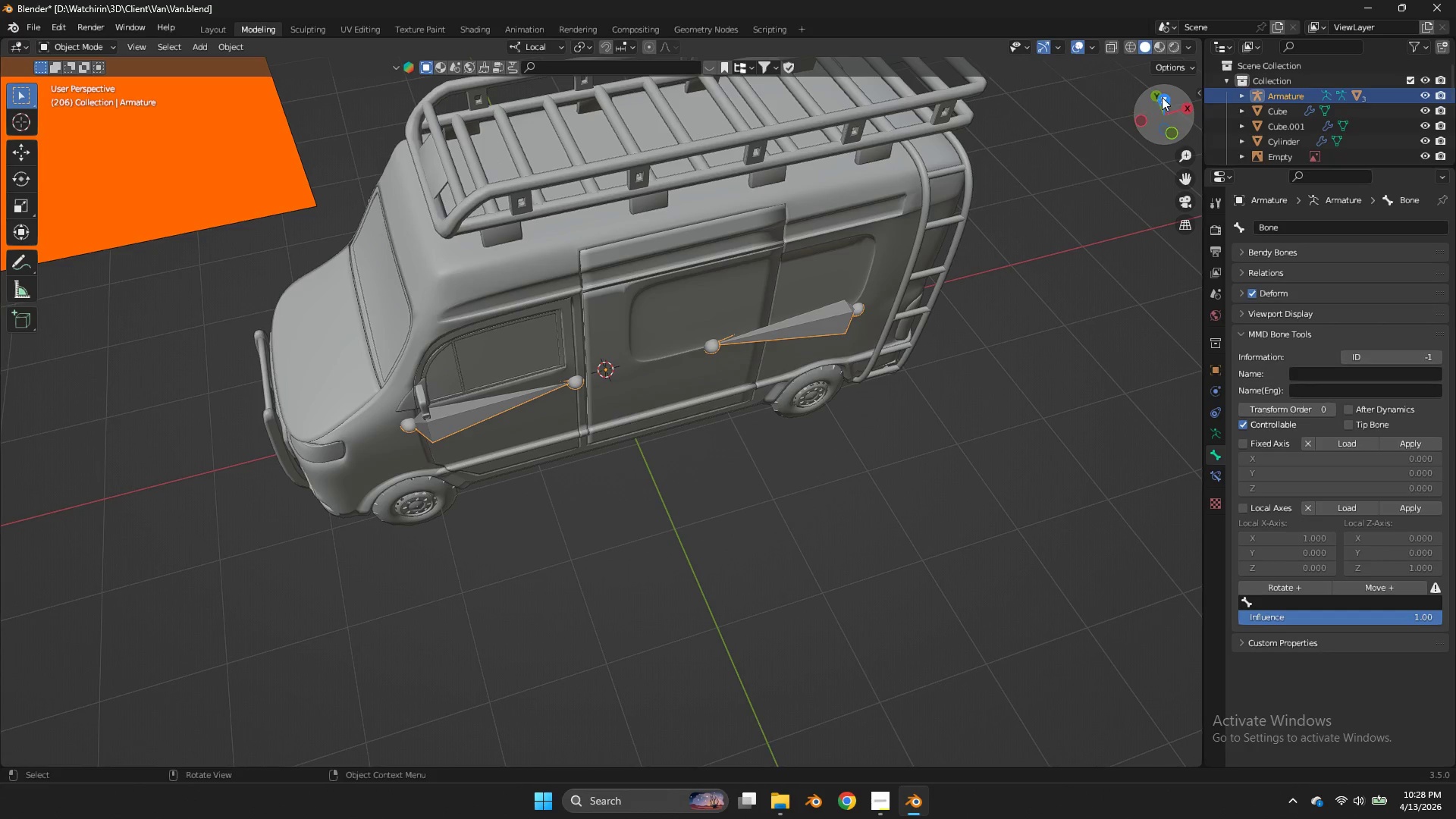 
double_click([1166, 99])
 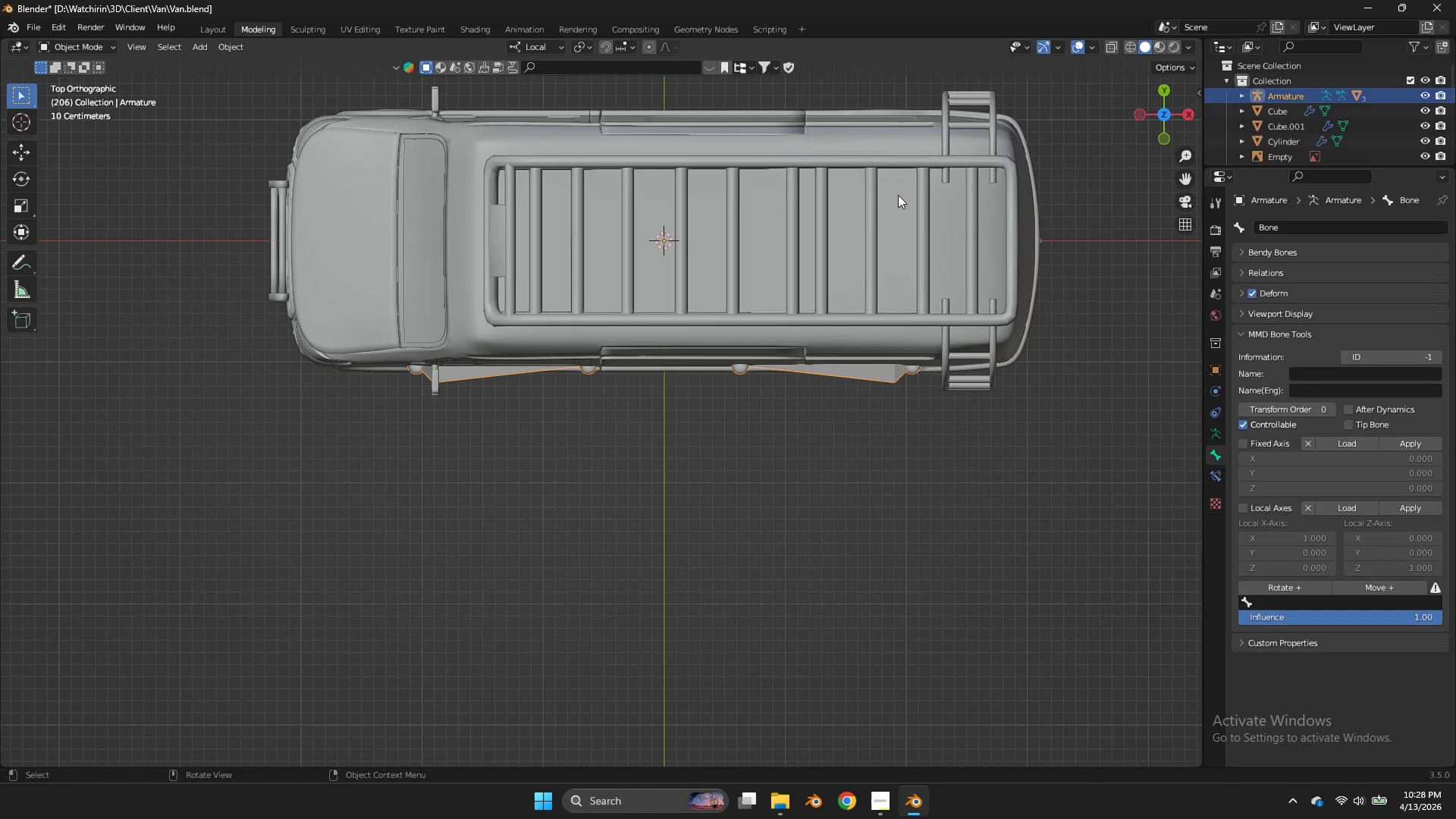 
type(zr)
 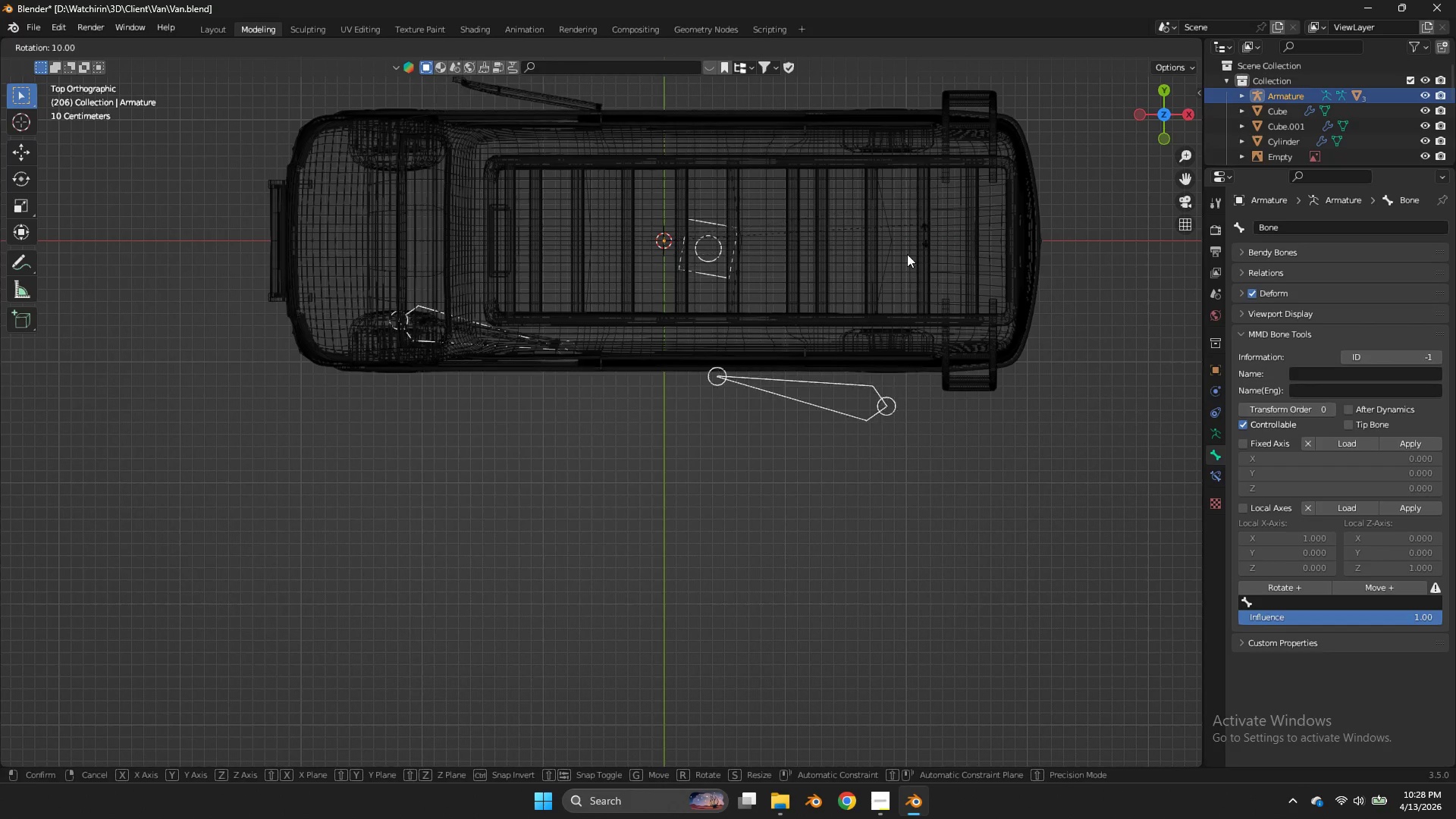 
hold_key(key=ControlLeft, duration=0.81)
right_click([670, 339])
 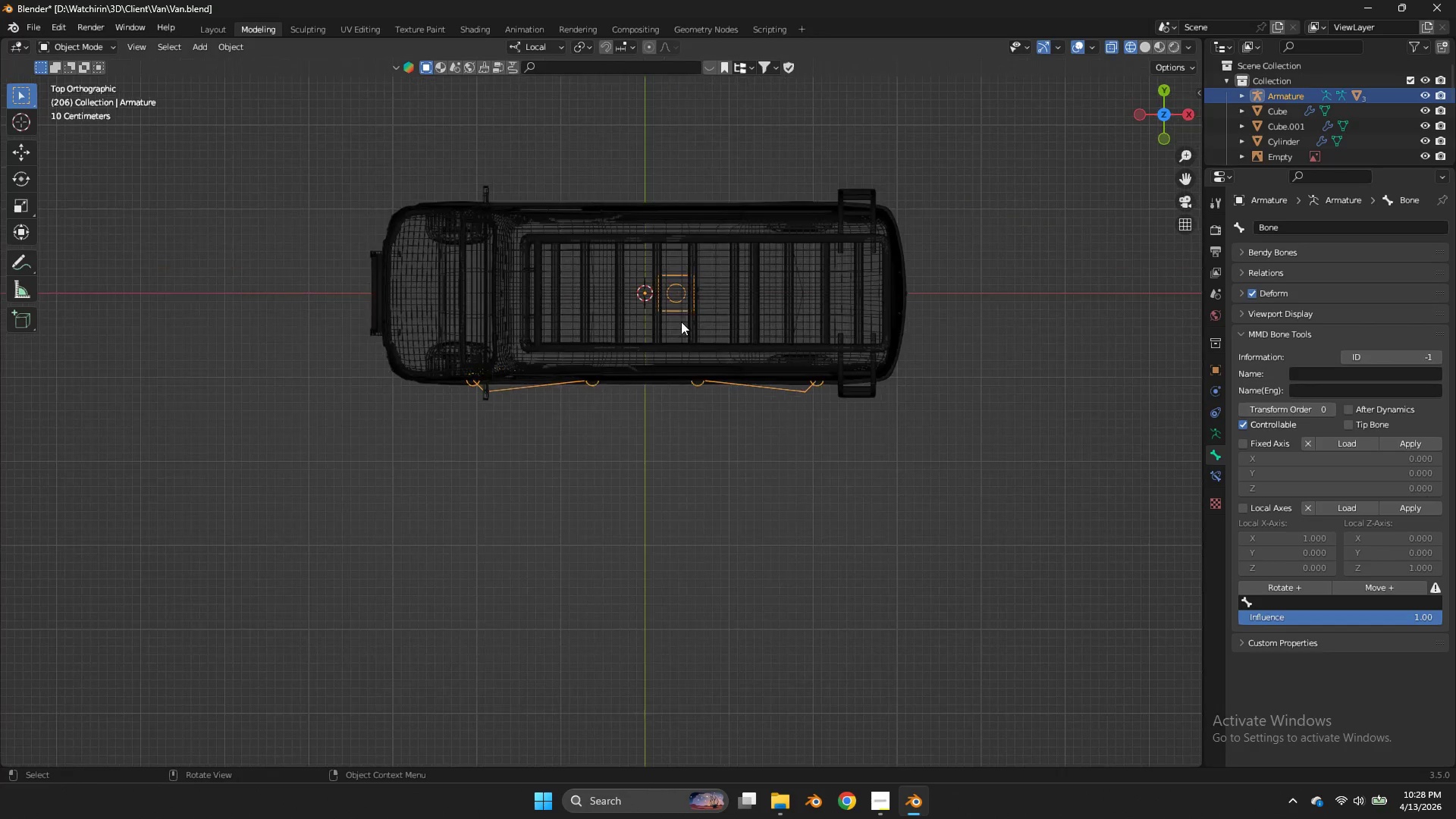 
key(R)
 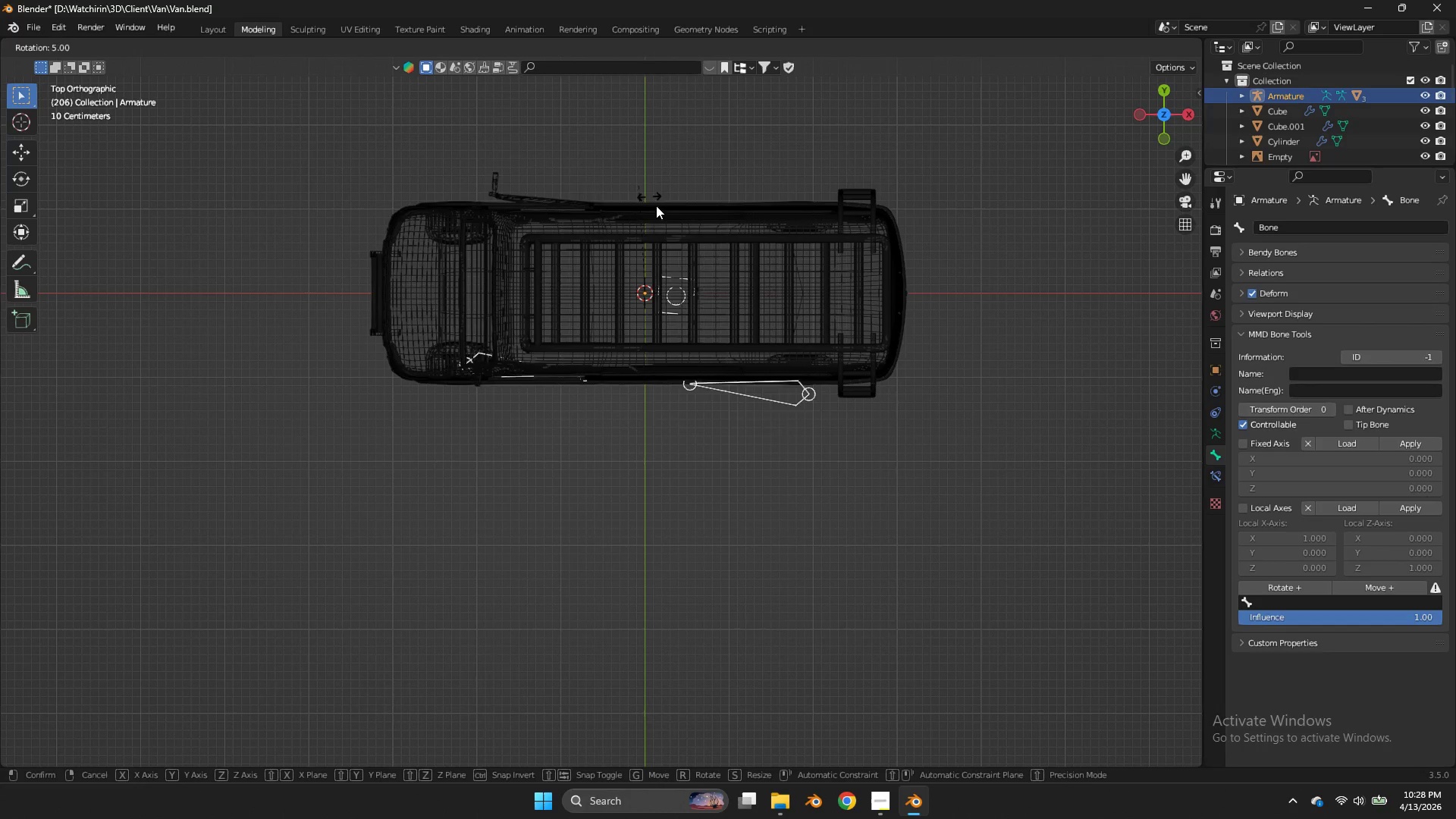 
hold_key(key=ControlLeft, duration=2.83)
 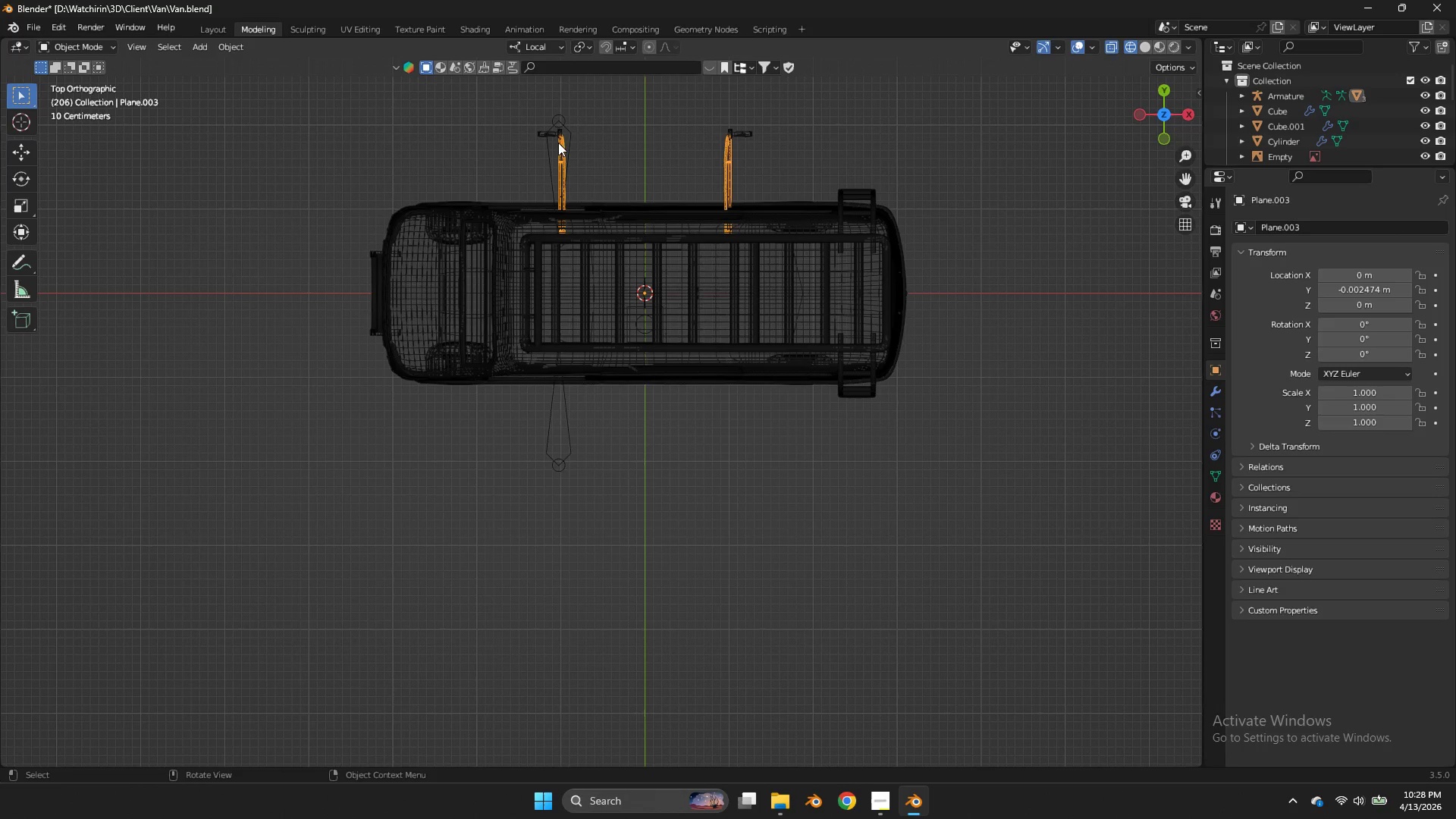 
scroll: coordinate [679, 325], scroll_direction: down, amount: 2.0
 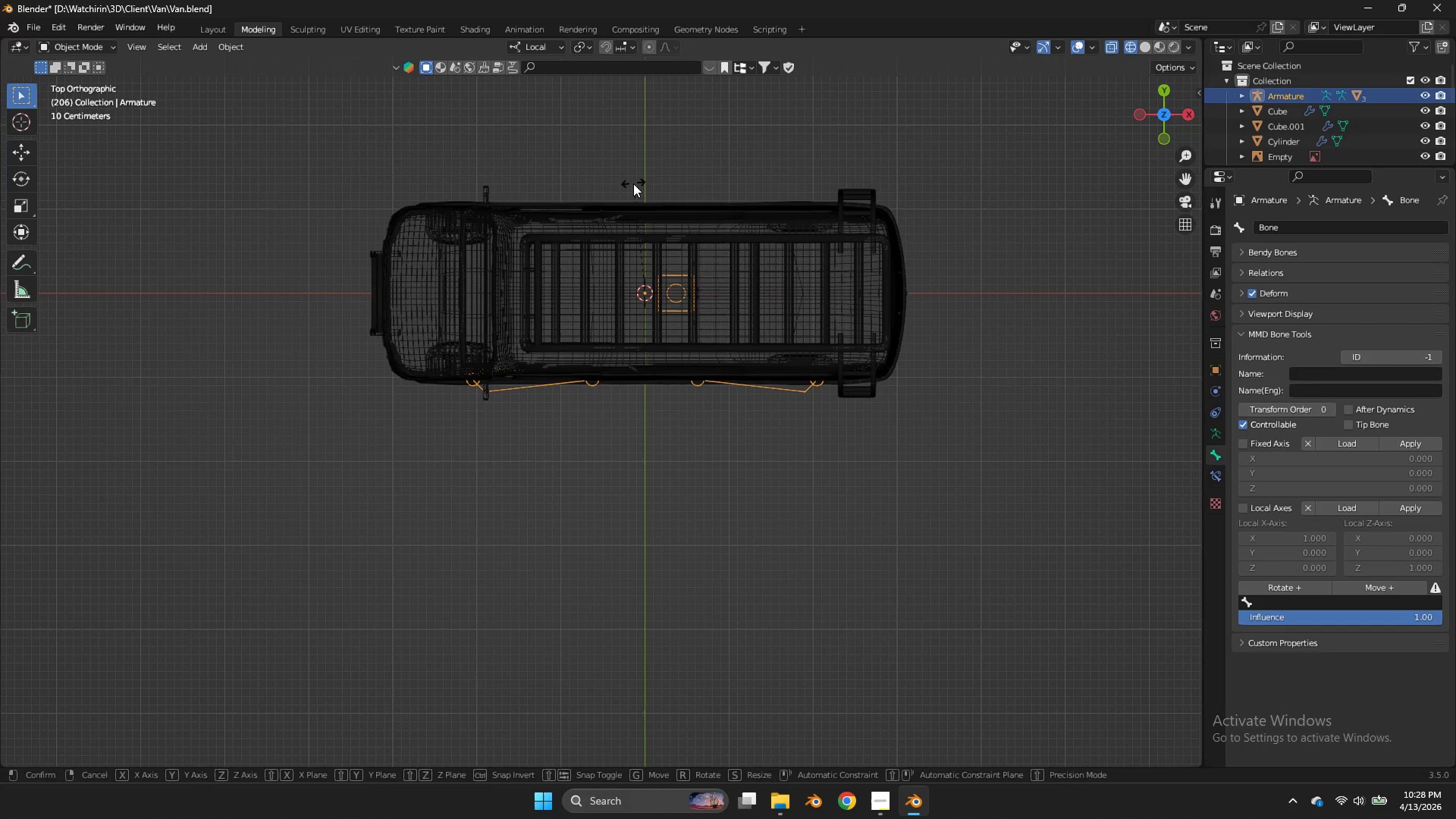 
left_click([708, 286])
 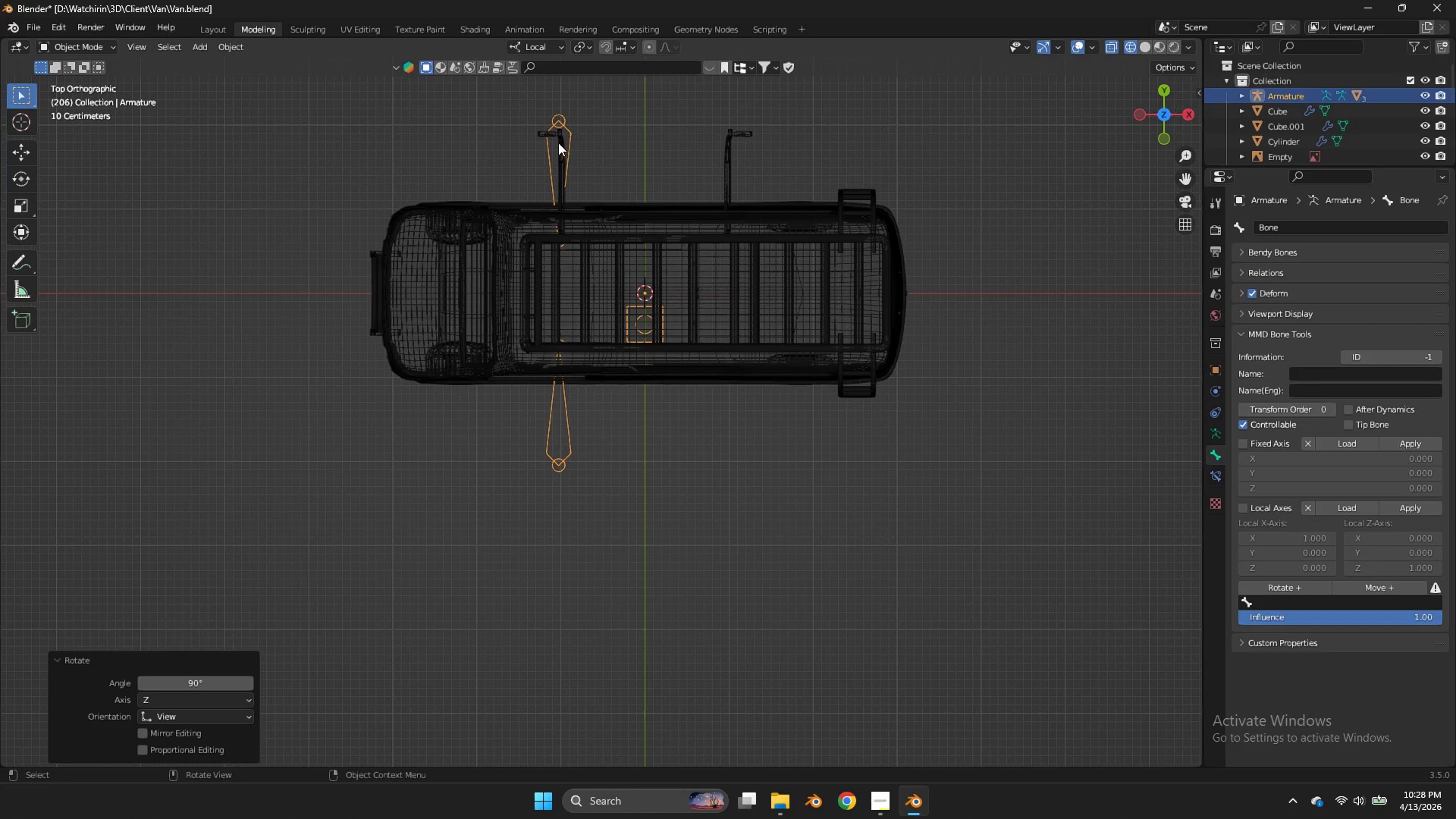 
left_click([558, 143])
 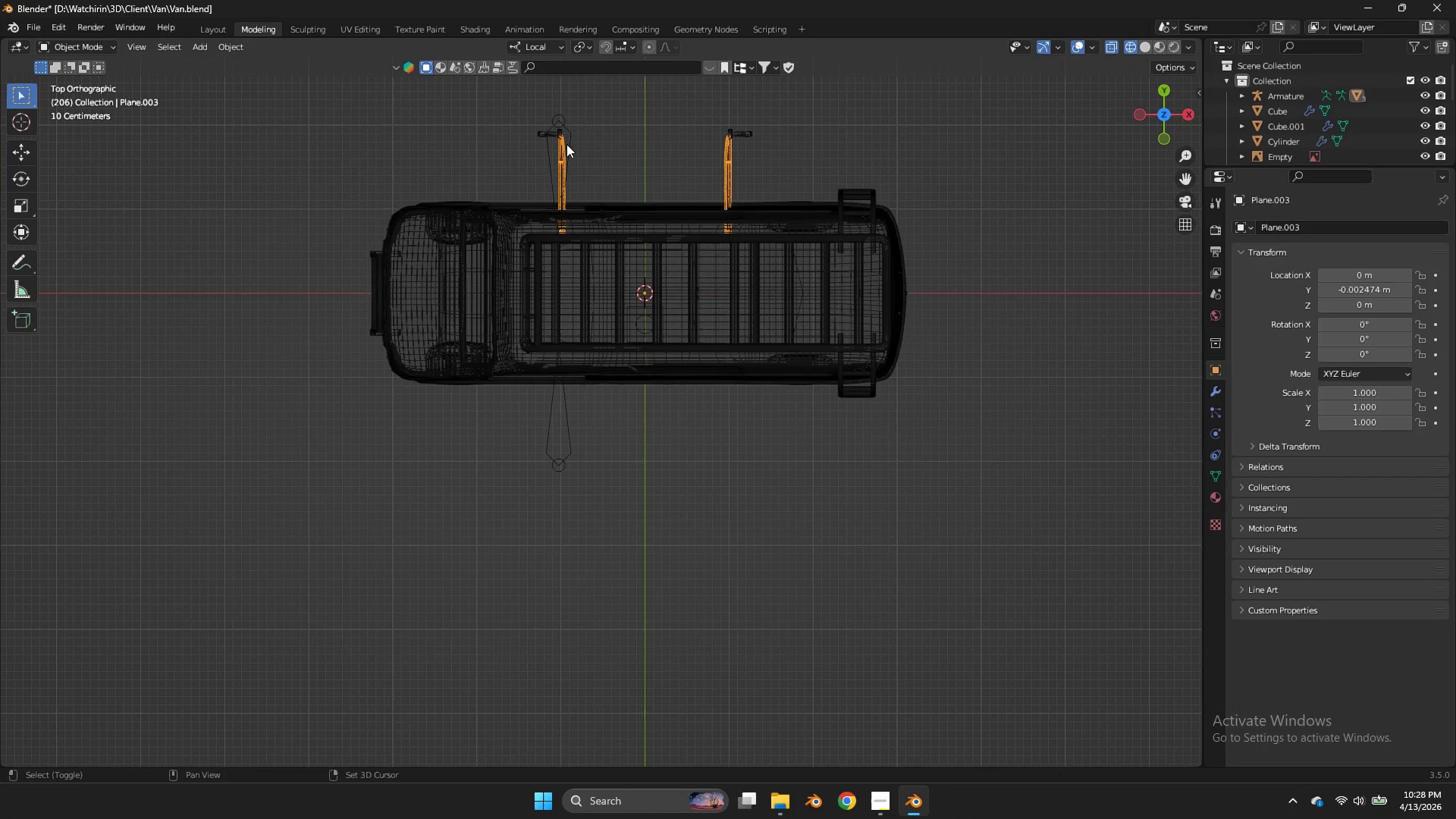 
hold_key(key=ShiftLeft, duration=0.7)
left_click([566, 145])
 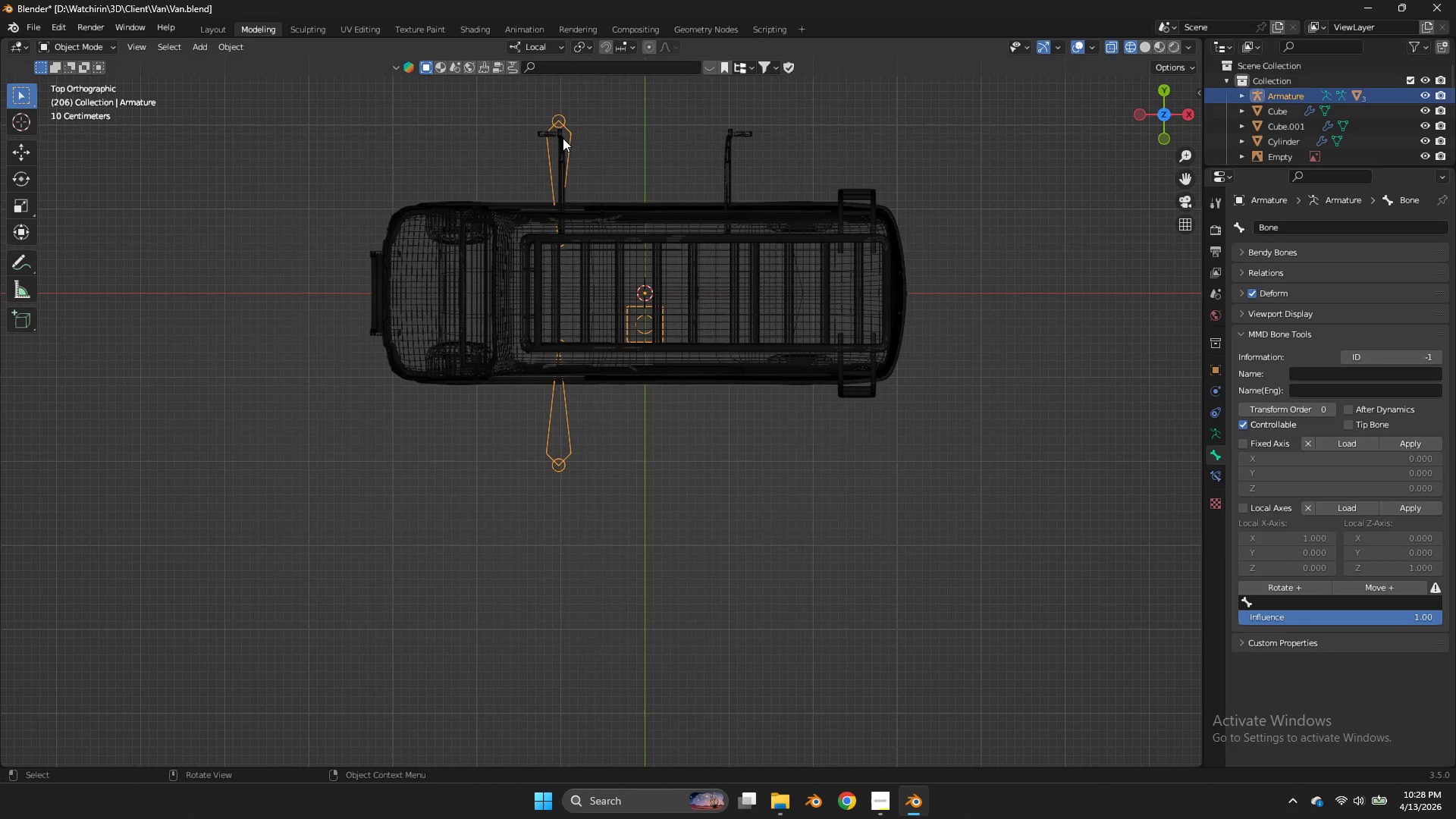 
double_click([560, 136])
 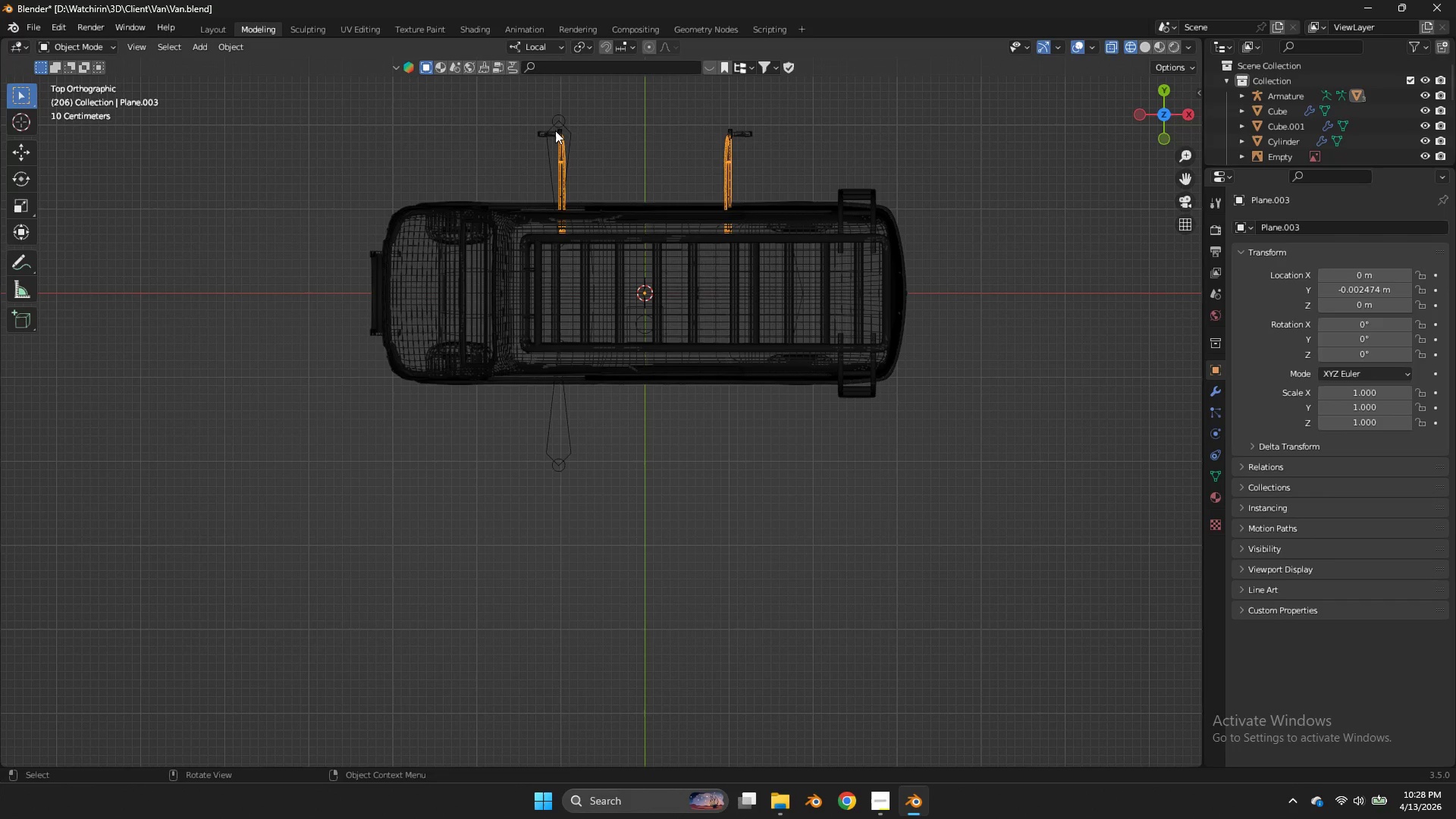 
left_click([555, 130])
 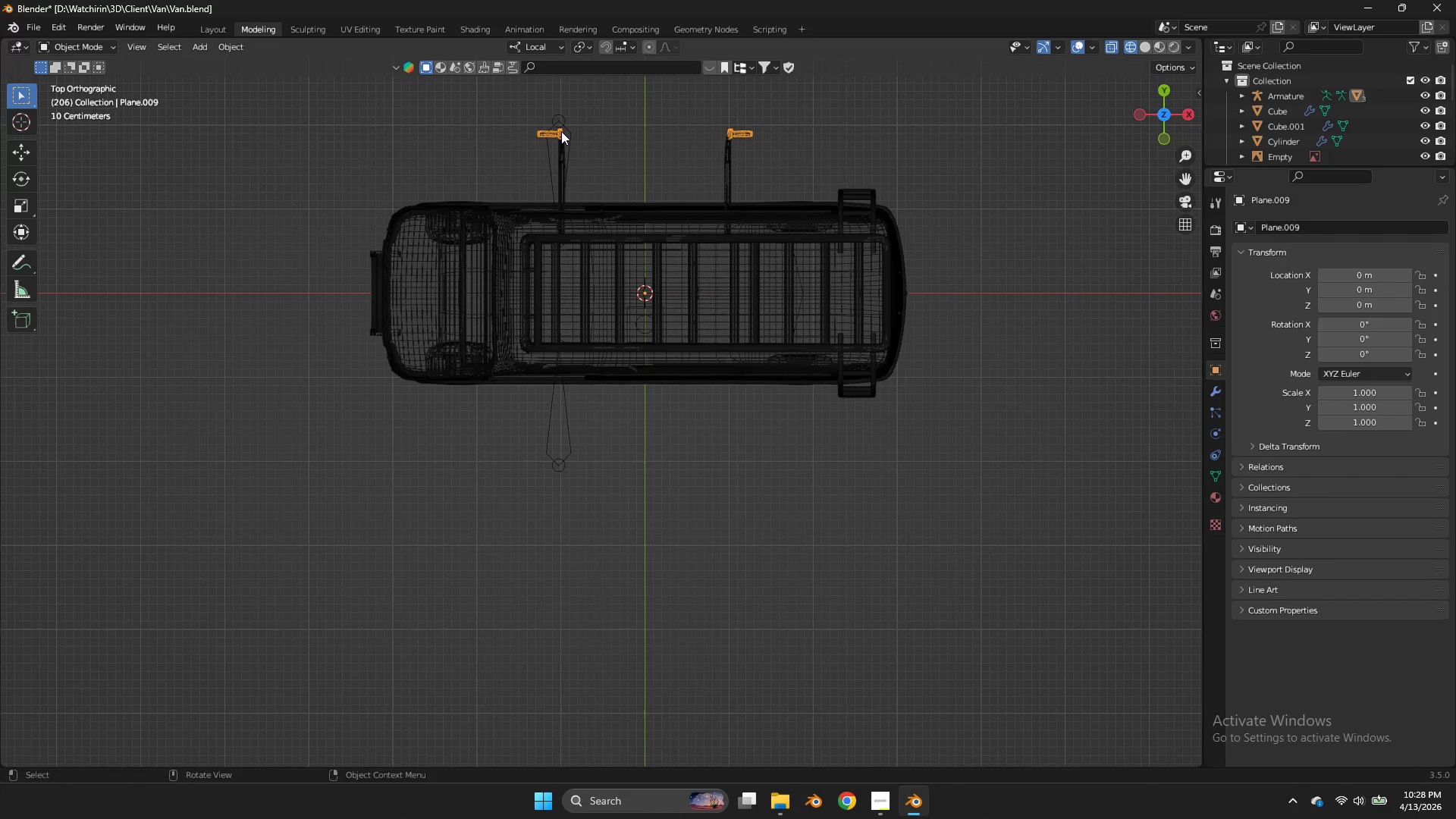 
key(Z)
 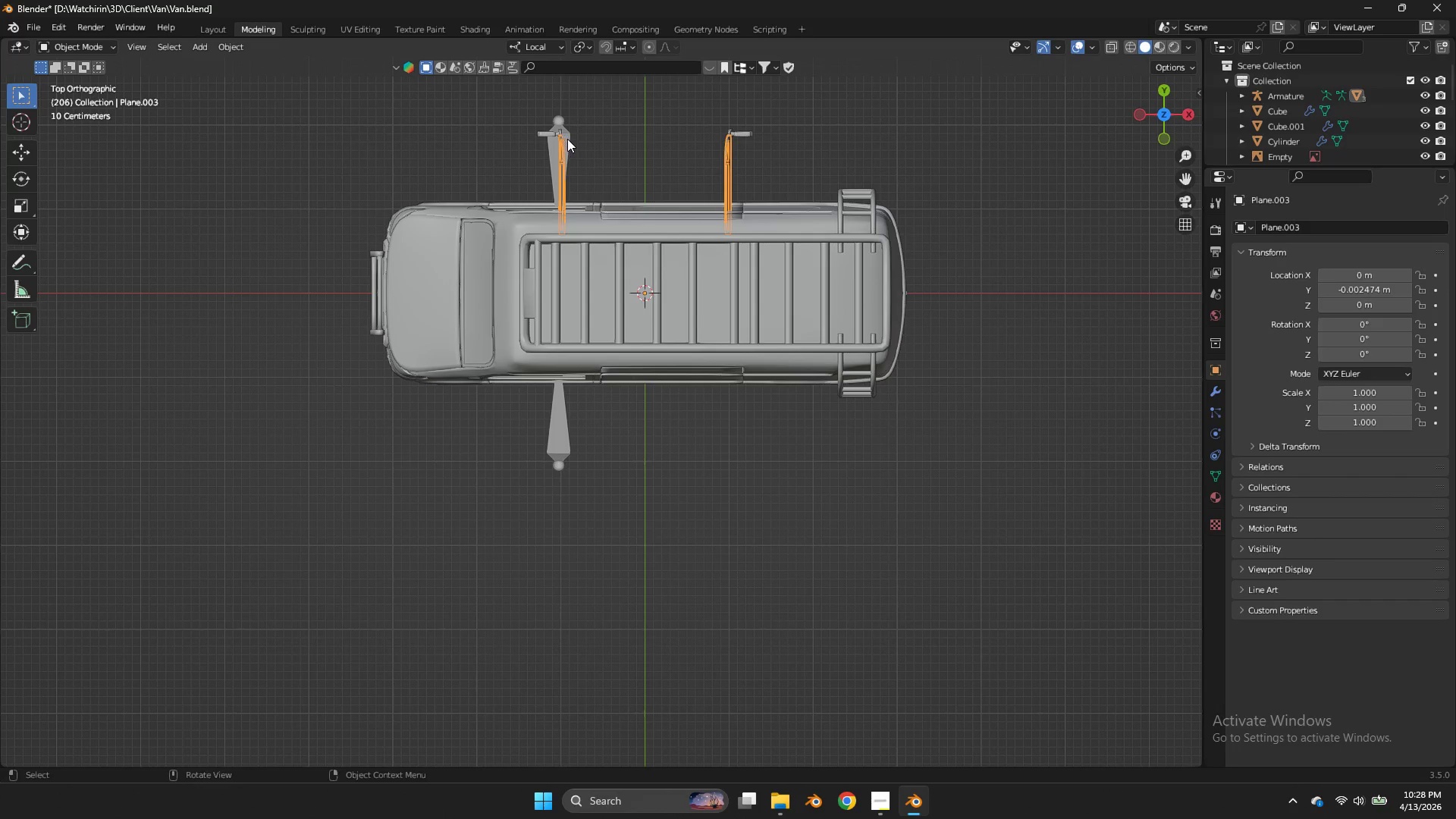 
hold_key(key=ShiftLeft, duration=0.53)
 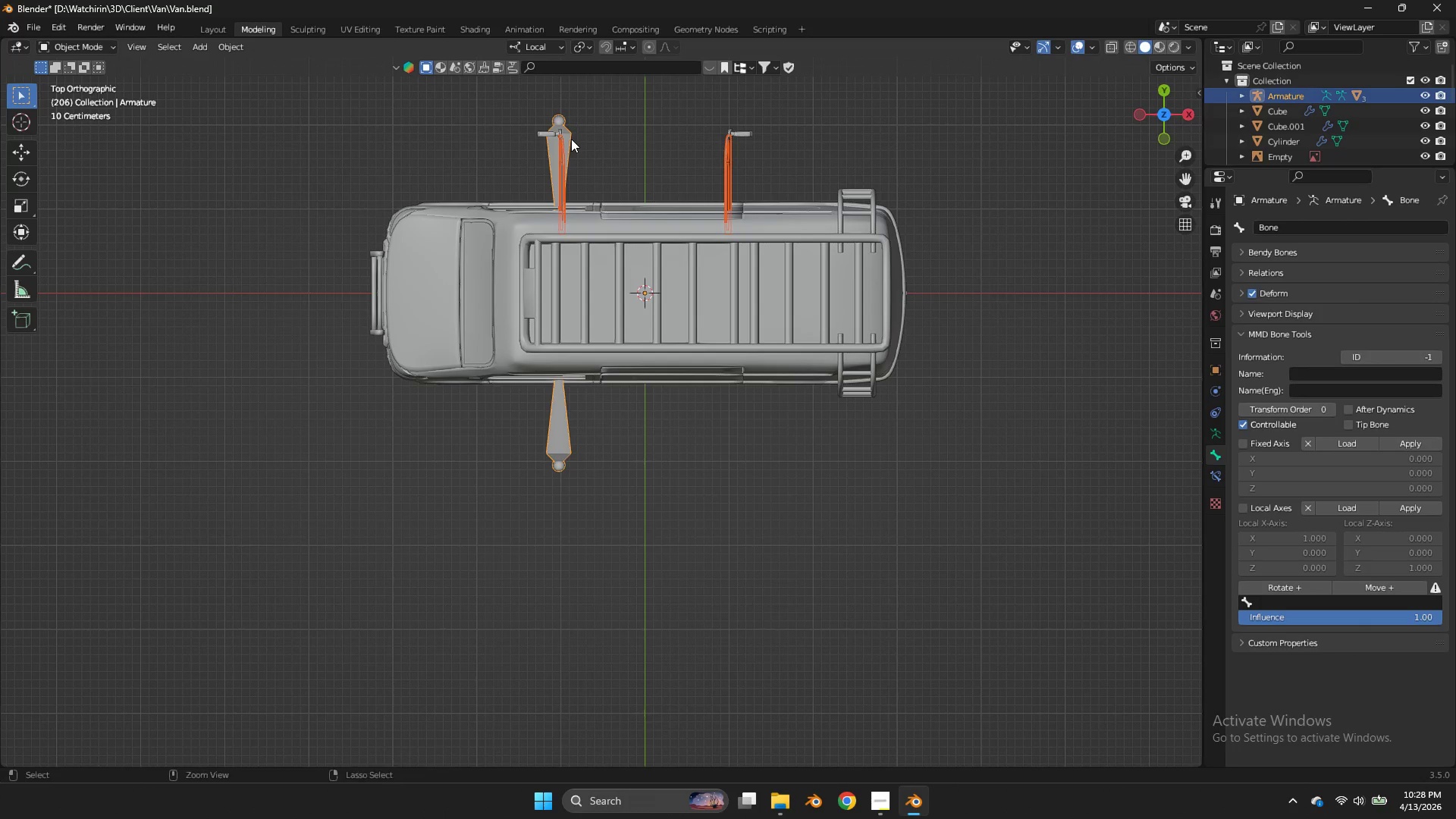 
key(Control+P)
 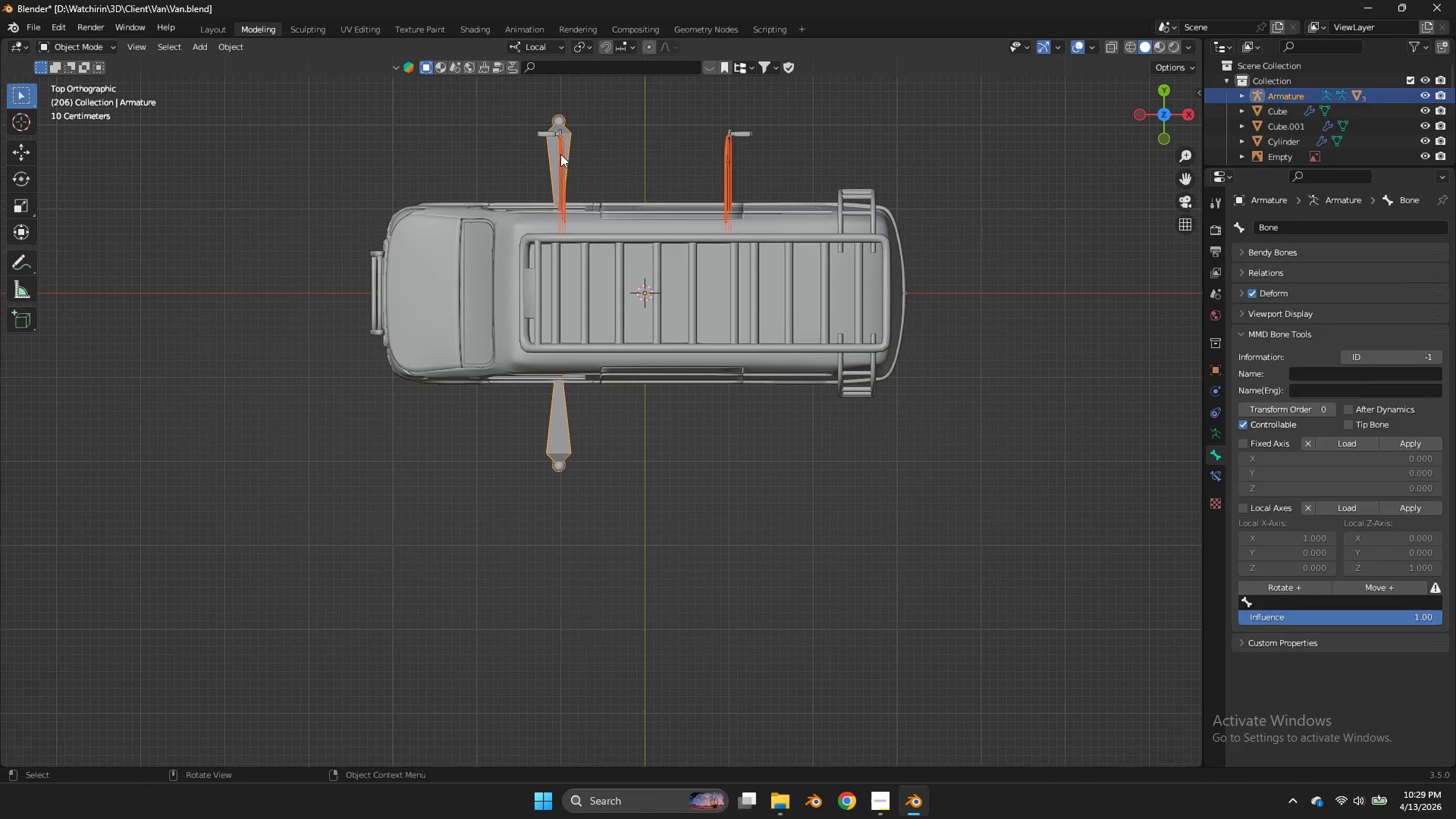 
left_click([578, 142])
 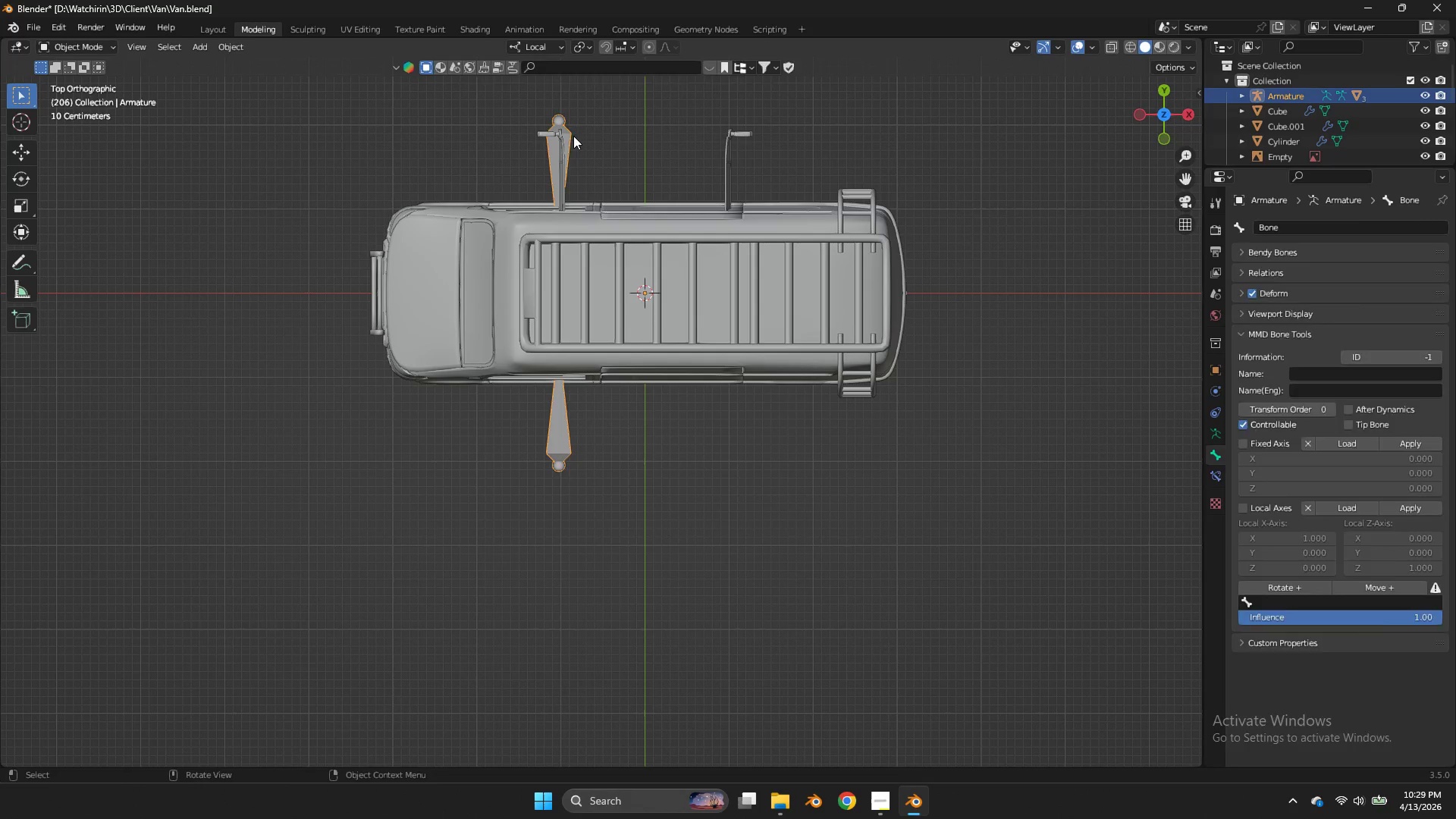 
key(Tab)
 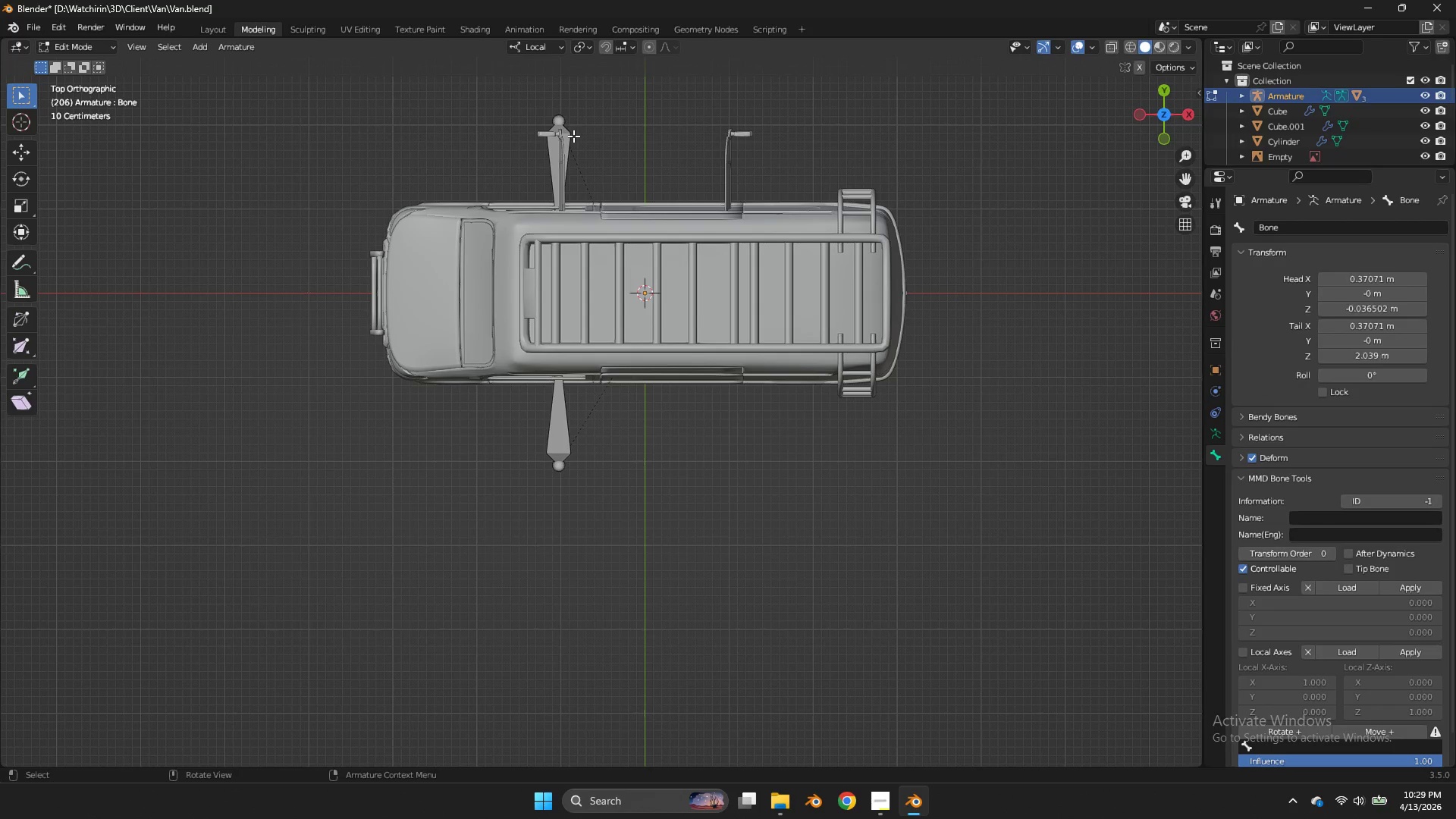 
left_click([573, 136])
 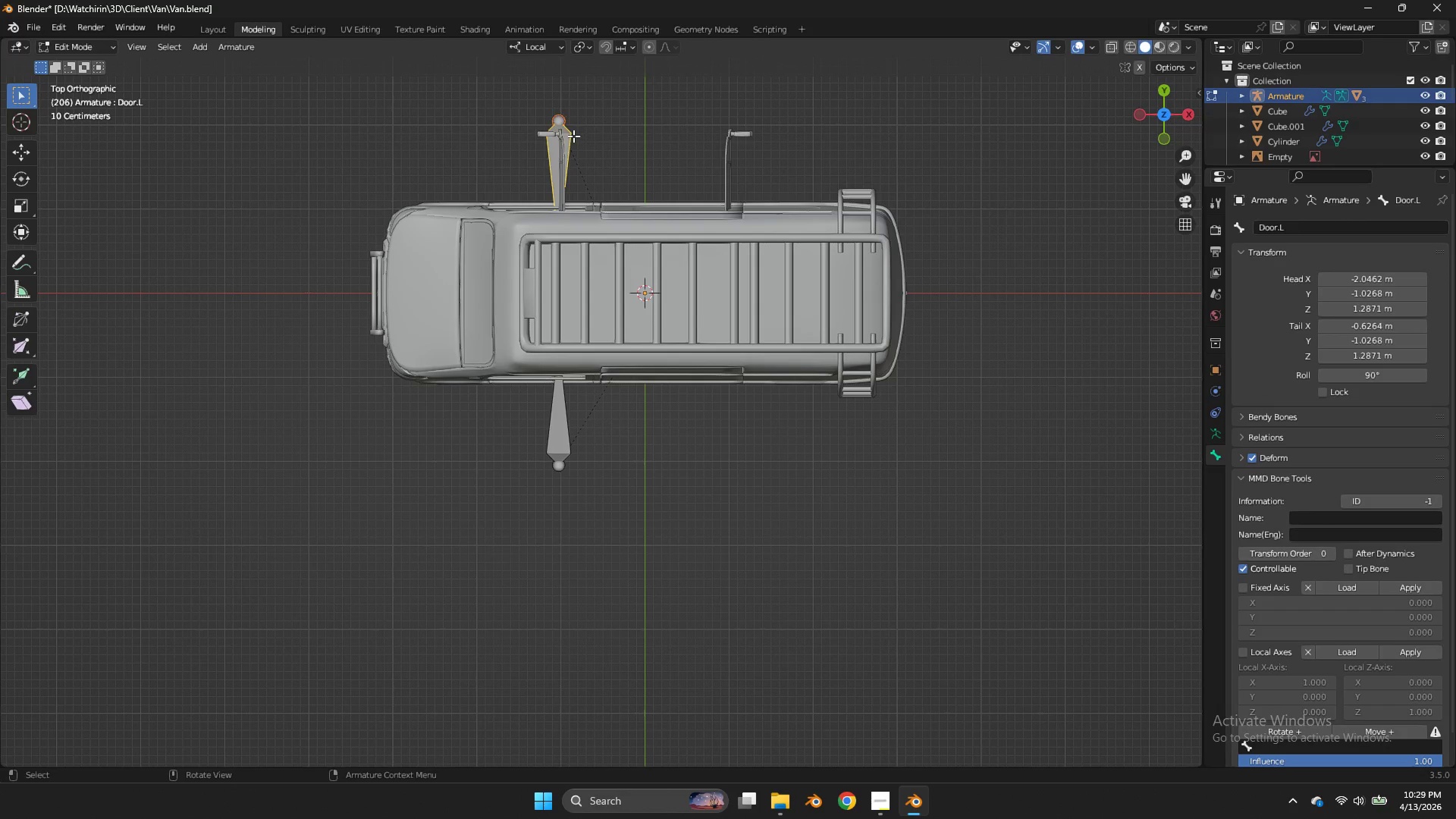 
key(X)
 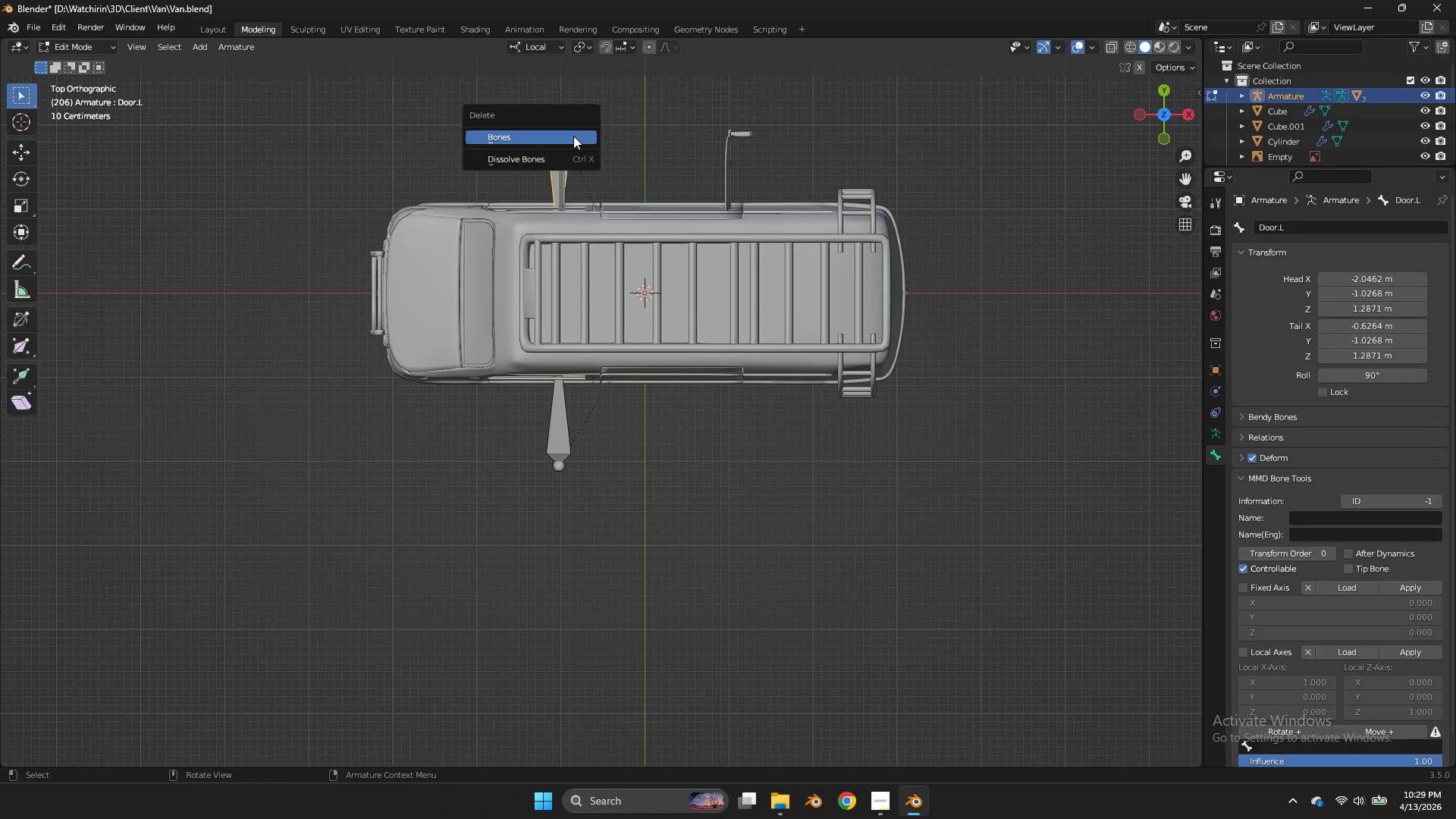 
left_click([573, 136])
 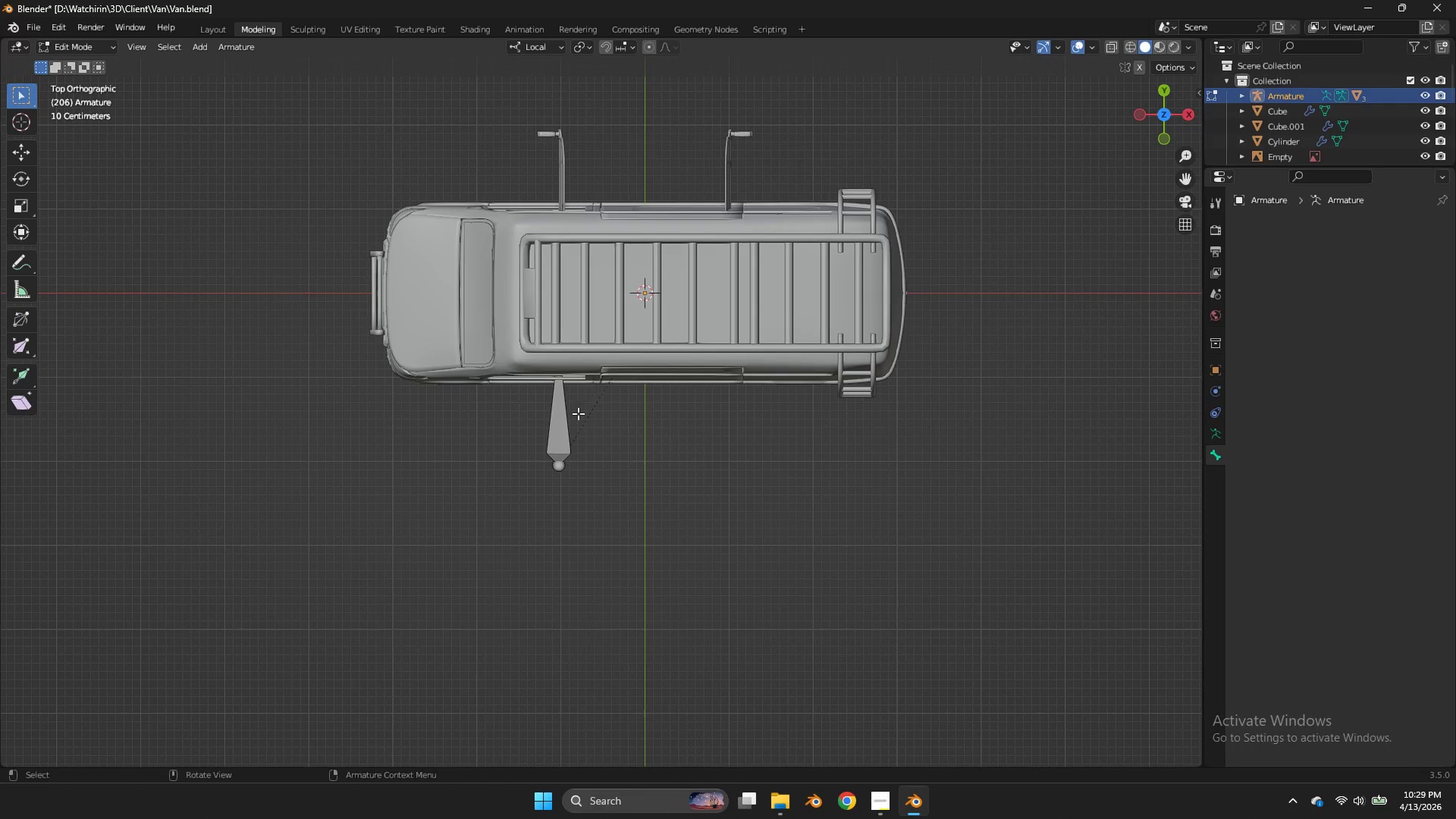 
left_click([578, 413])
 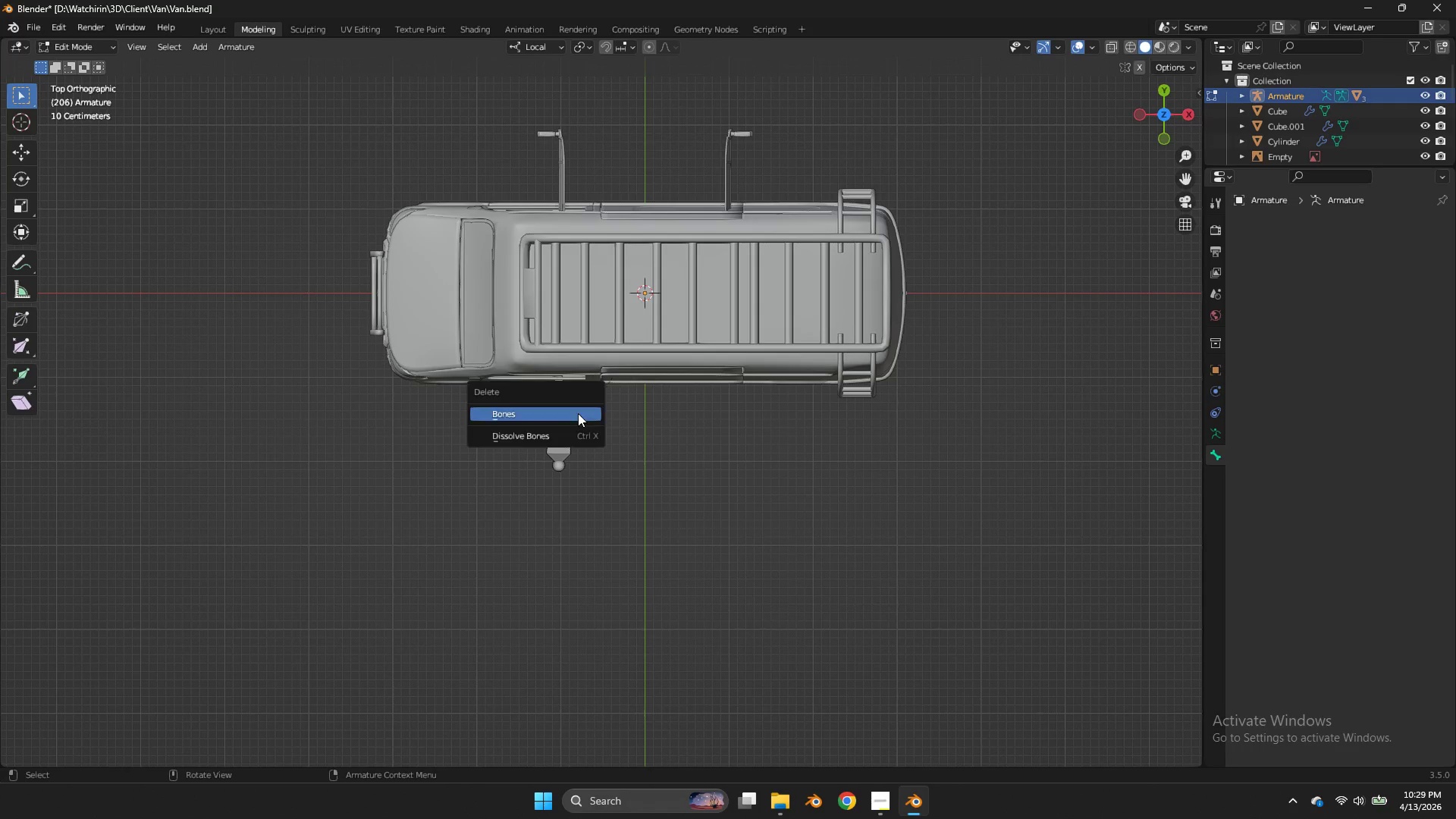 
key(X)
 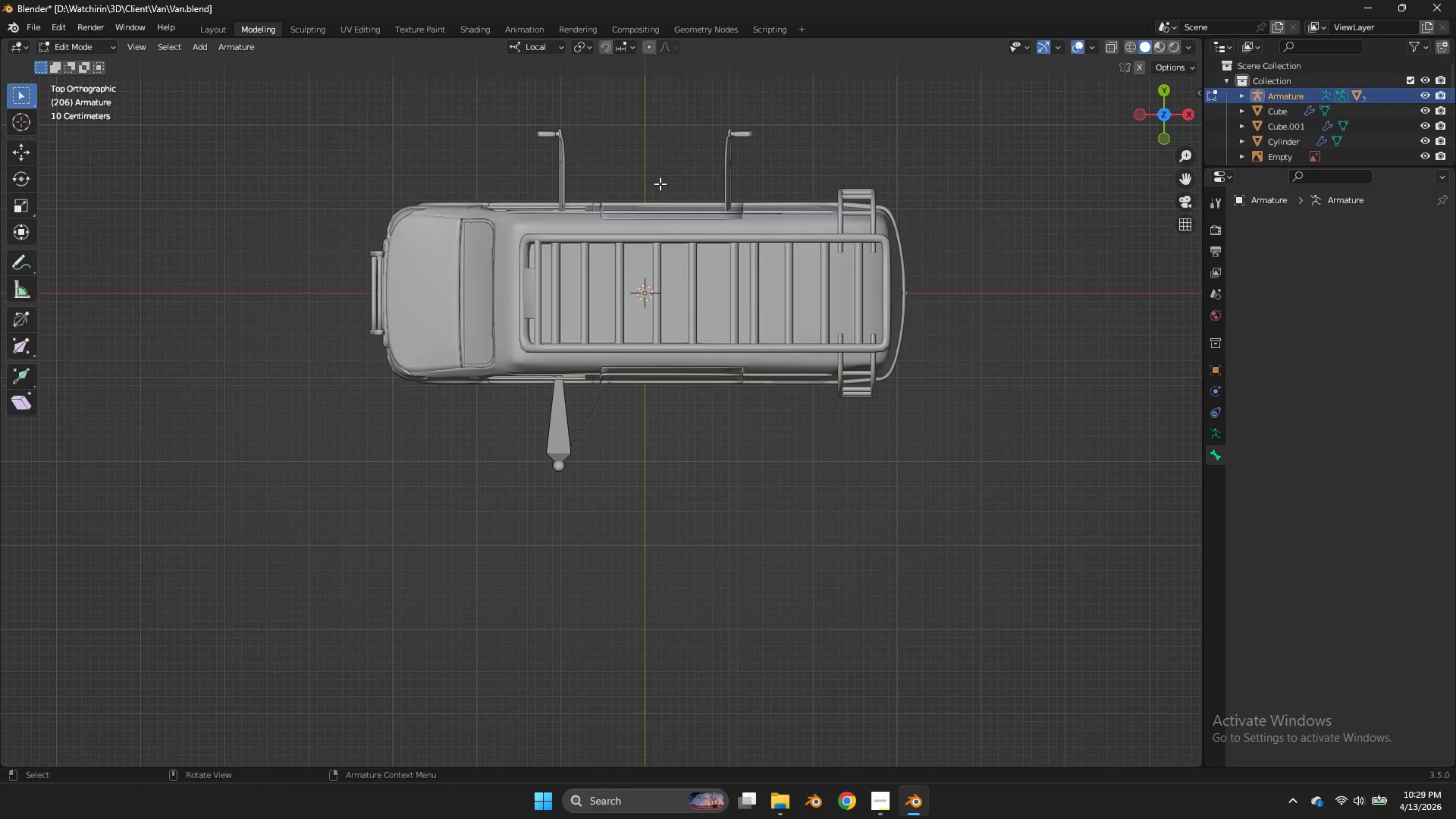 
key(Control+Z)
 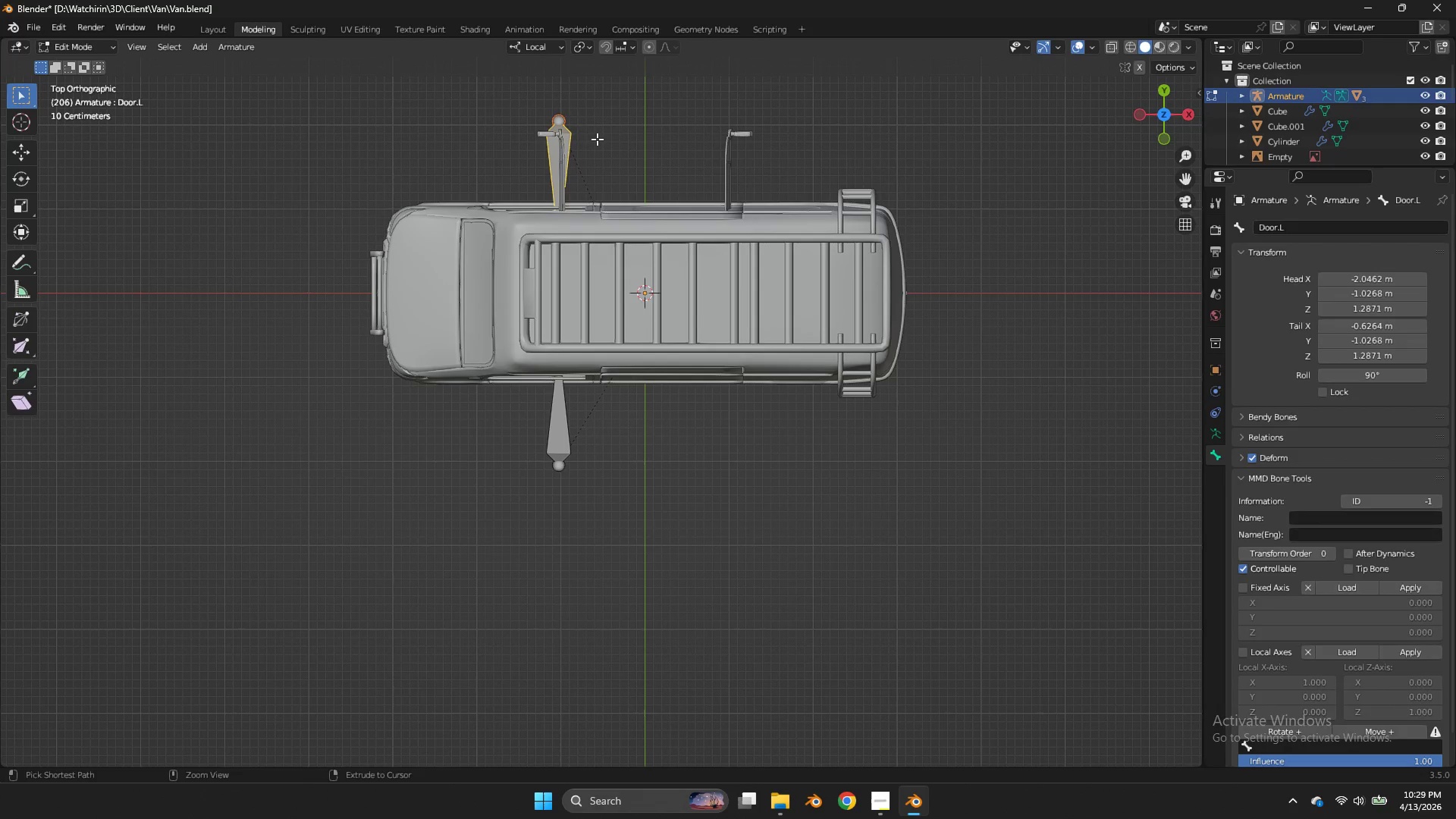 
key(Control+Z)
 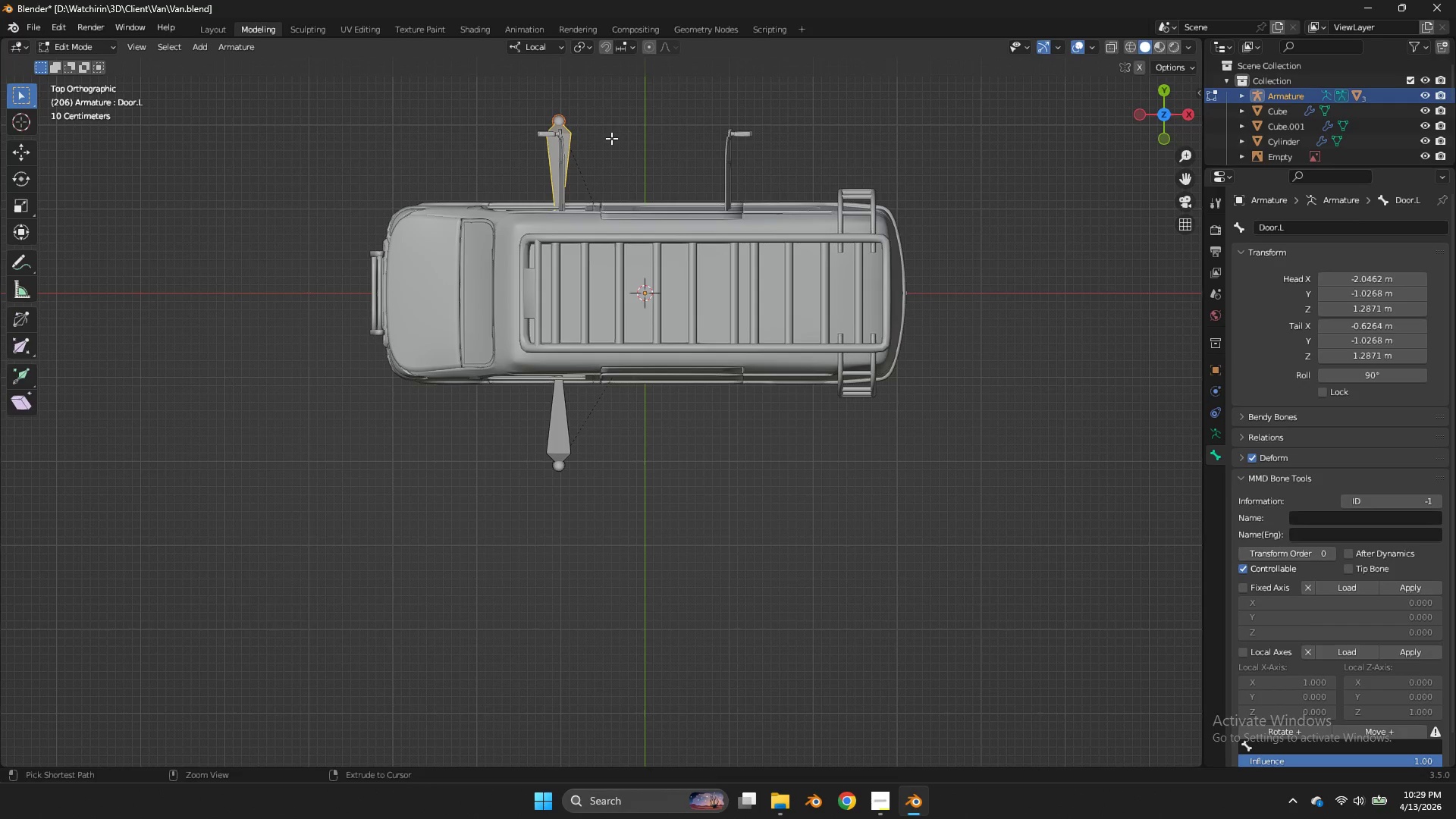 
key(Control+Tab)
 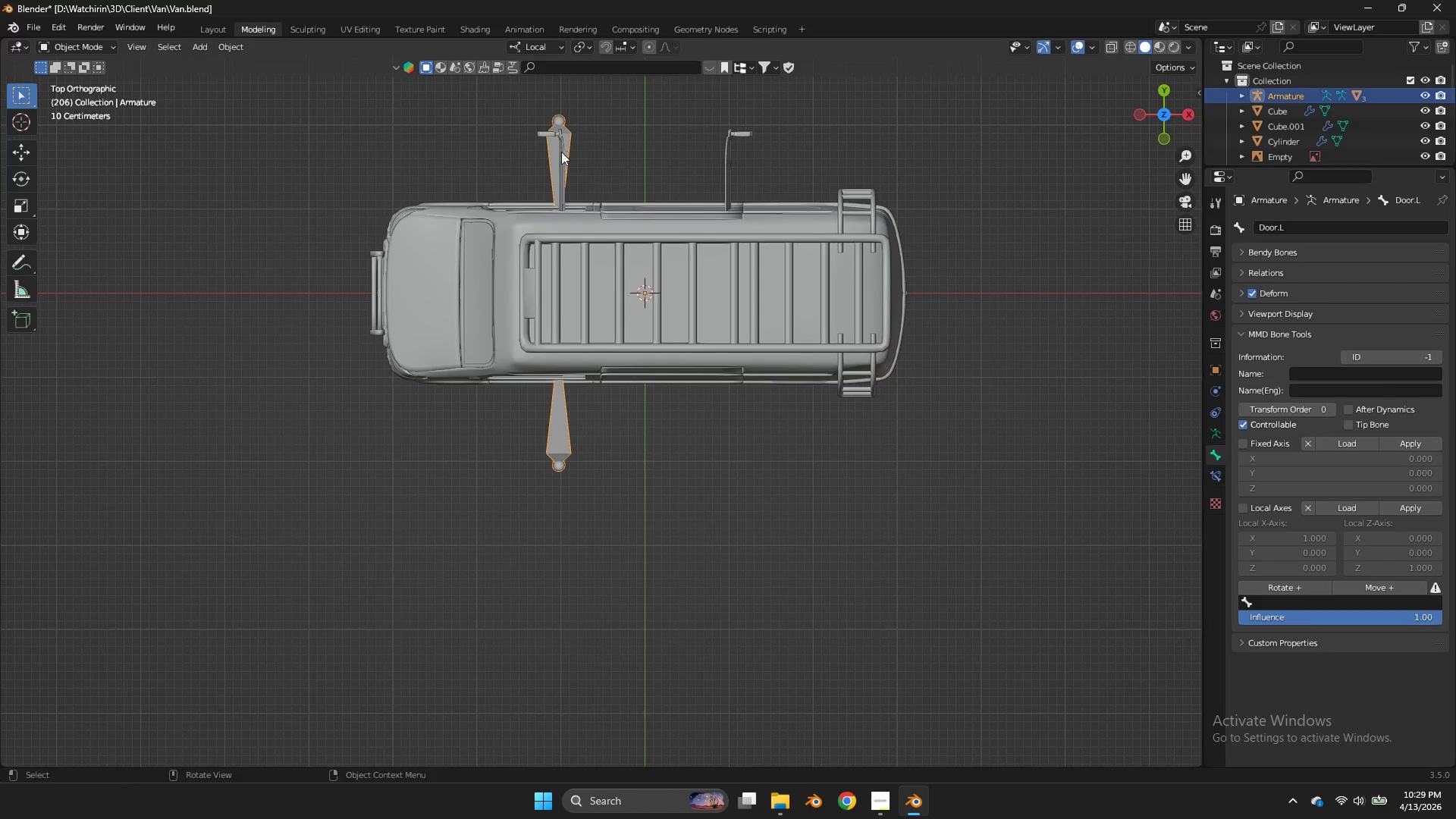 
left_click([561, 152])
 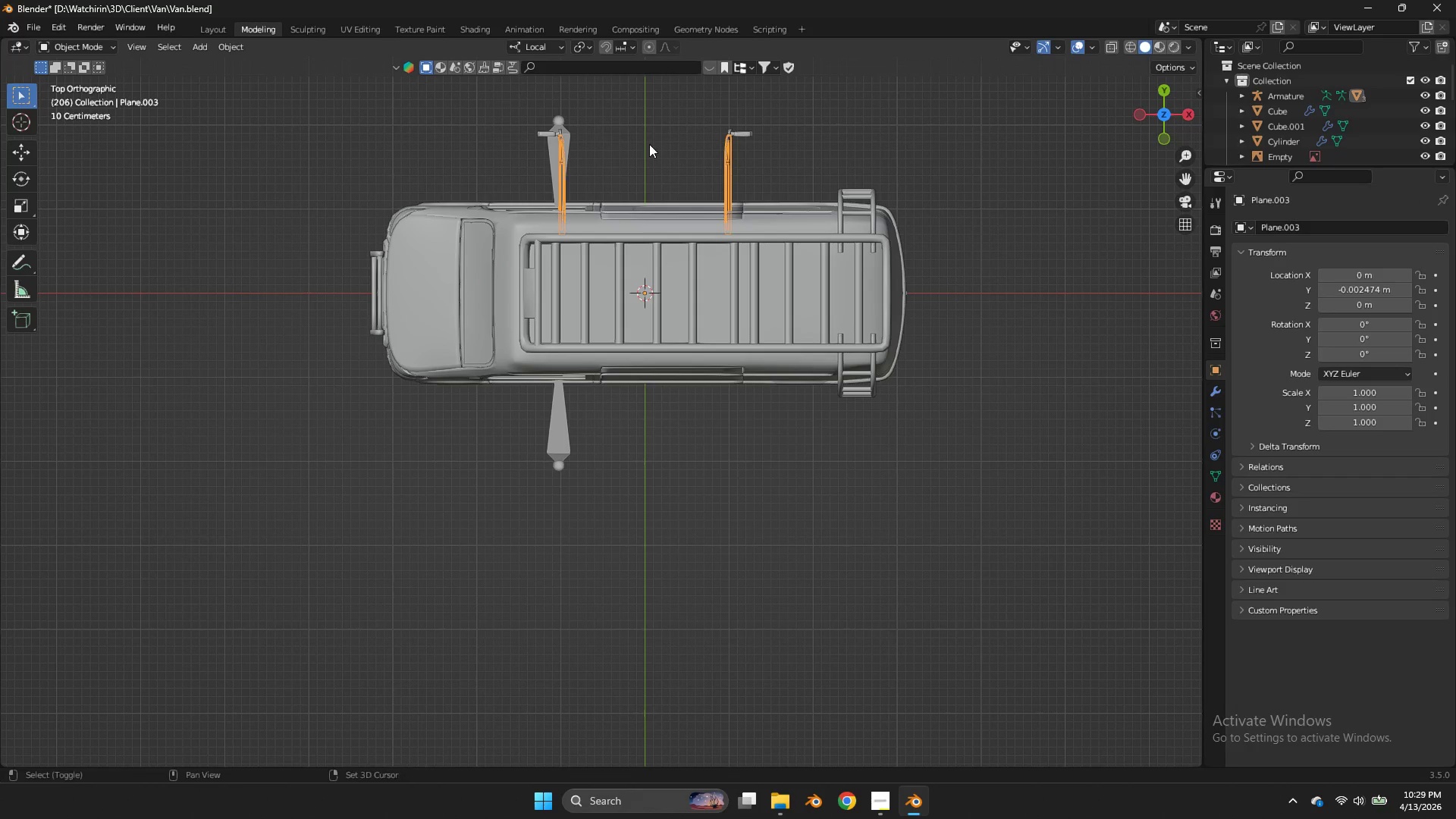 
hold_key(key=ShiftLeft, duration=0.89)
left_click([576, 135])
 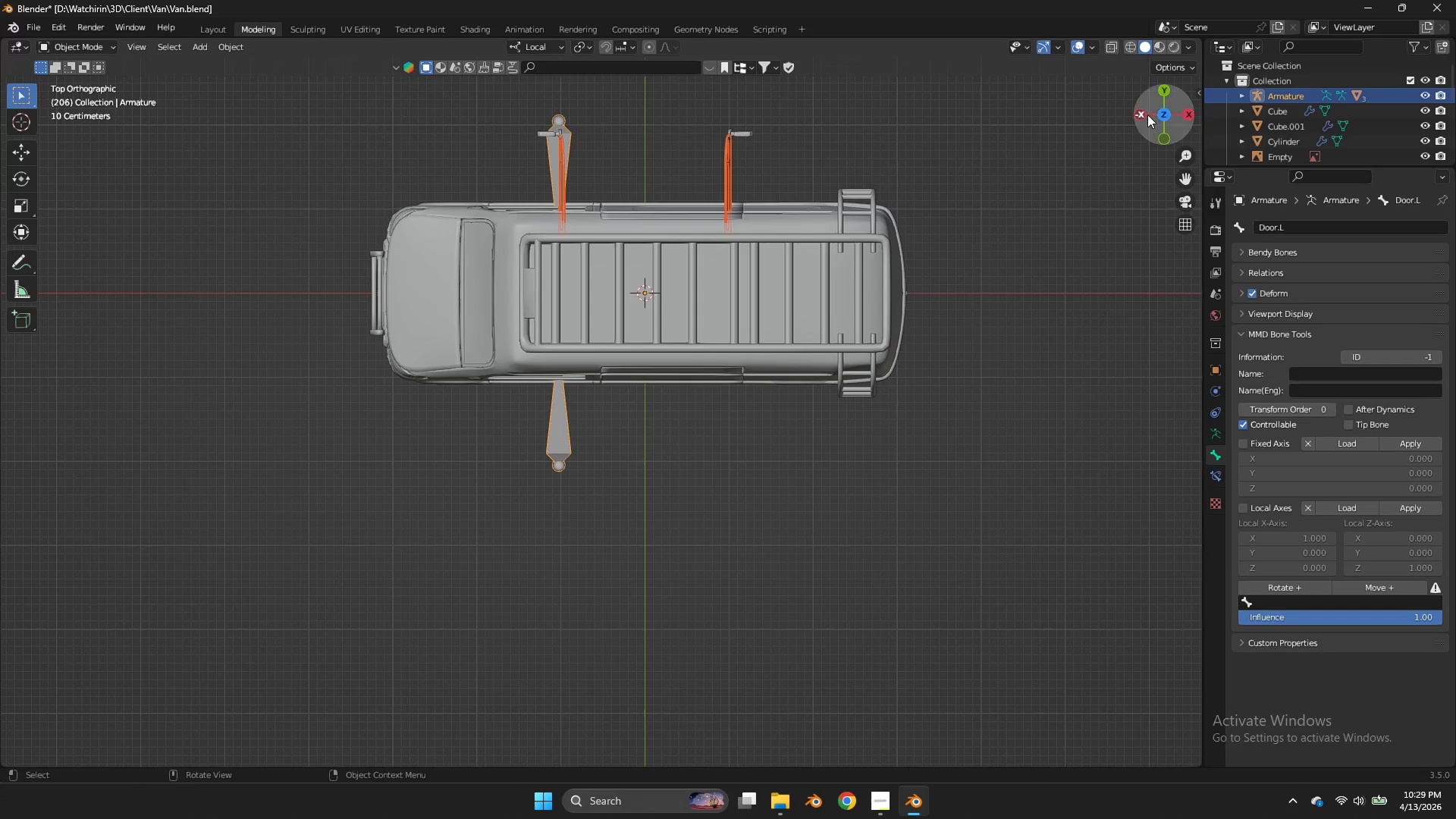 
left_click_drag(start_coordinate=[1147, 115], to_coordinate=[920, 732])
 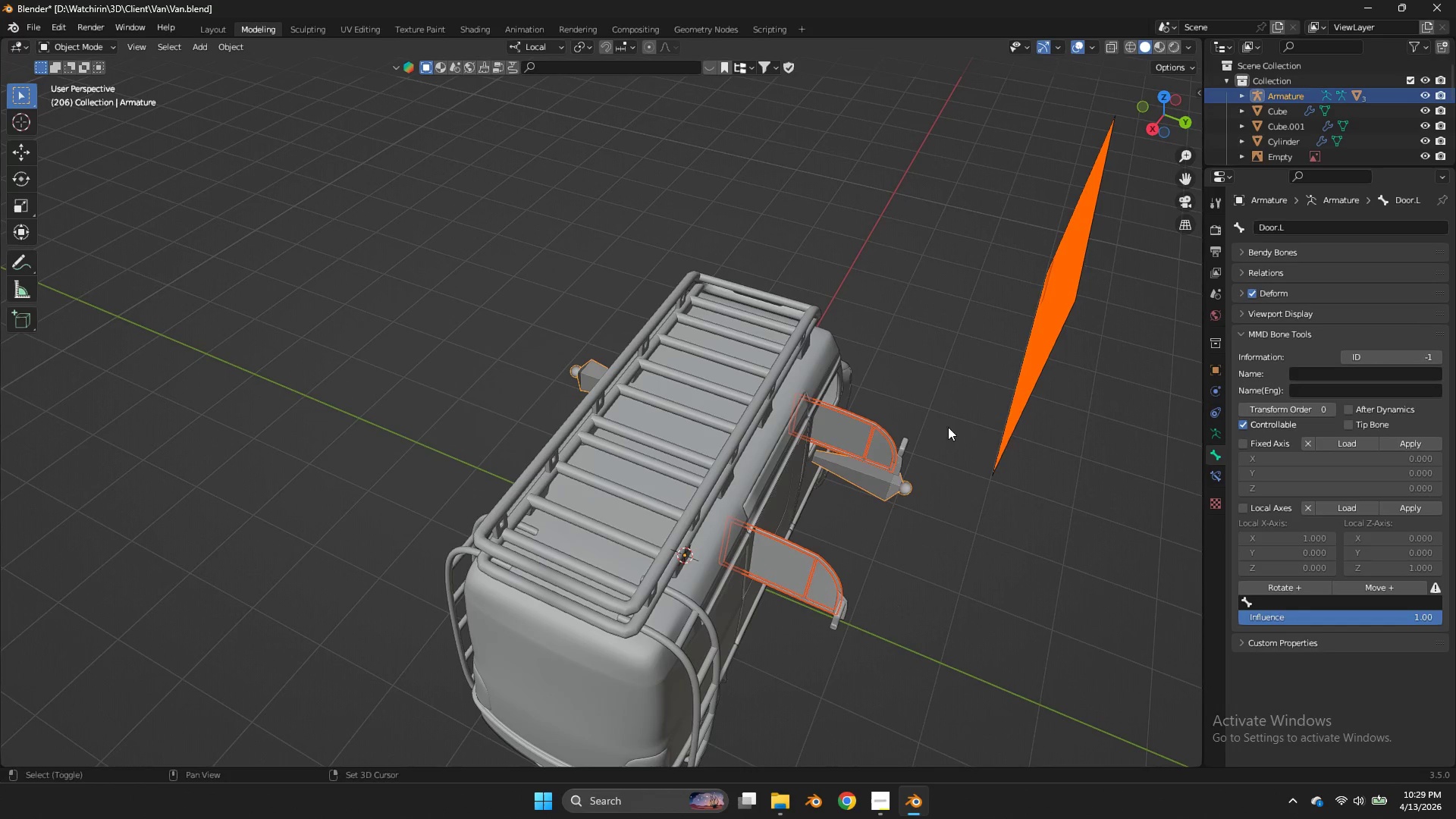 
hold_key(key=ShiftLeft, duration=1.16)
left_click_drag(start_coordinate=[925, 439], to_coordinate=[886, 482])
 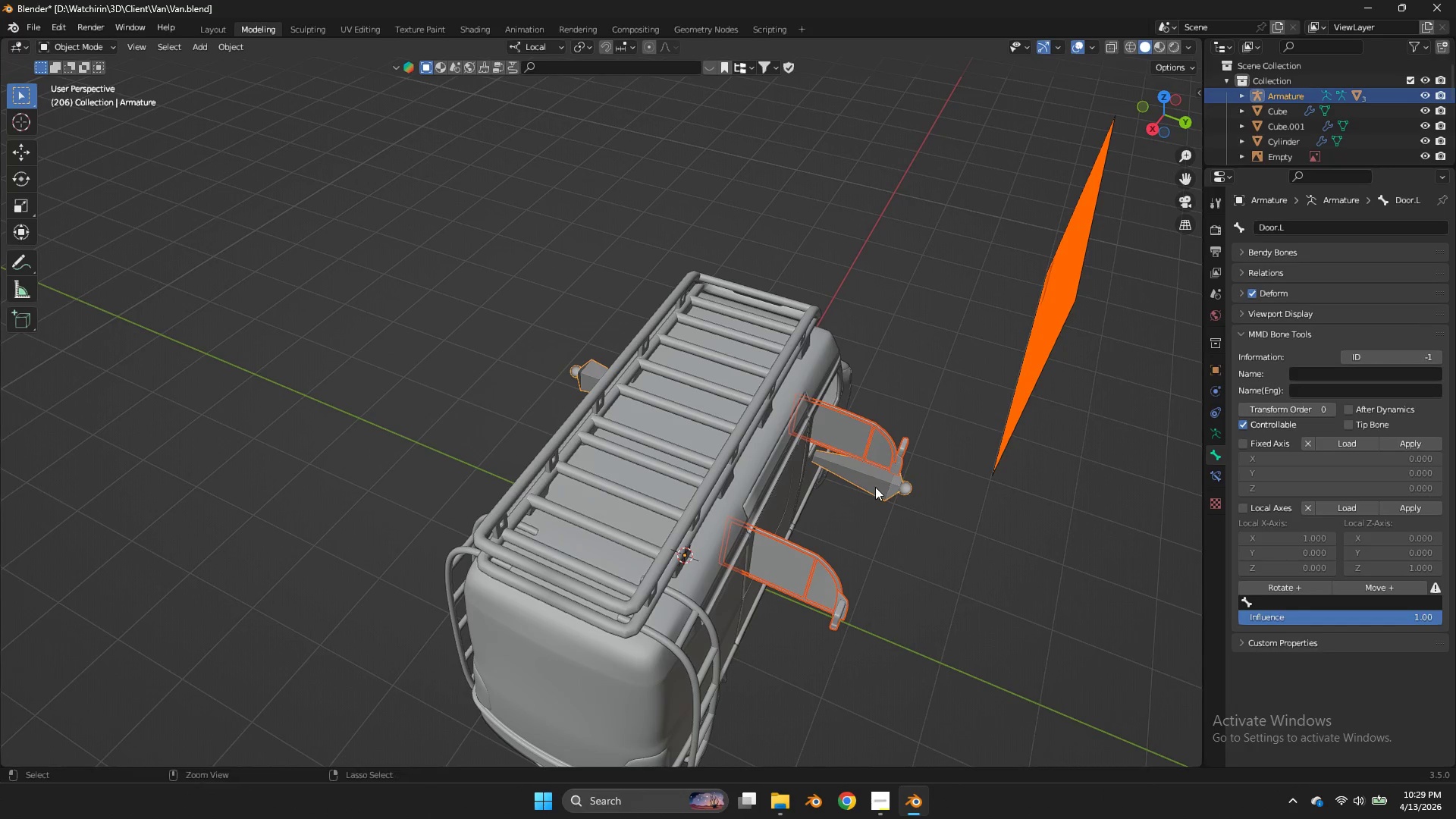 
hold_key(key=ControlLeft, duration=0.33)
 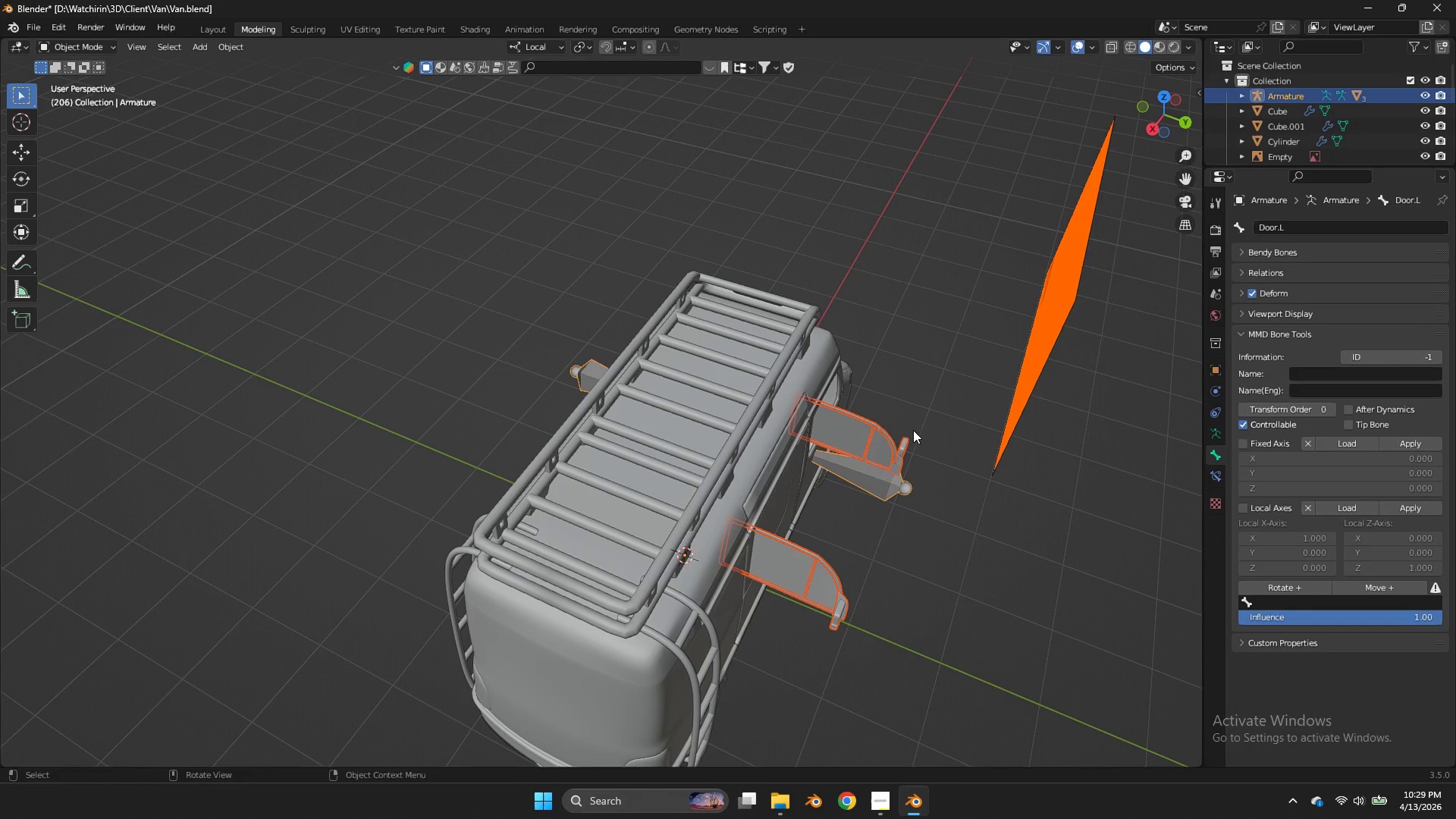 
left_click_drag(start_coordinate=[924, 414], to_coordinate=[883, 451])
 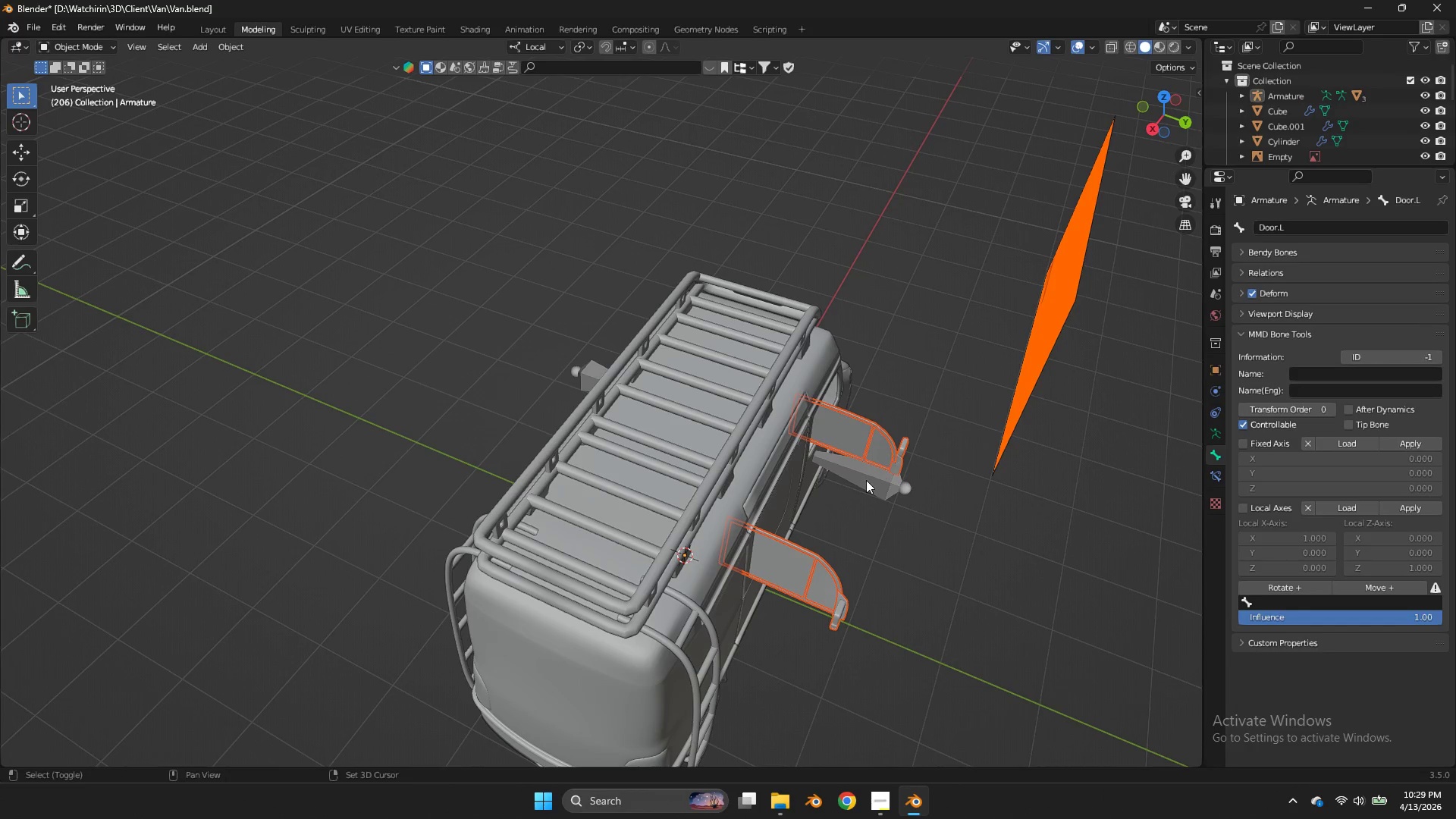 
hold_key(key=ShiftLeft, duration=0.61)
left_click([865, 485])
 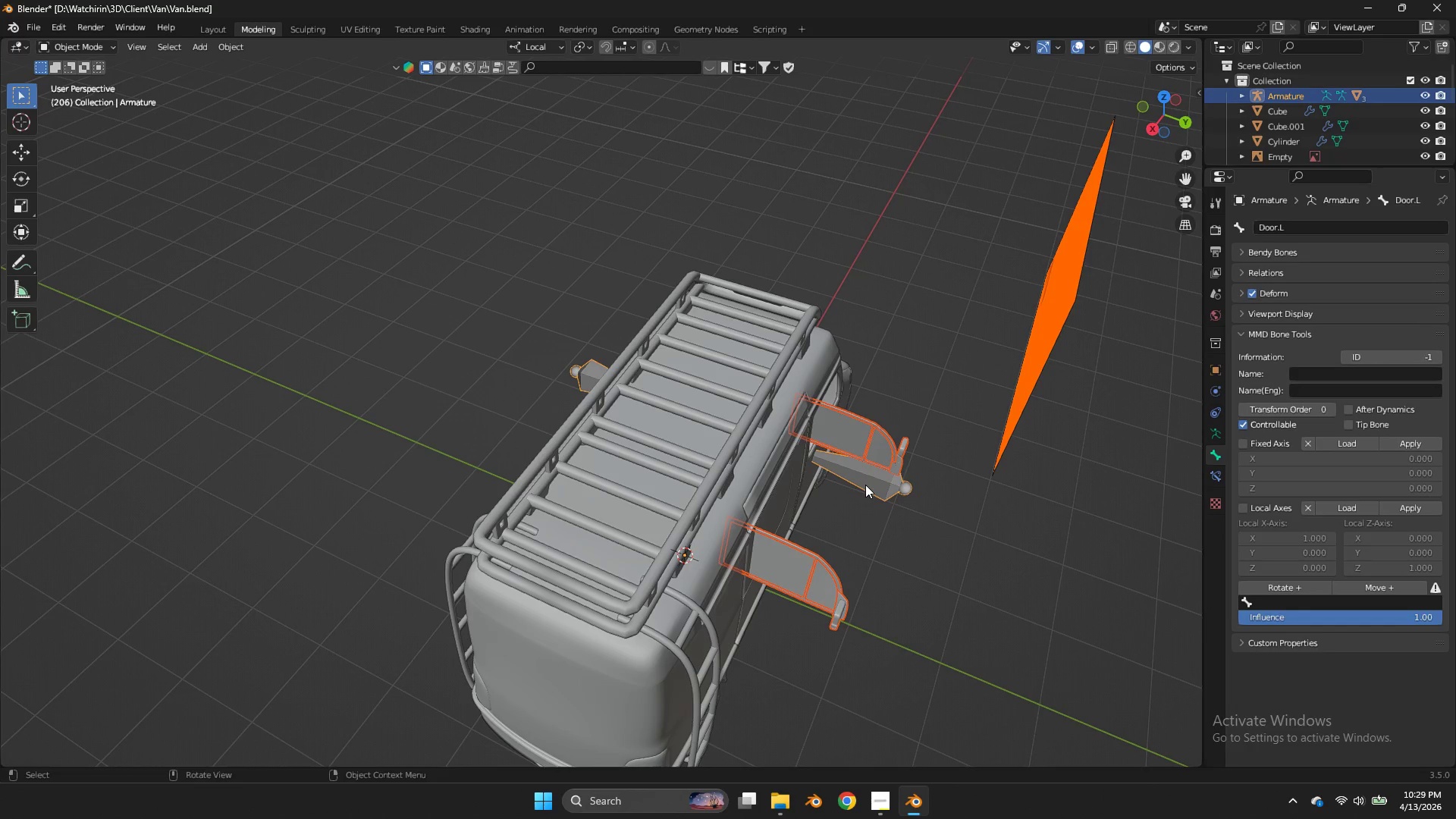 
key(Control+P)
 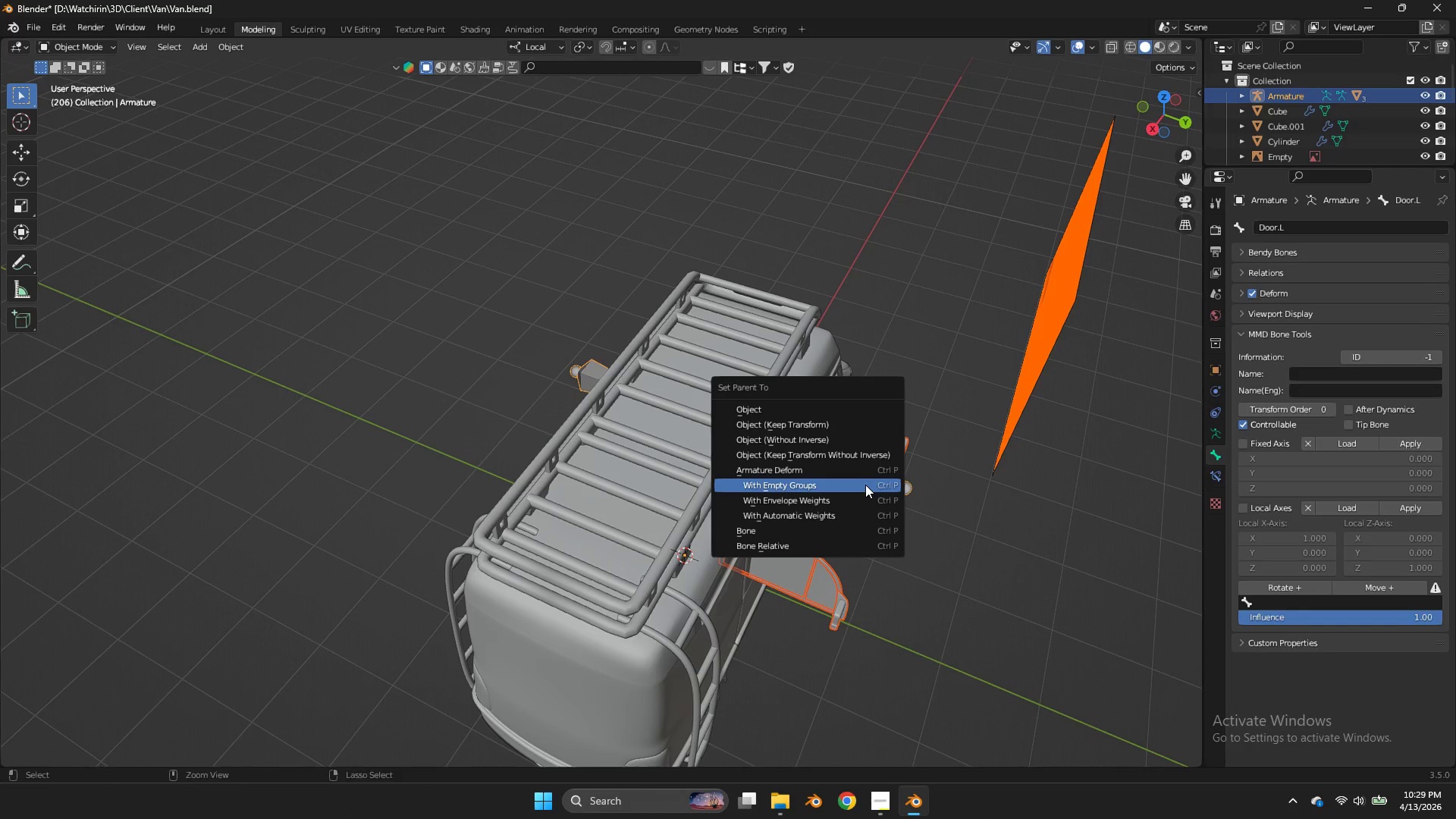 
key(Control+ControlLeft)
 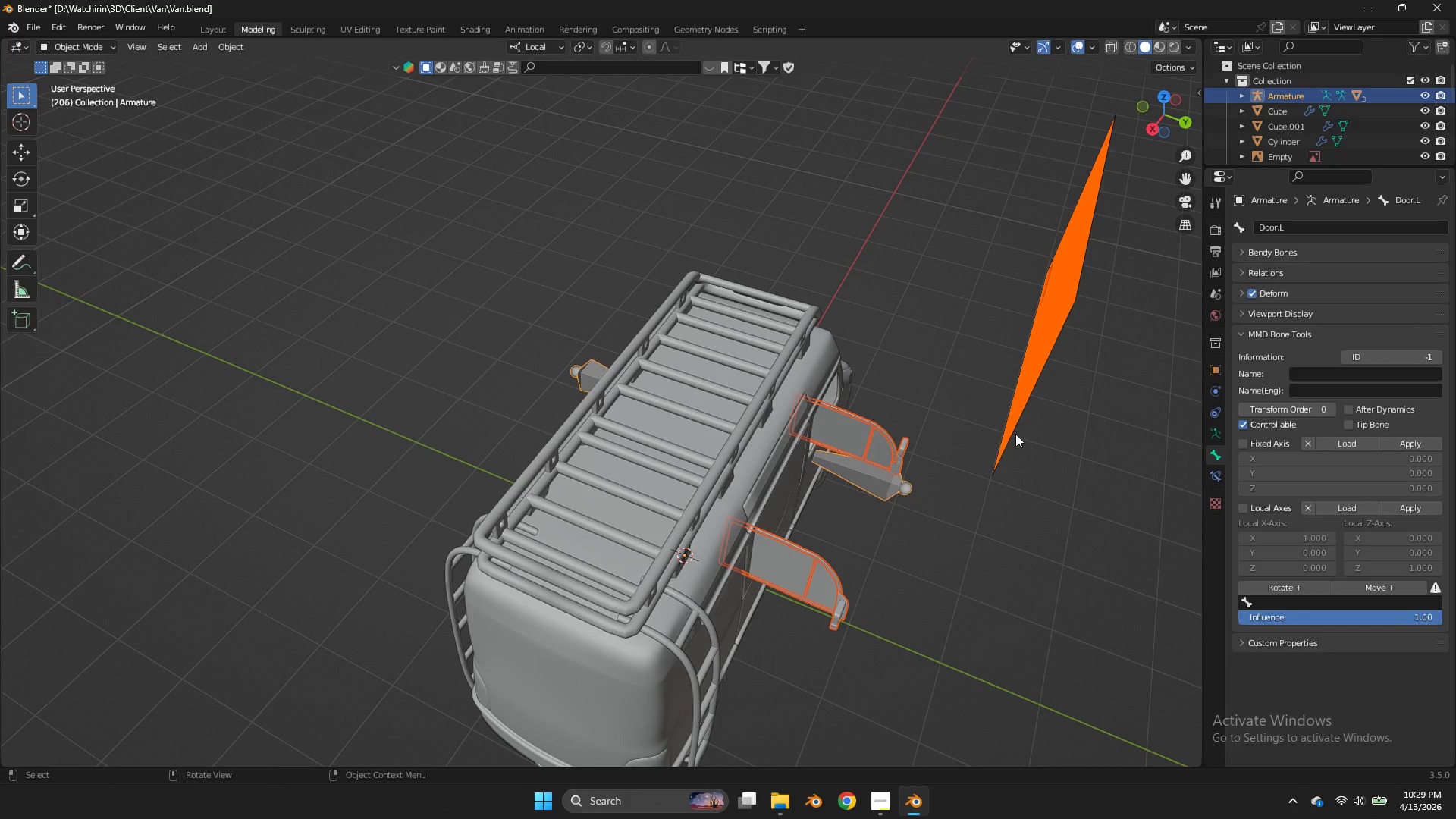 
key(Alt+P)
 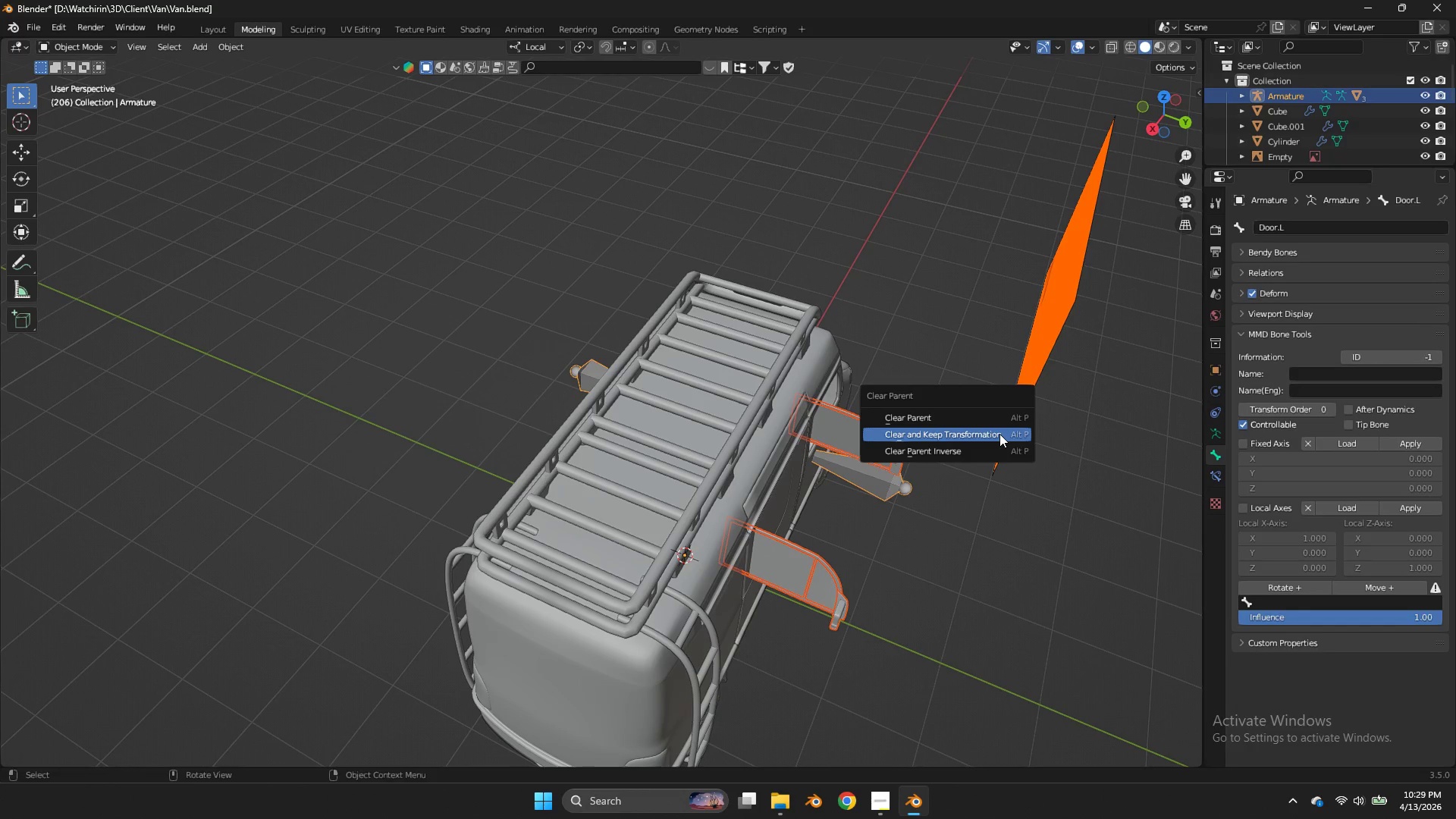 
left_click([999, 434])
 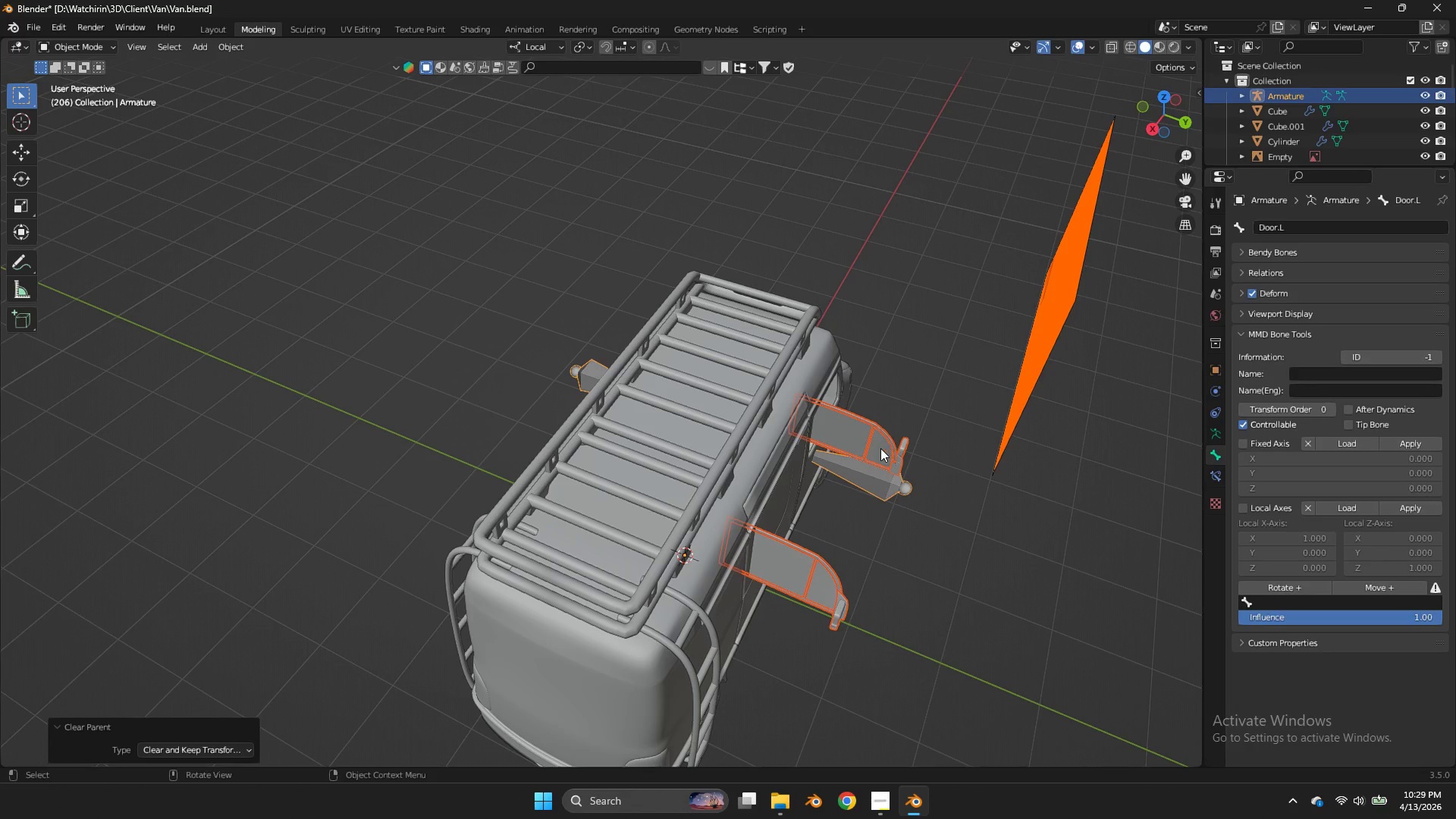 
left_click([880, 448])
 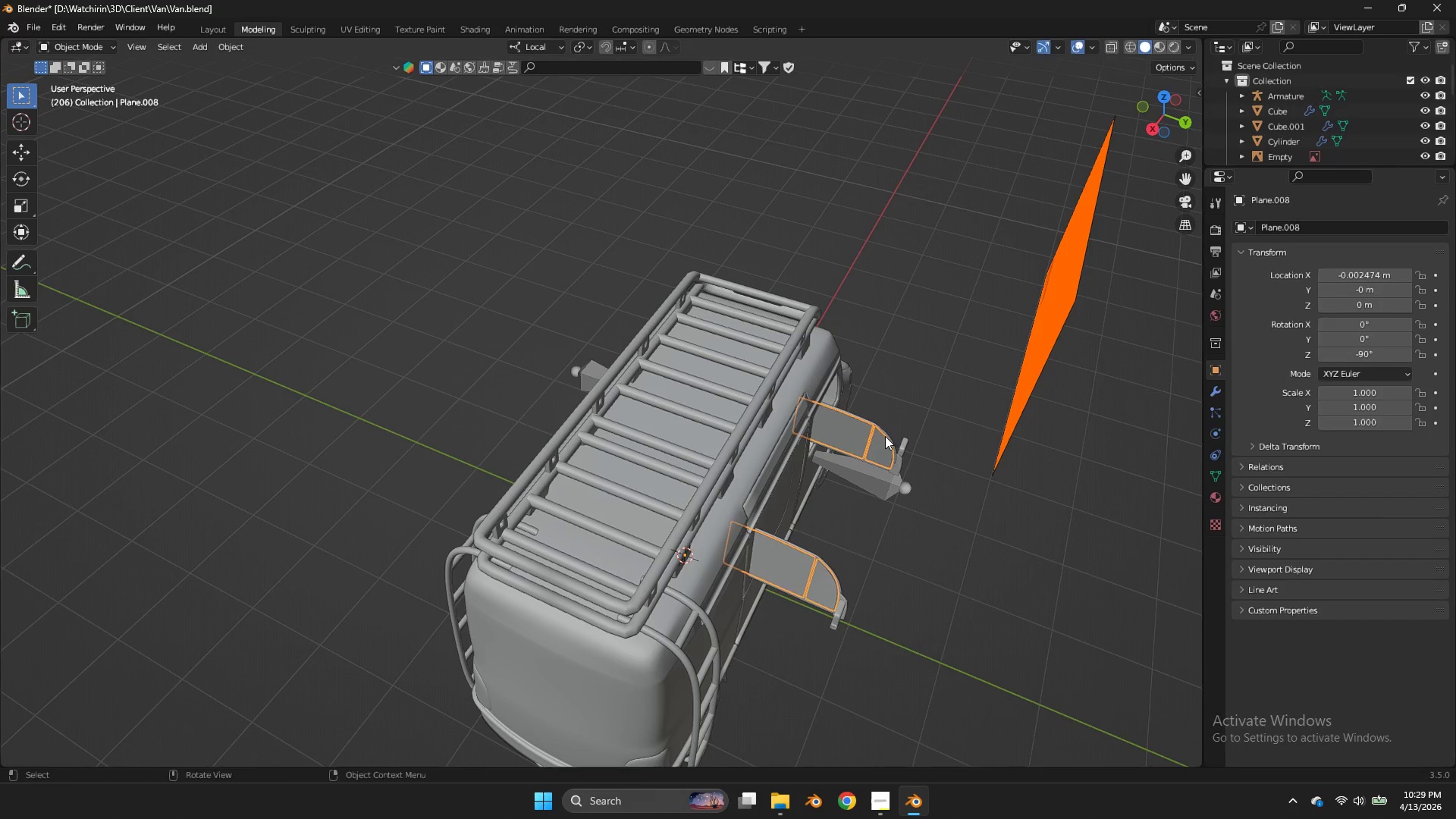 
key(G)
 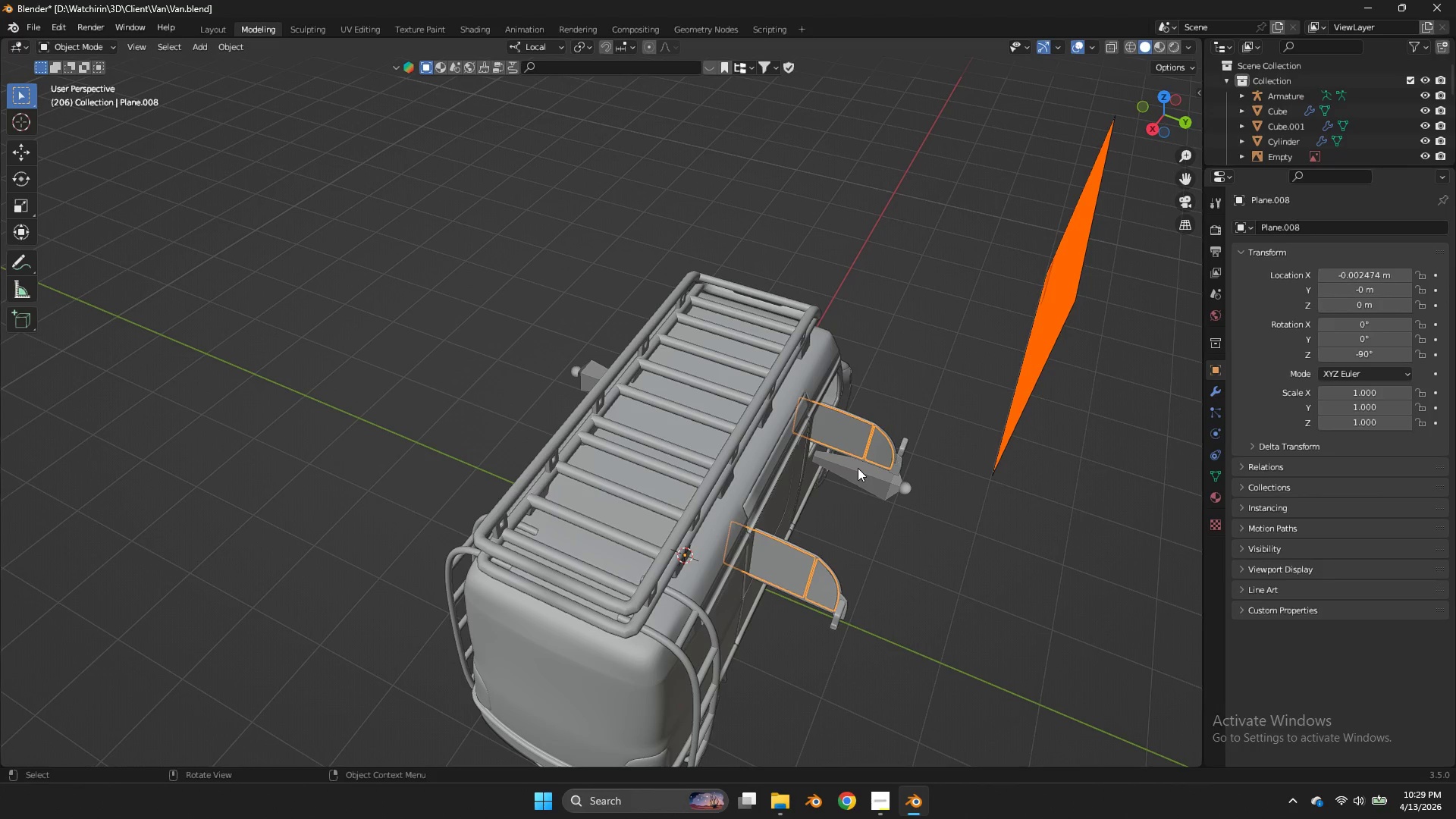 
left_click([856, 475])
 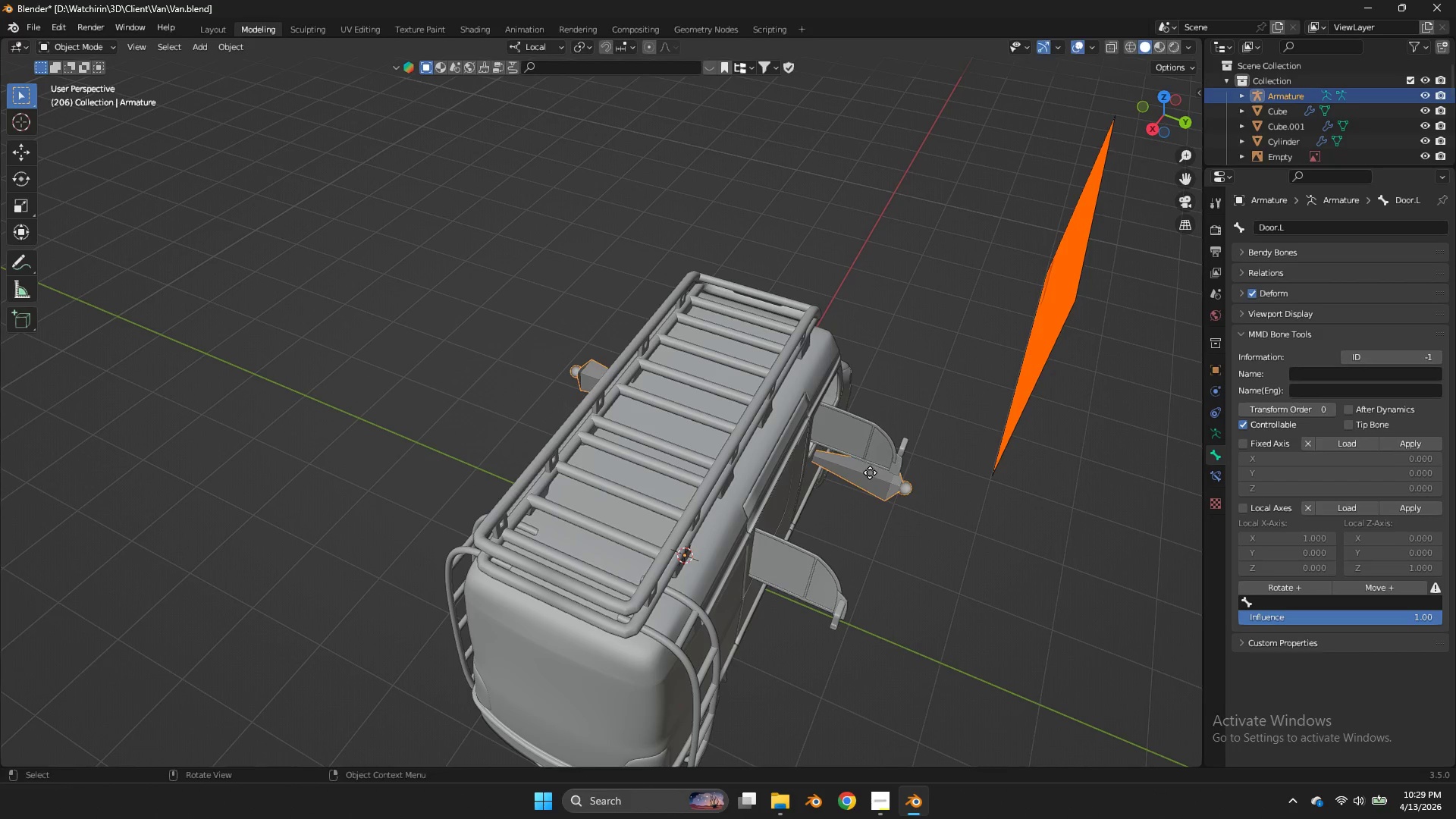 
key(G)
 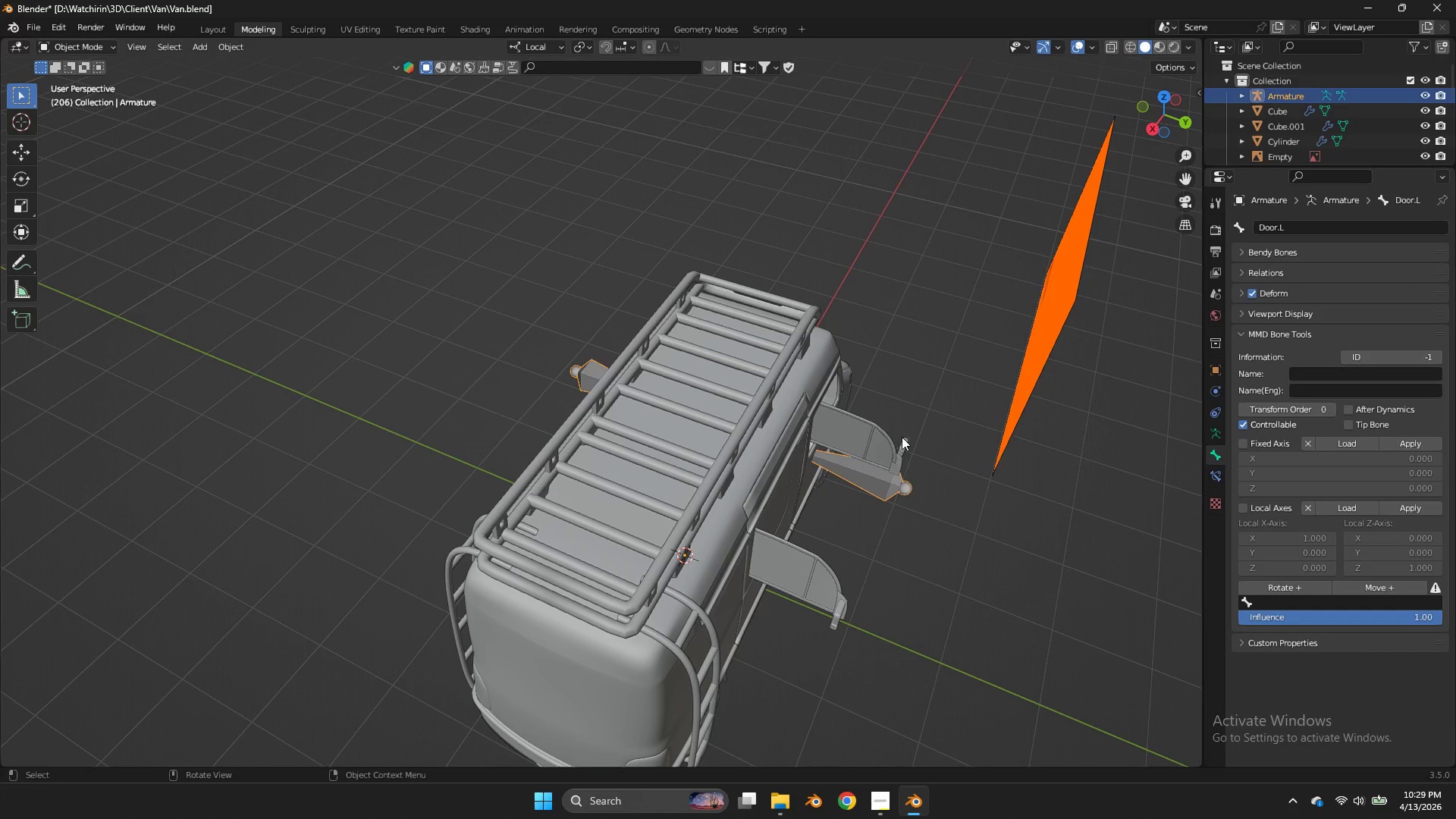 
key(Control+Z)
 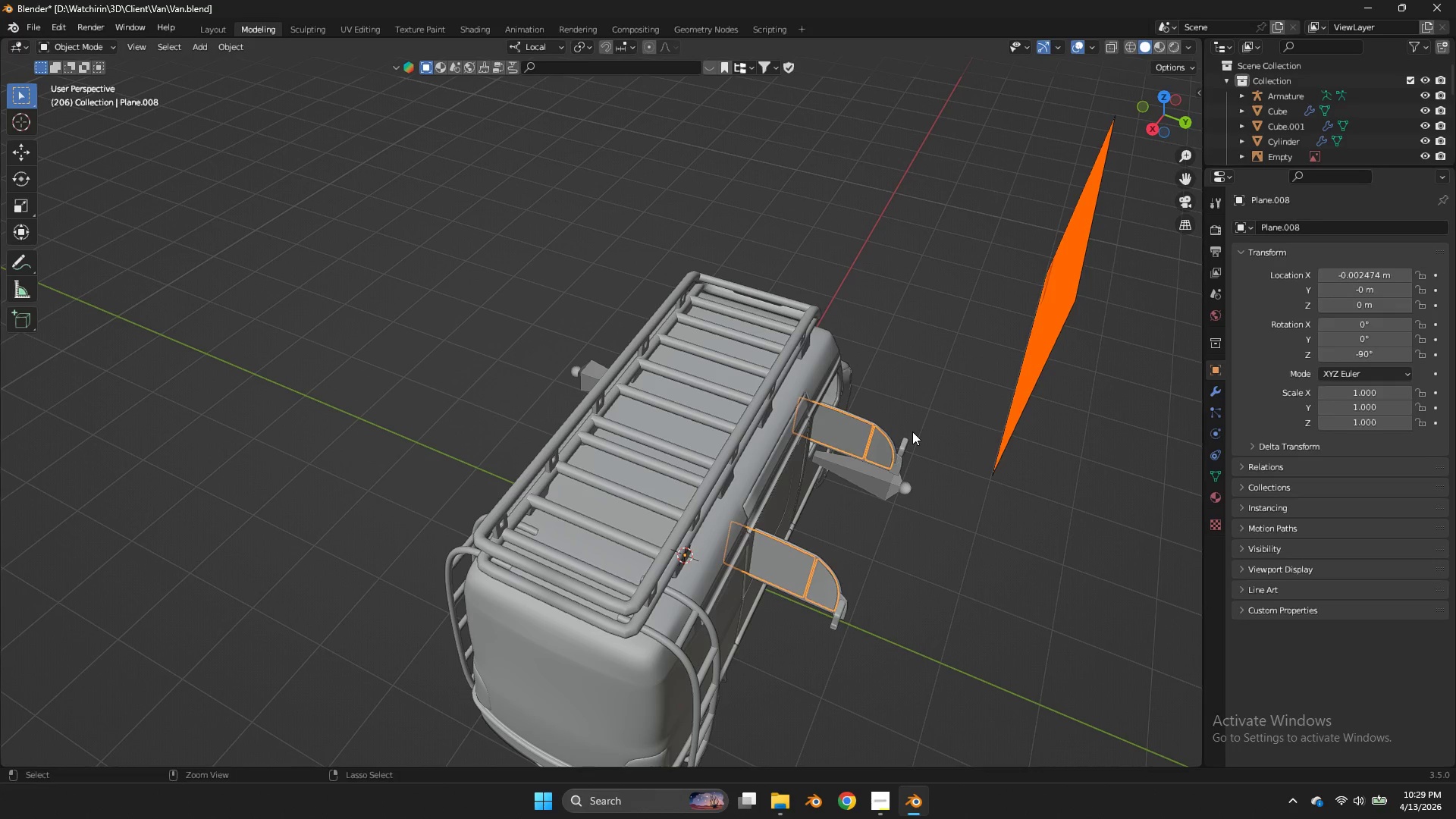 
key(Control+Z)
 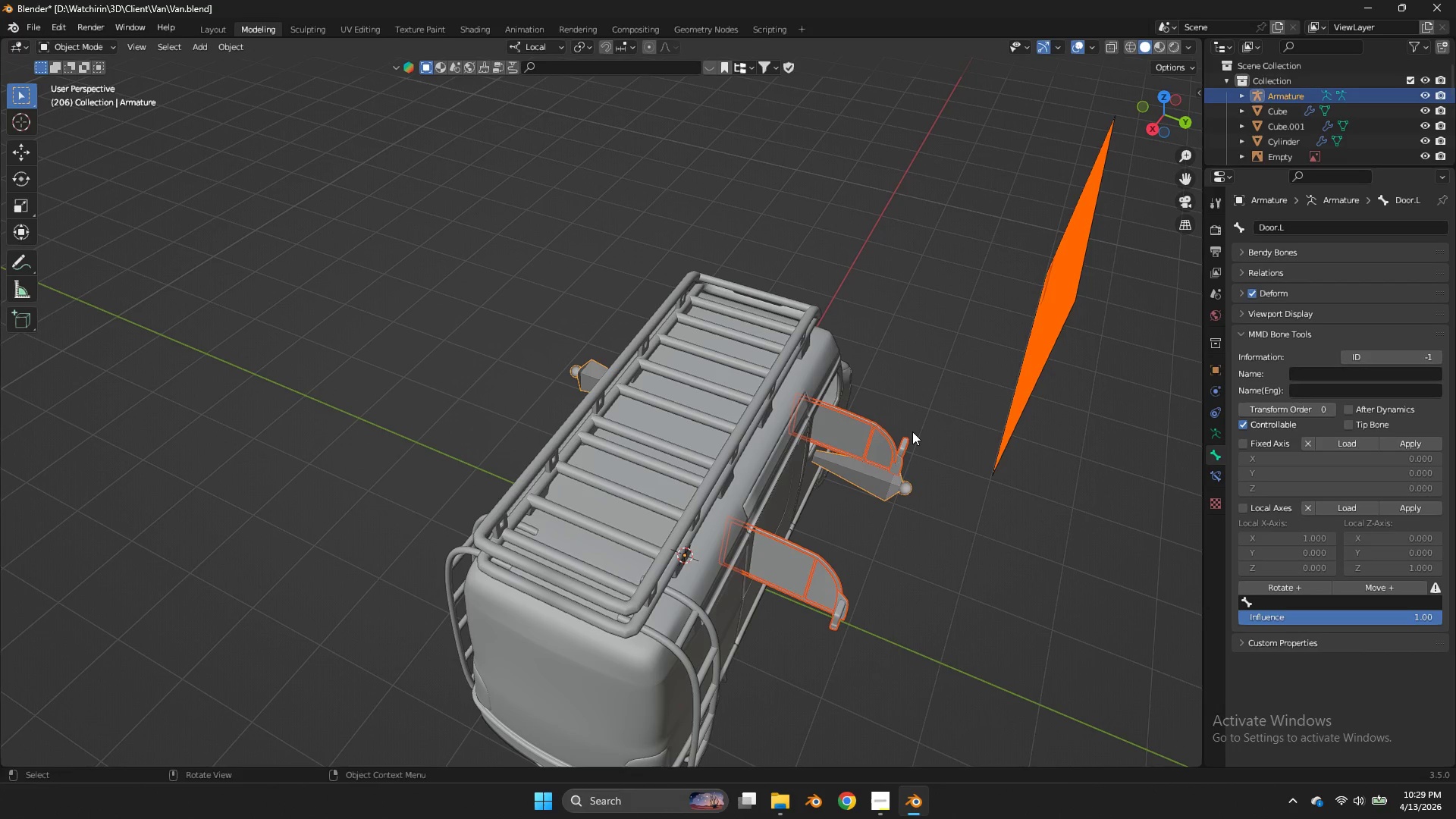 
key(Alt+P)
 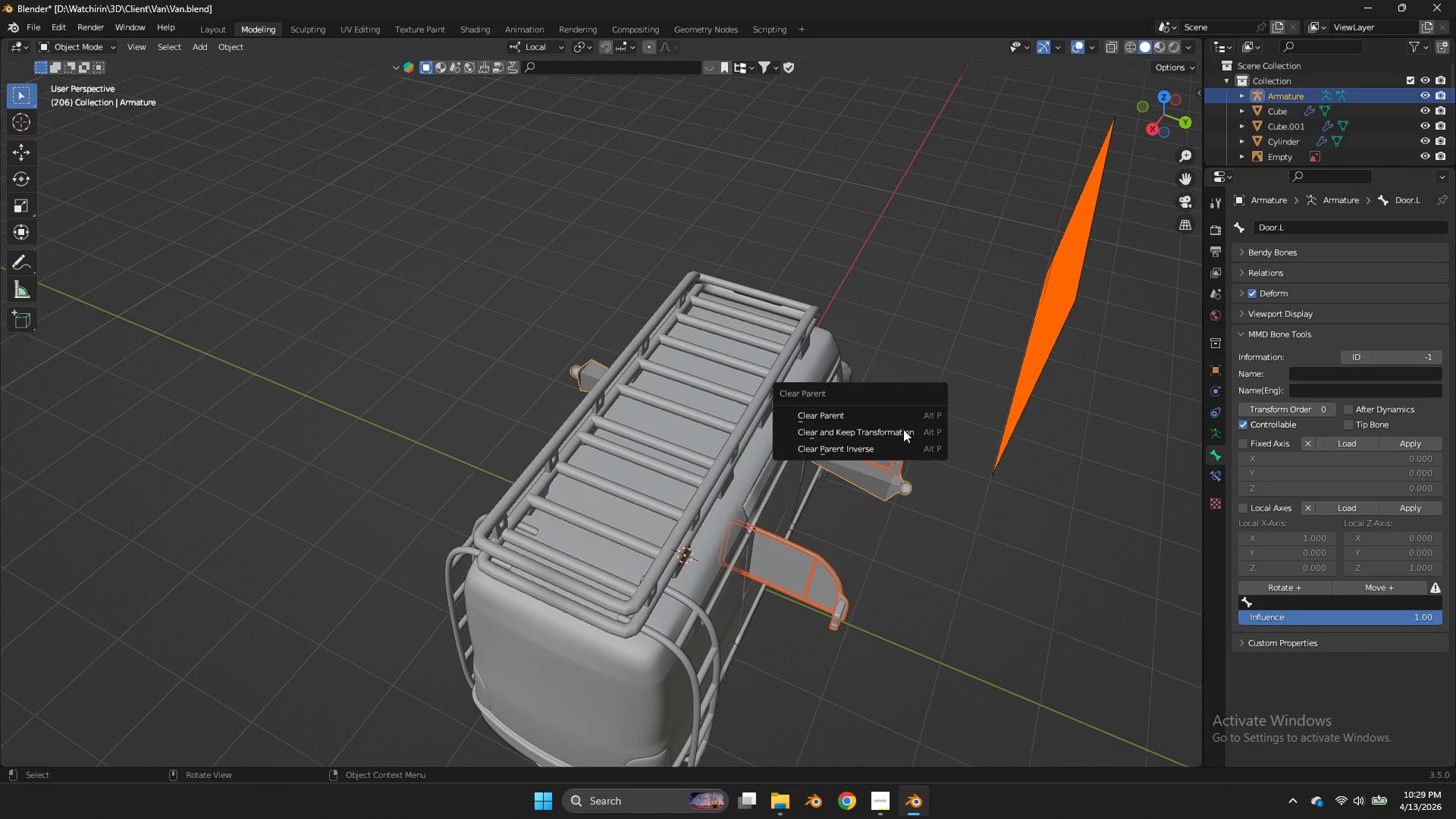 
left_click([897, 413])
 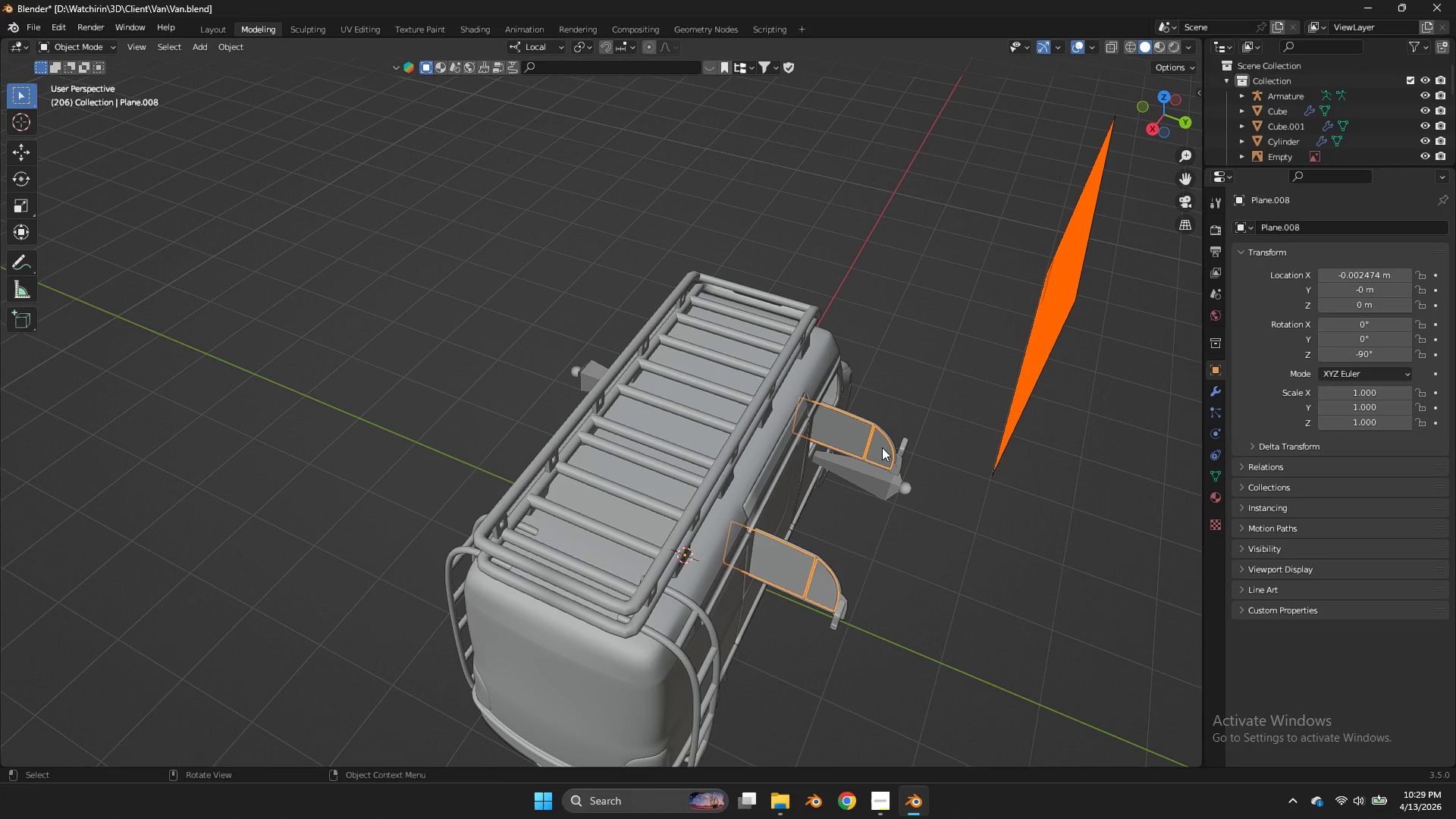 
left_click([868, 490])
 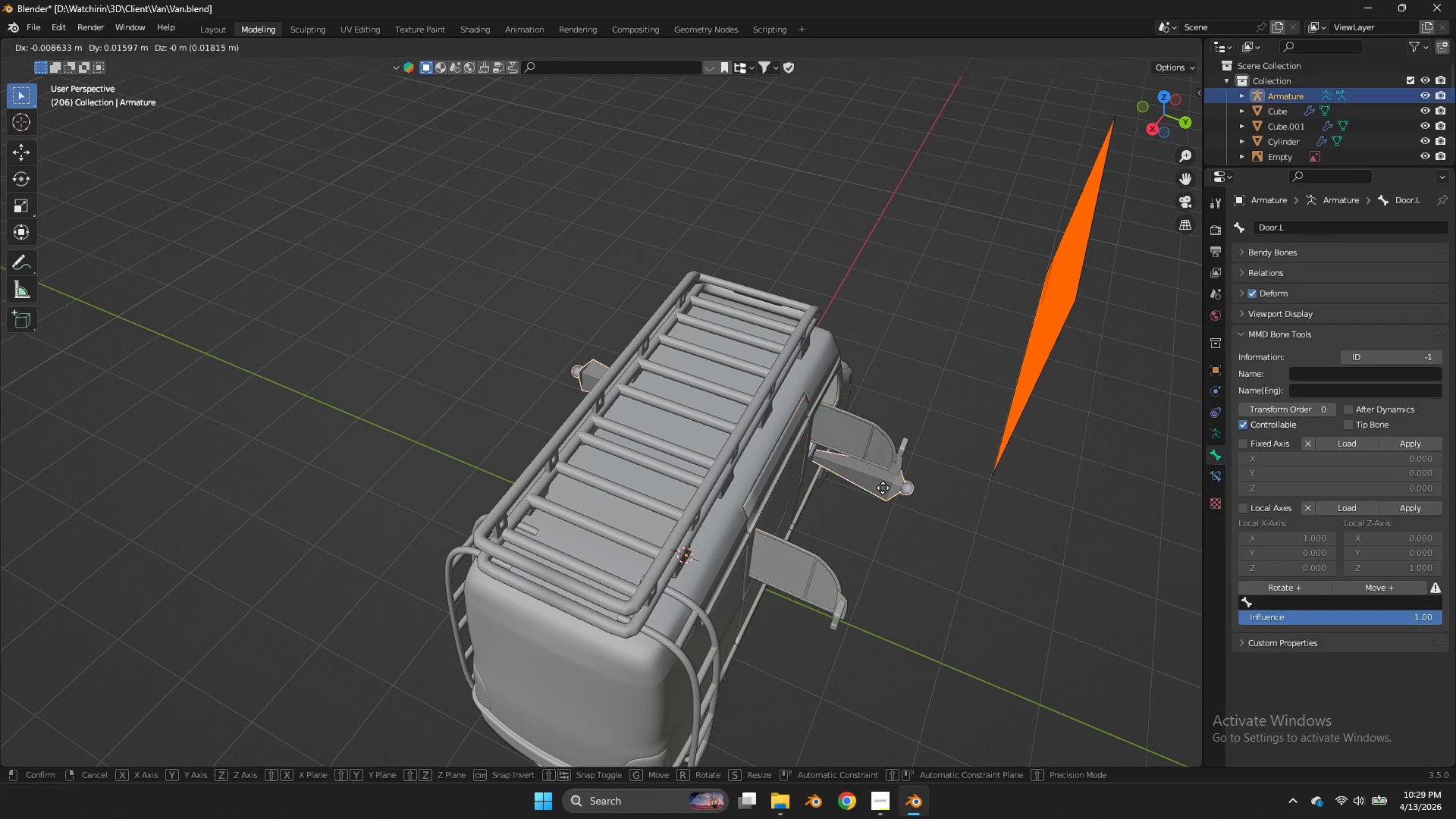 
key(G)
 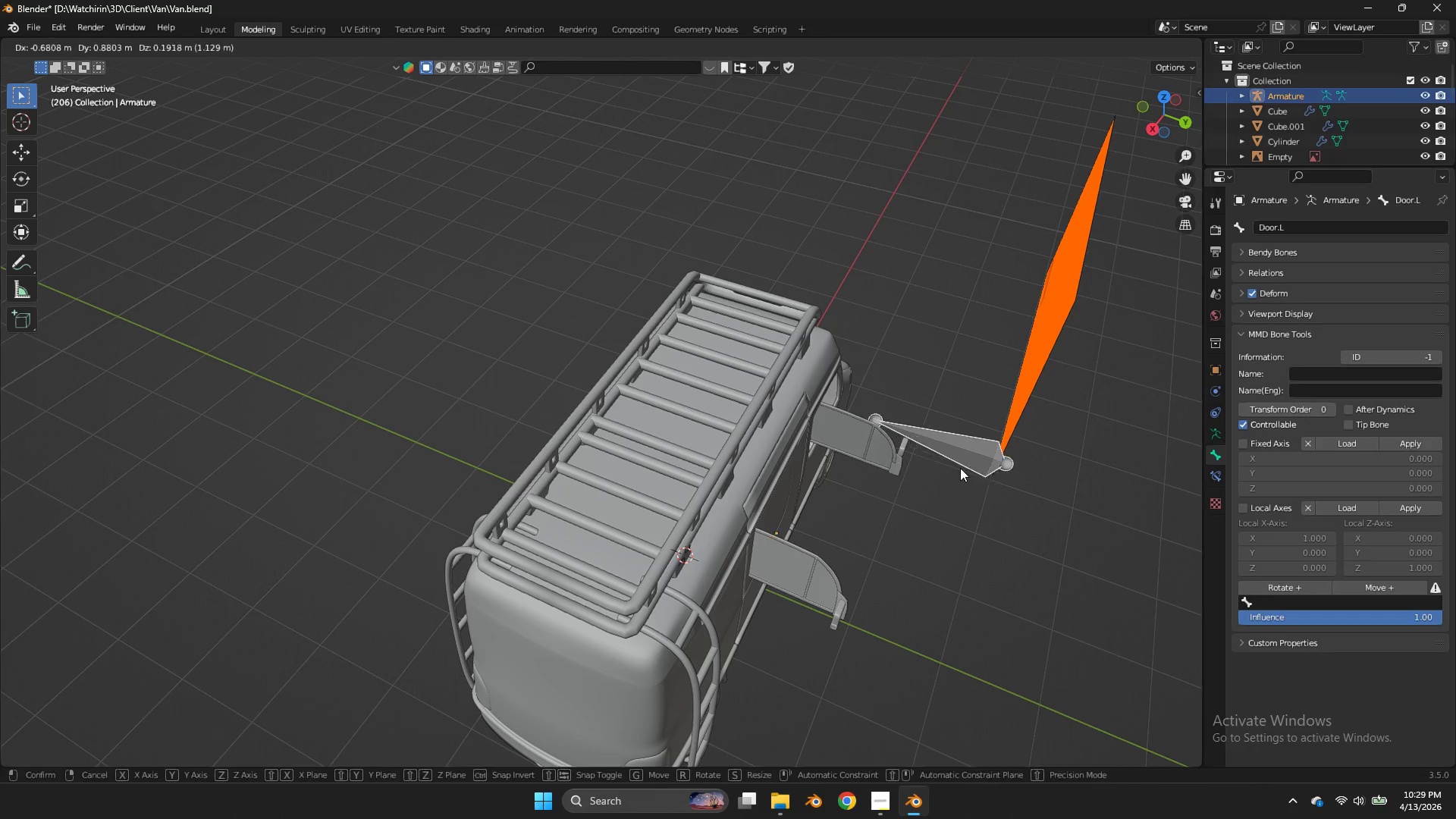 
right_click([960, 468])
 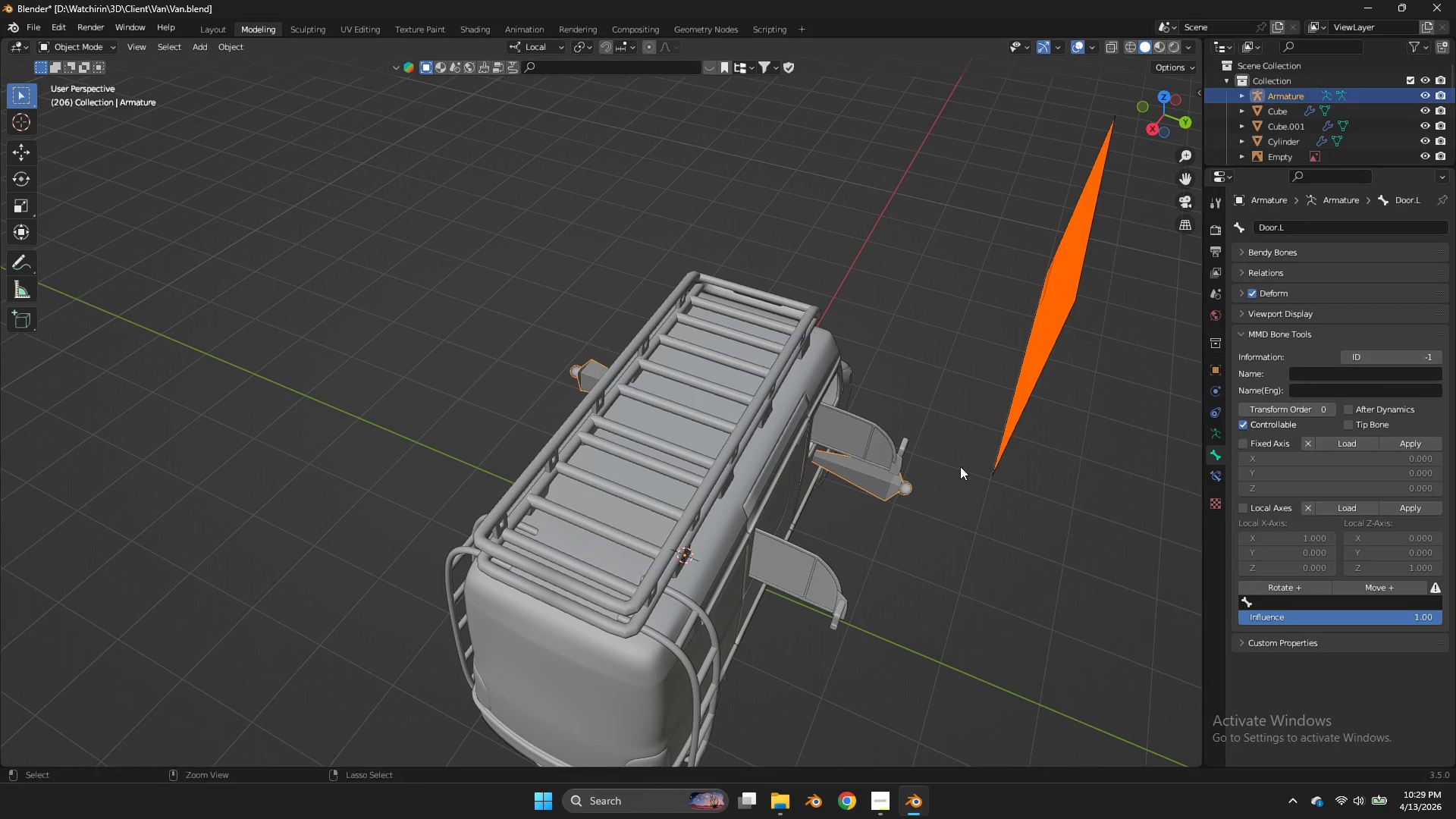 
key(Control+Z)
 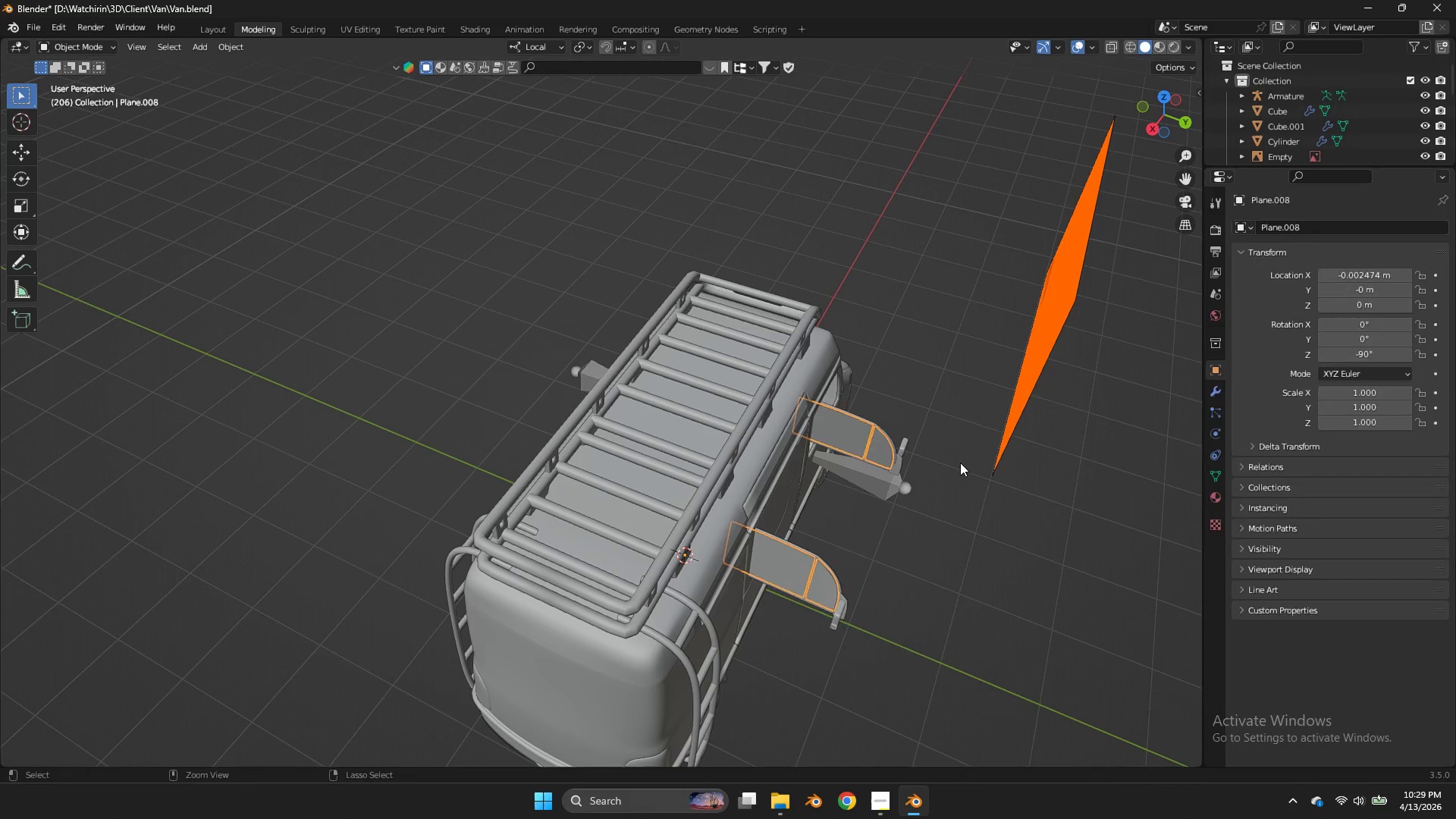 
key(Control+Z)
 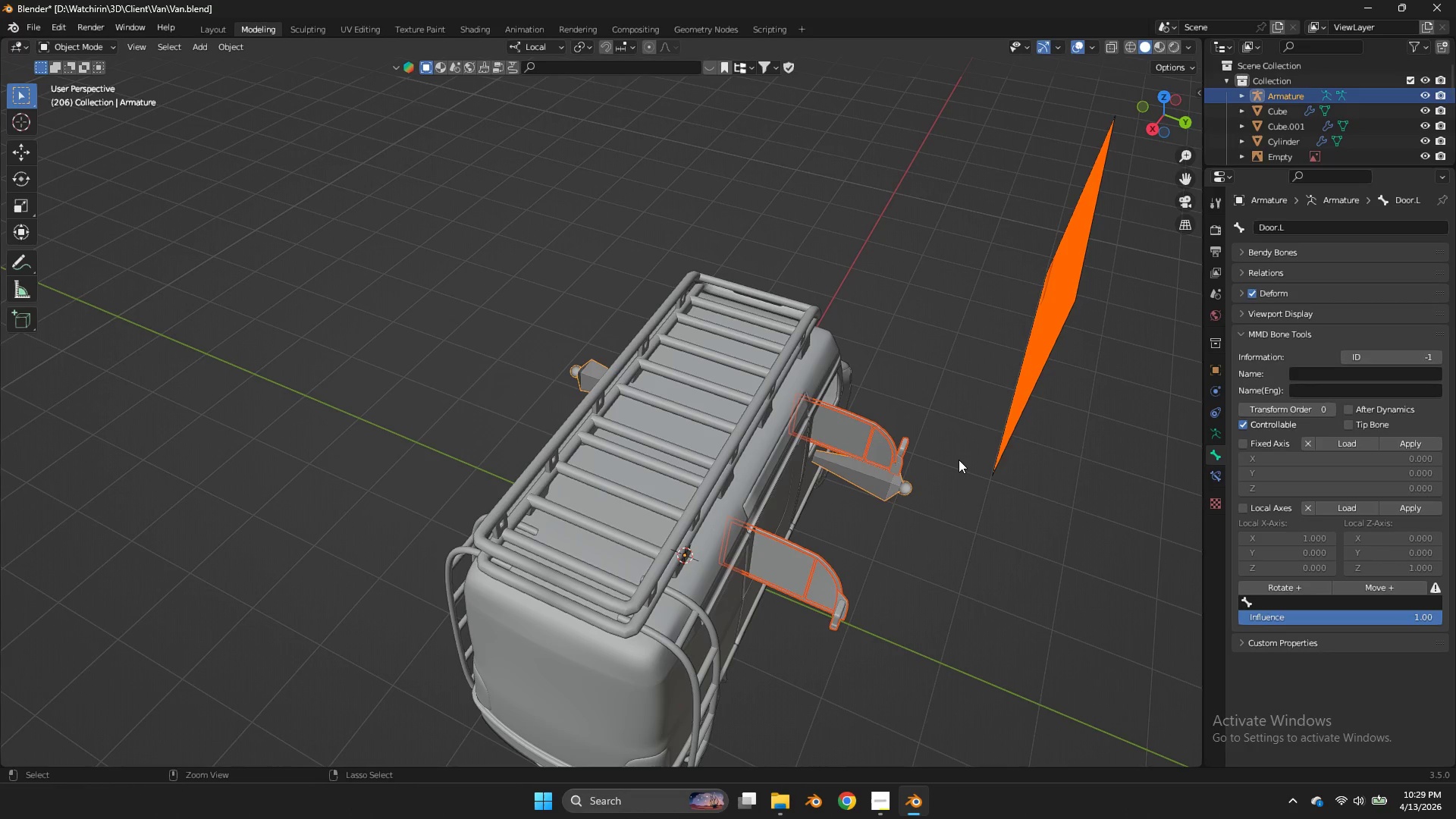 
key(Control+Z)
 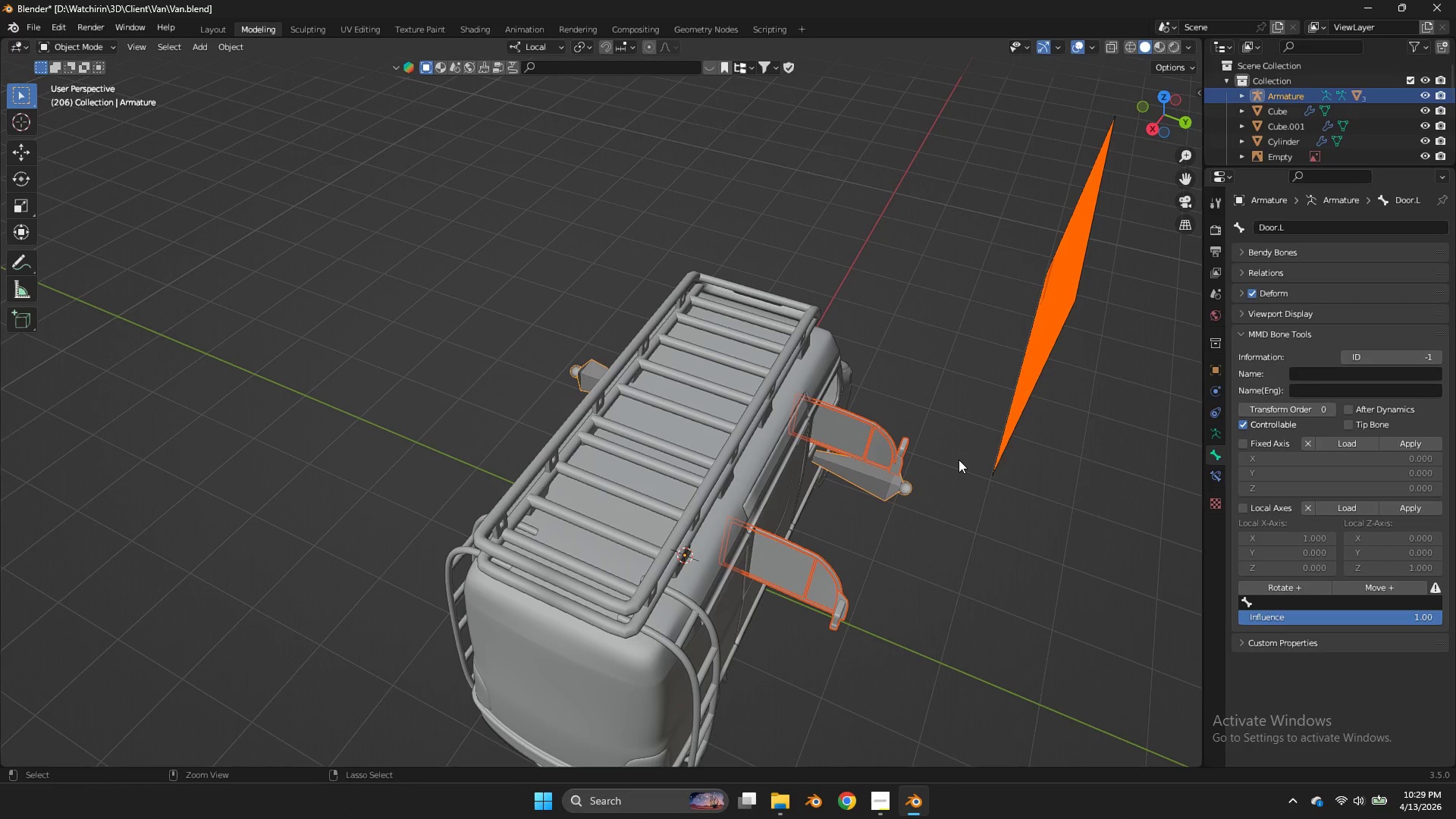 
key(Control+Z)
 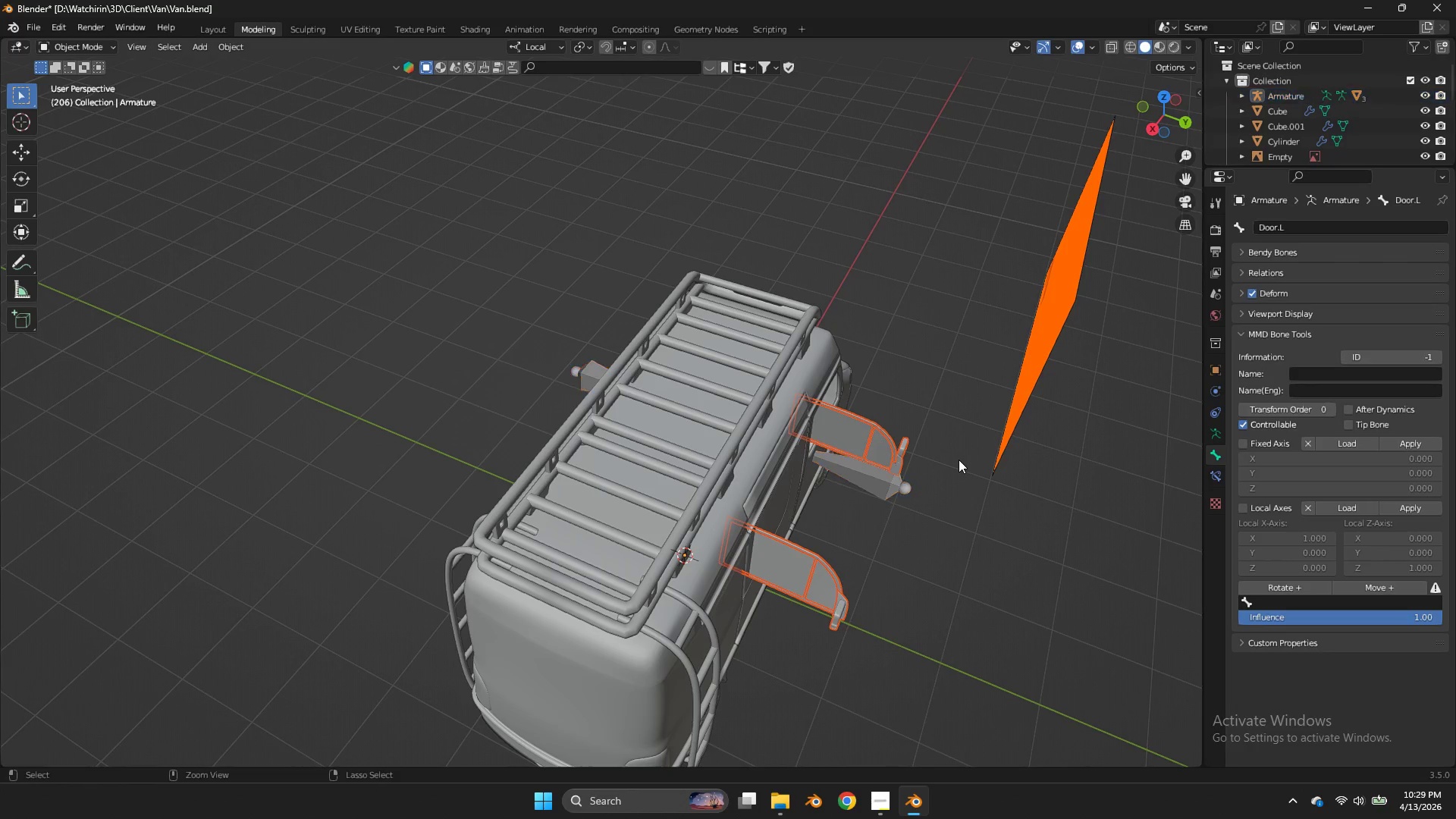 
key(Control+Z)
 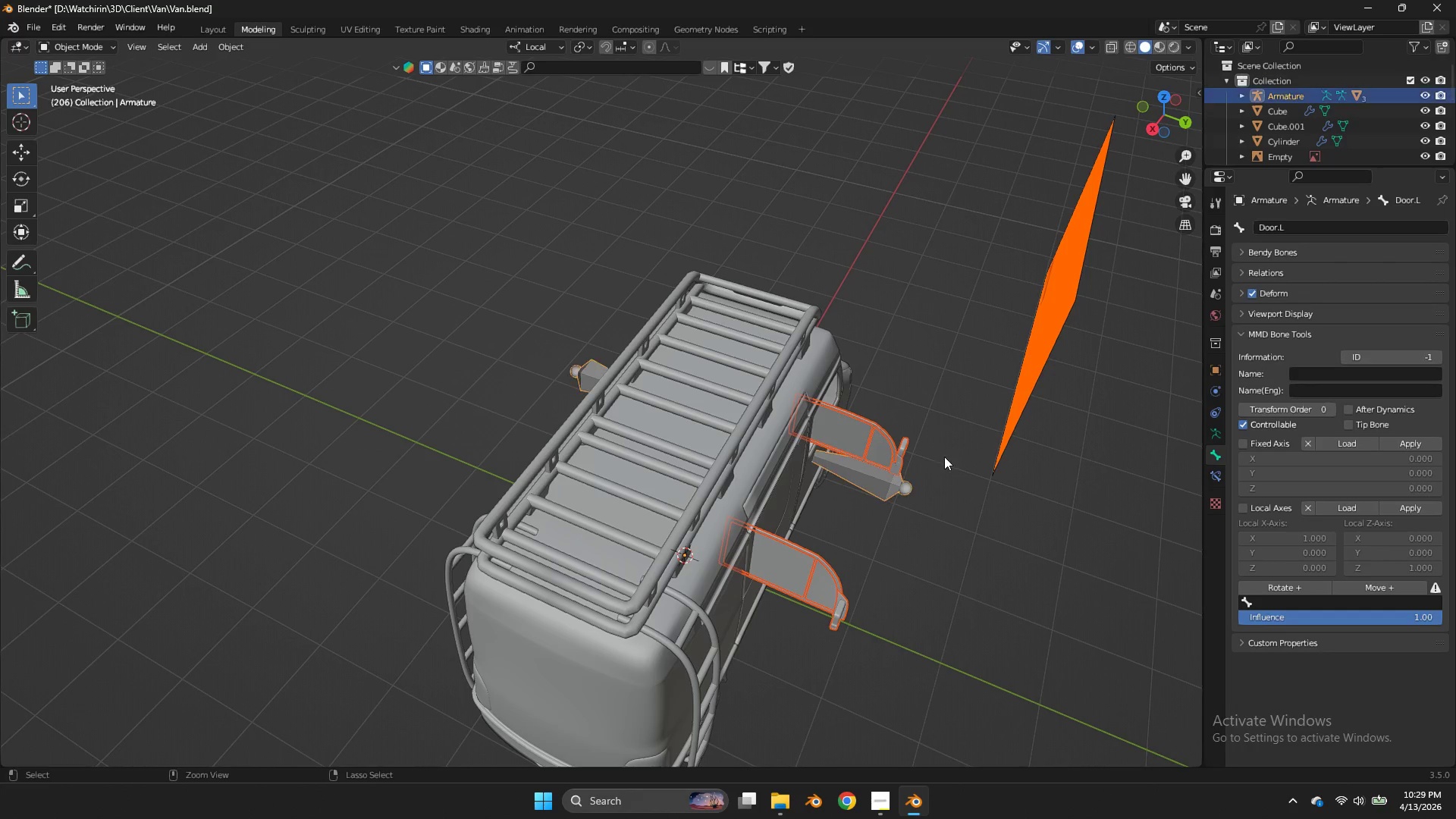 
key(Control+Z)
 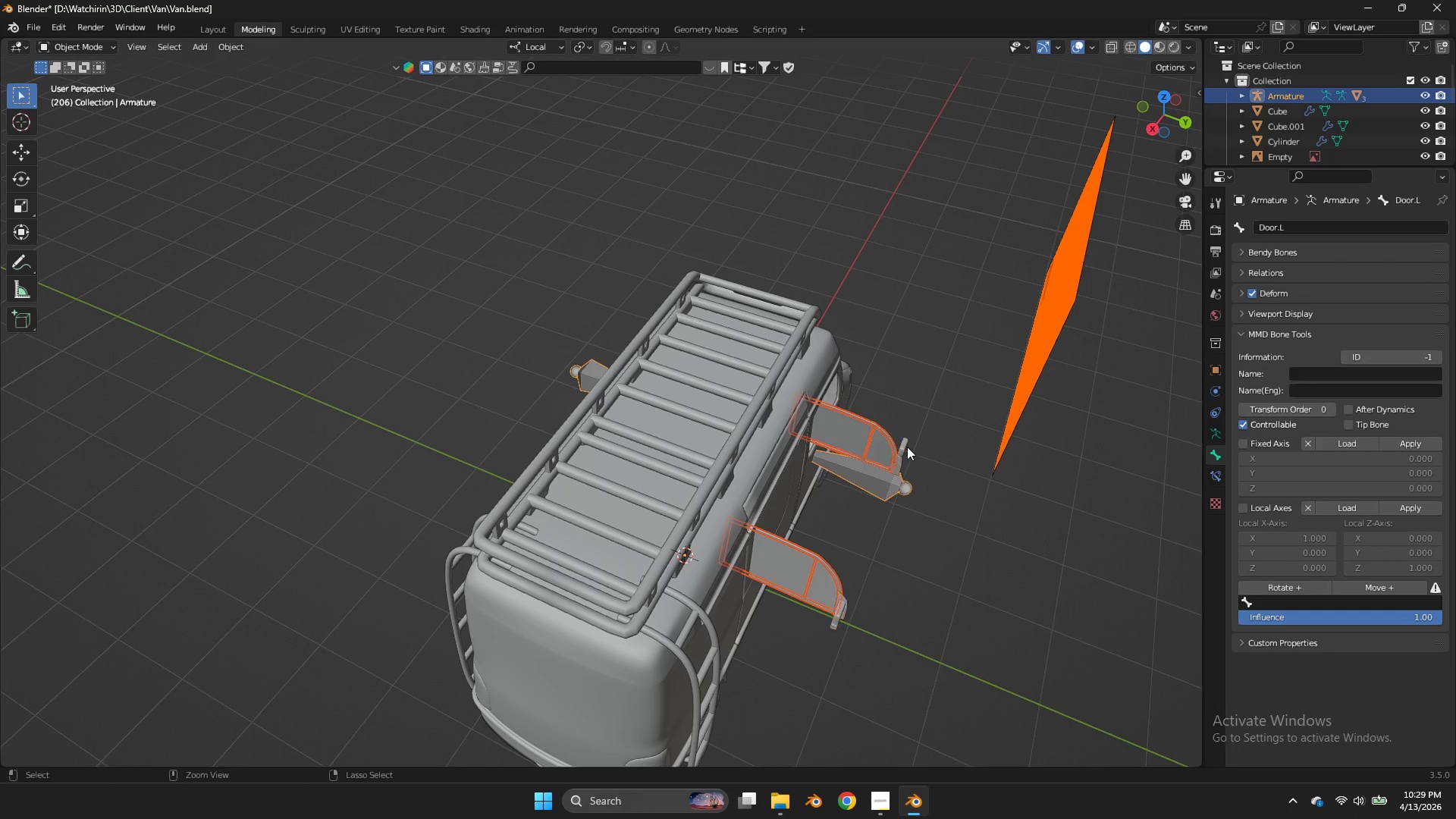 
key(Control+Z)
 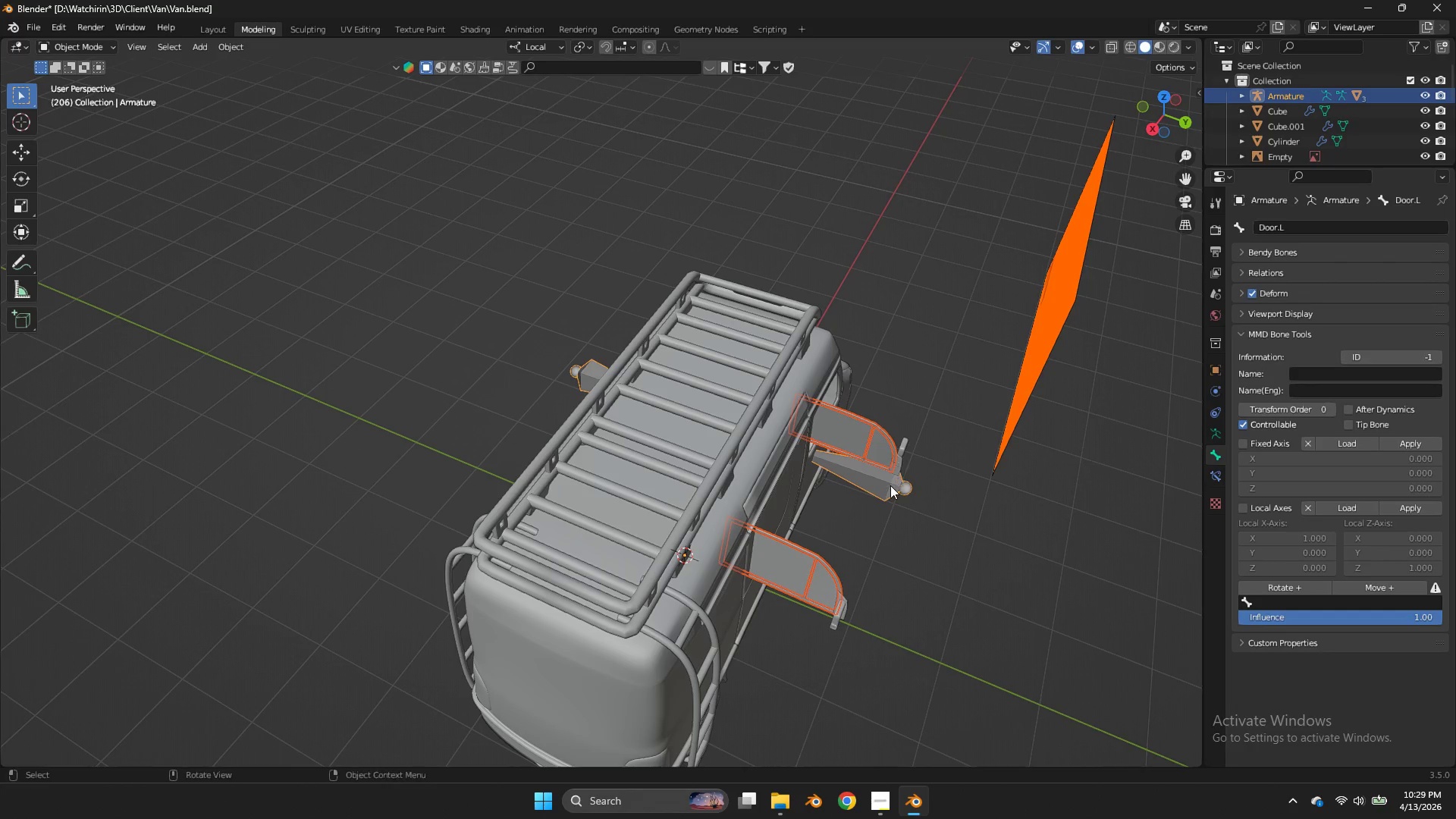 
left_click([890, 485])
 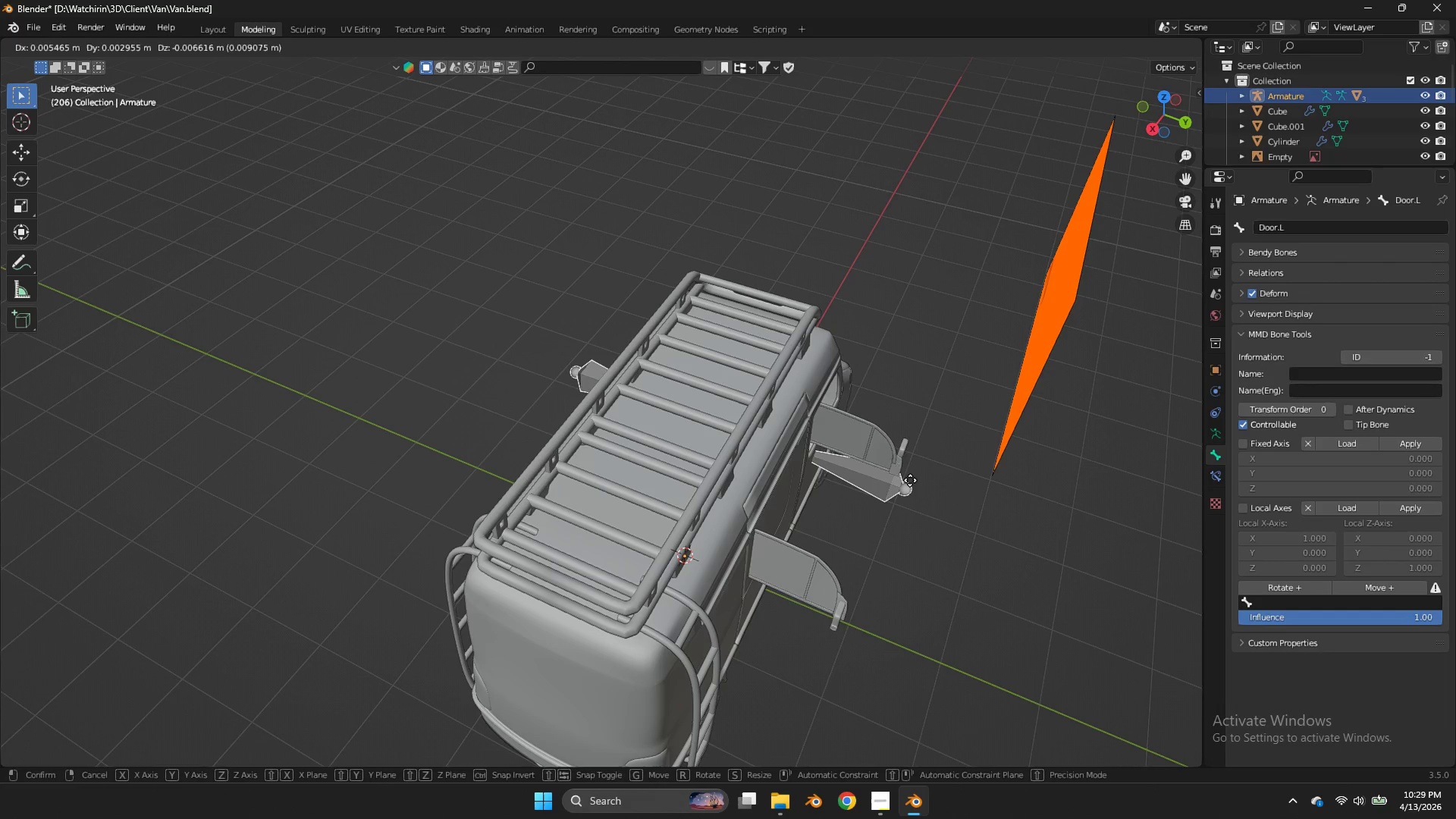 
key(G)
 